 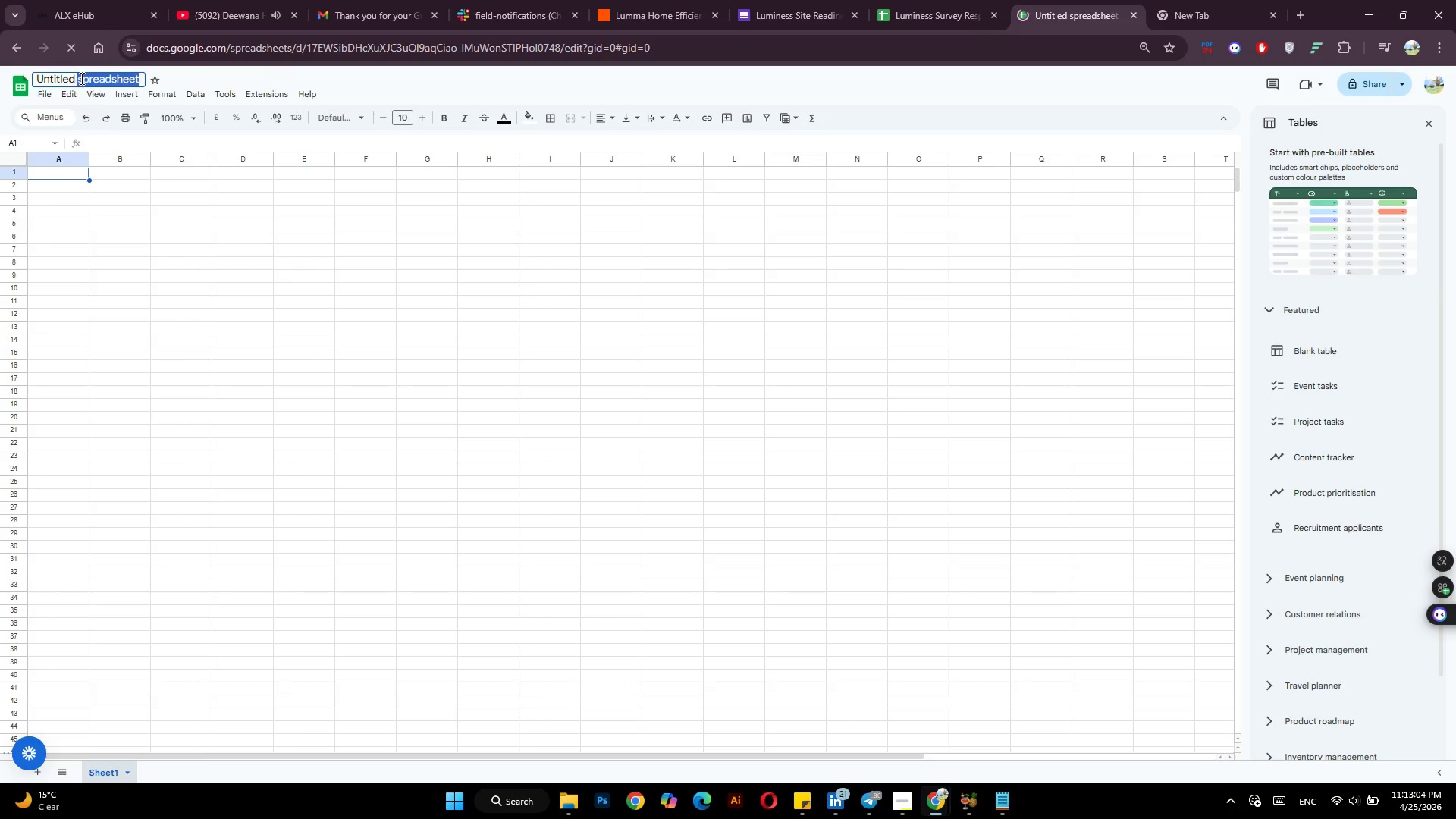 
triple_click([80, 78])
 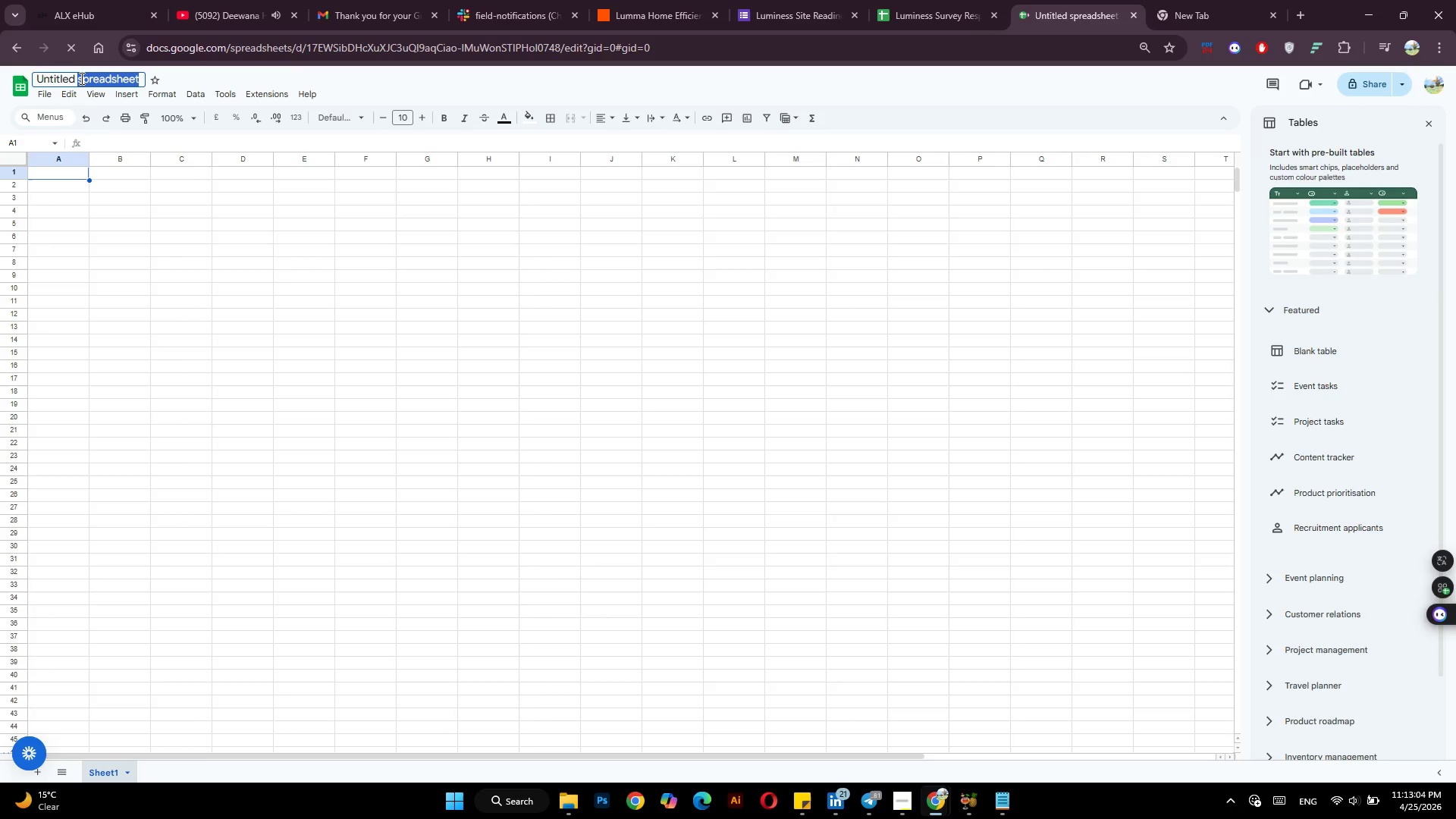 
double_click([80, 78])
 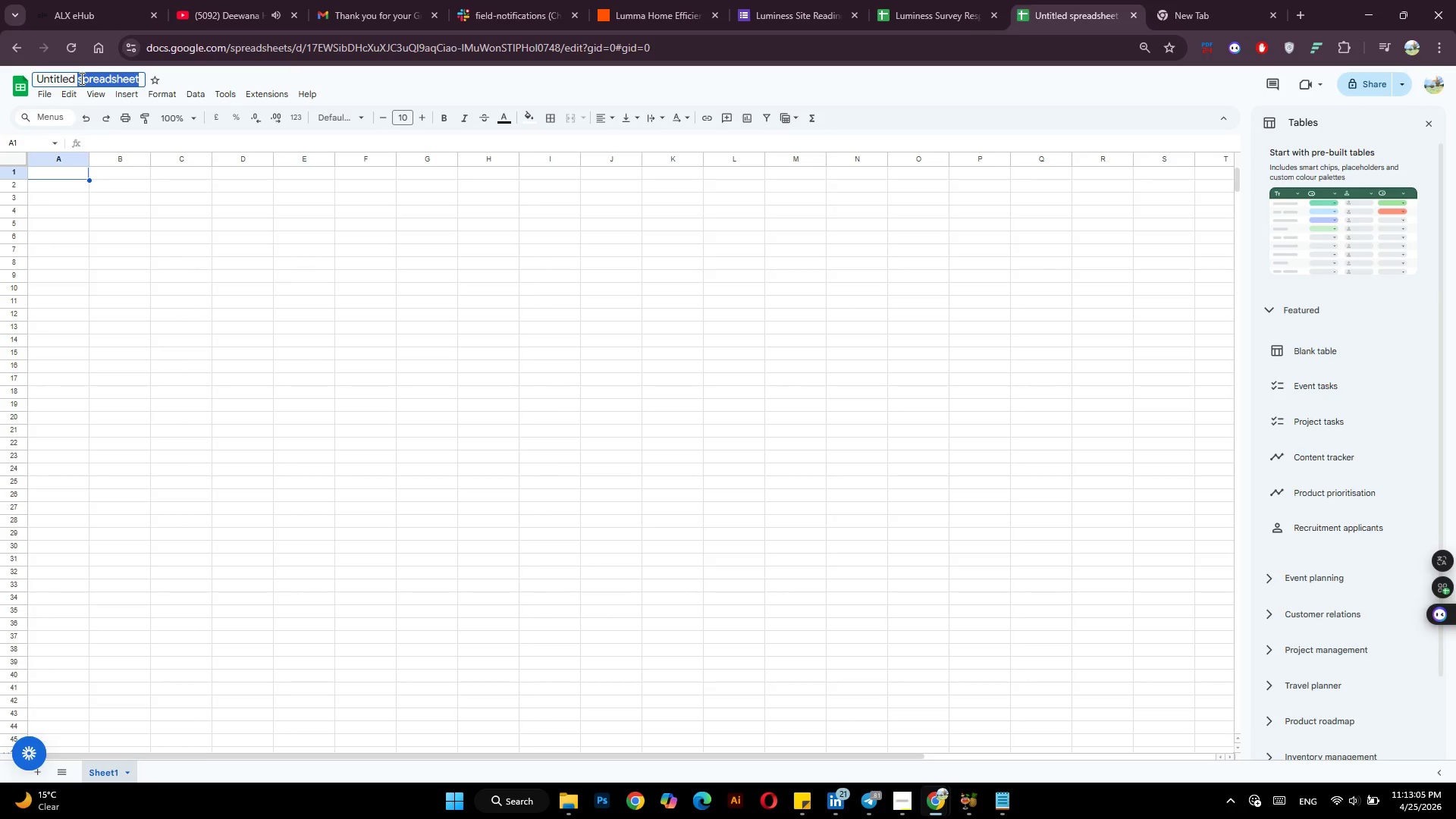 
triple_click([80, 78])
 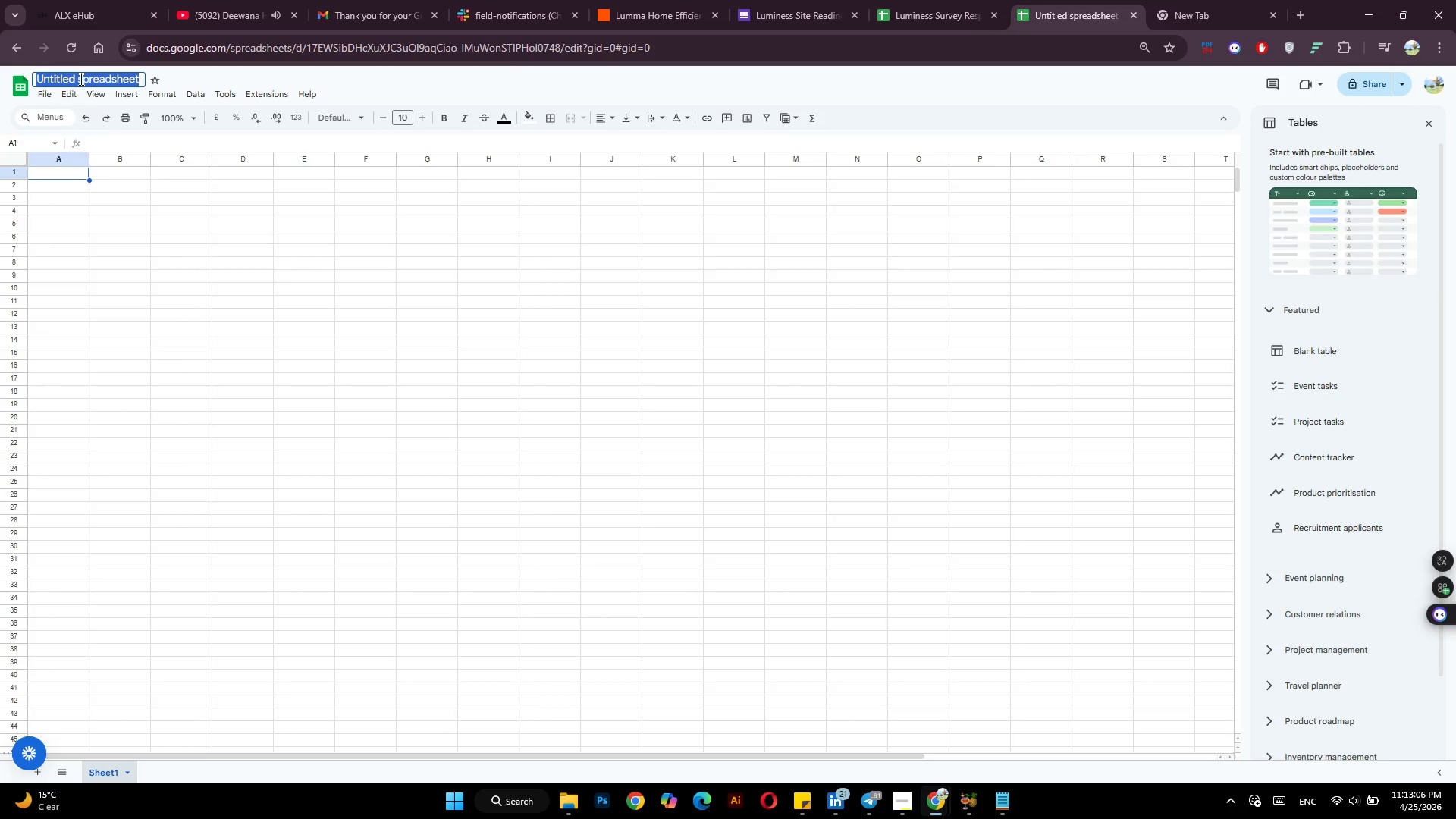 
type(Lumina Audit Log)
 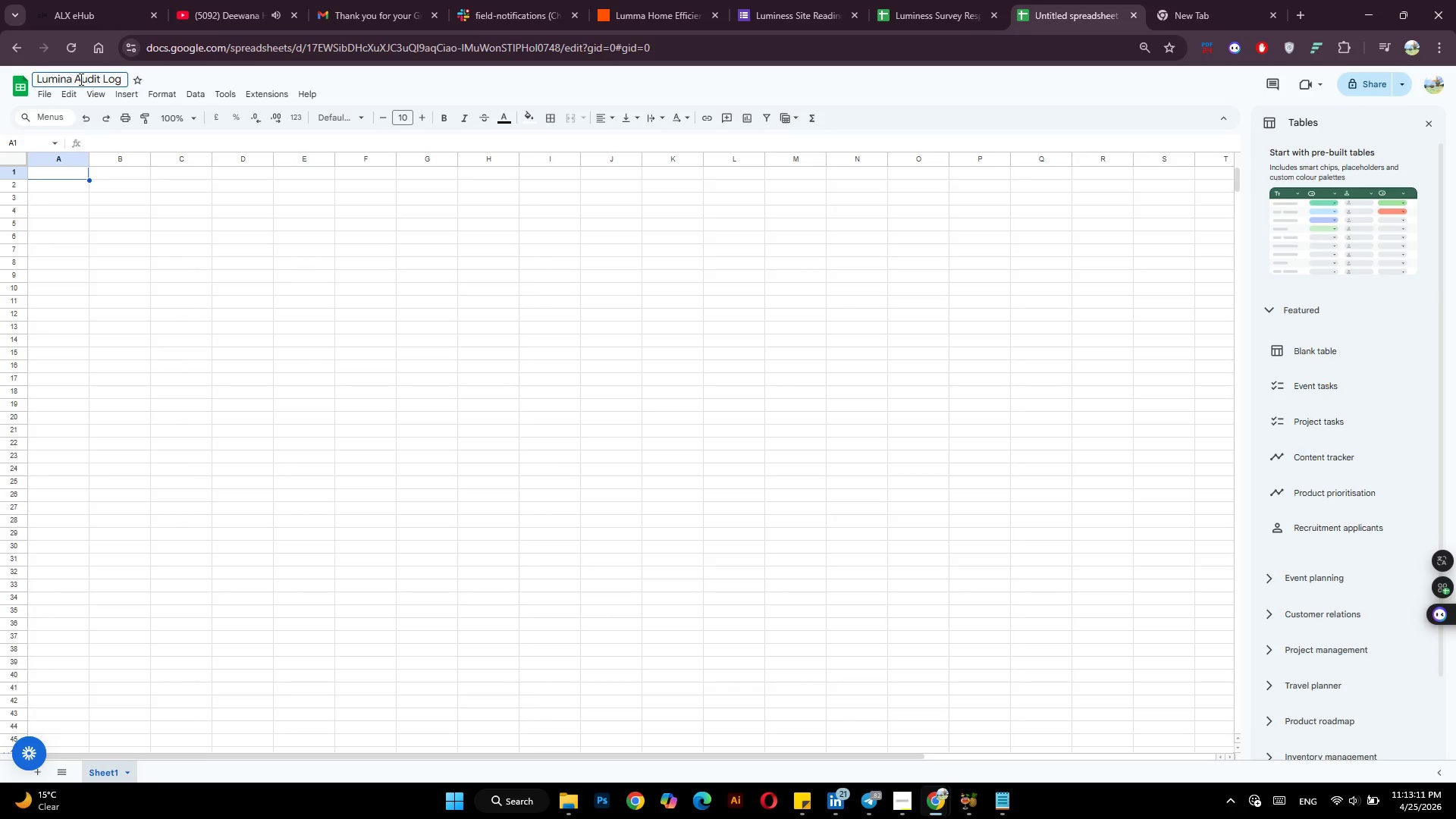 
key(Enter)
 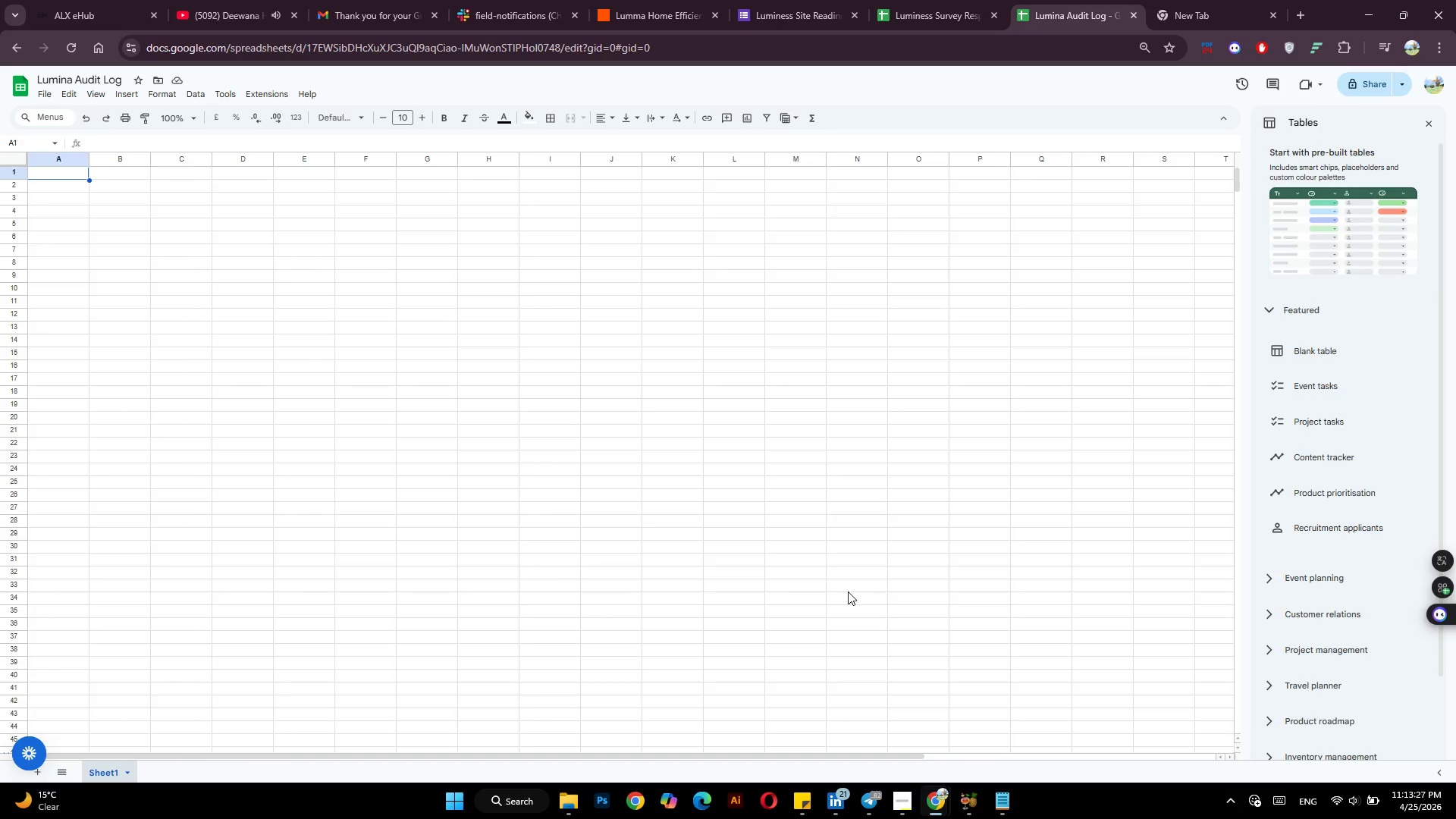 
wait(20.08)
 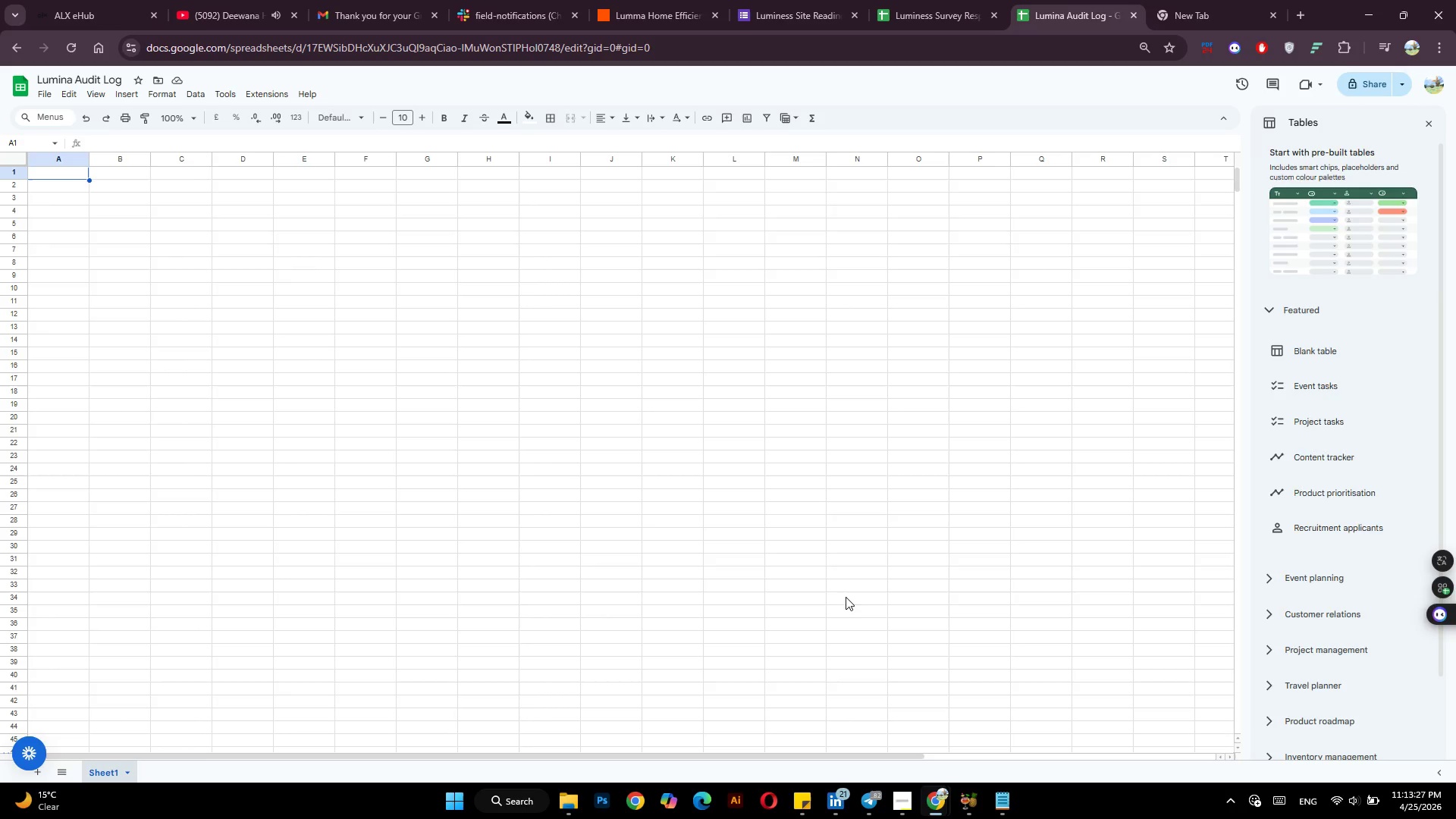 
type(Date)
key(Tab)
 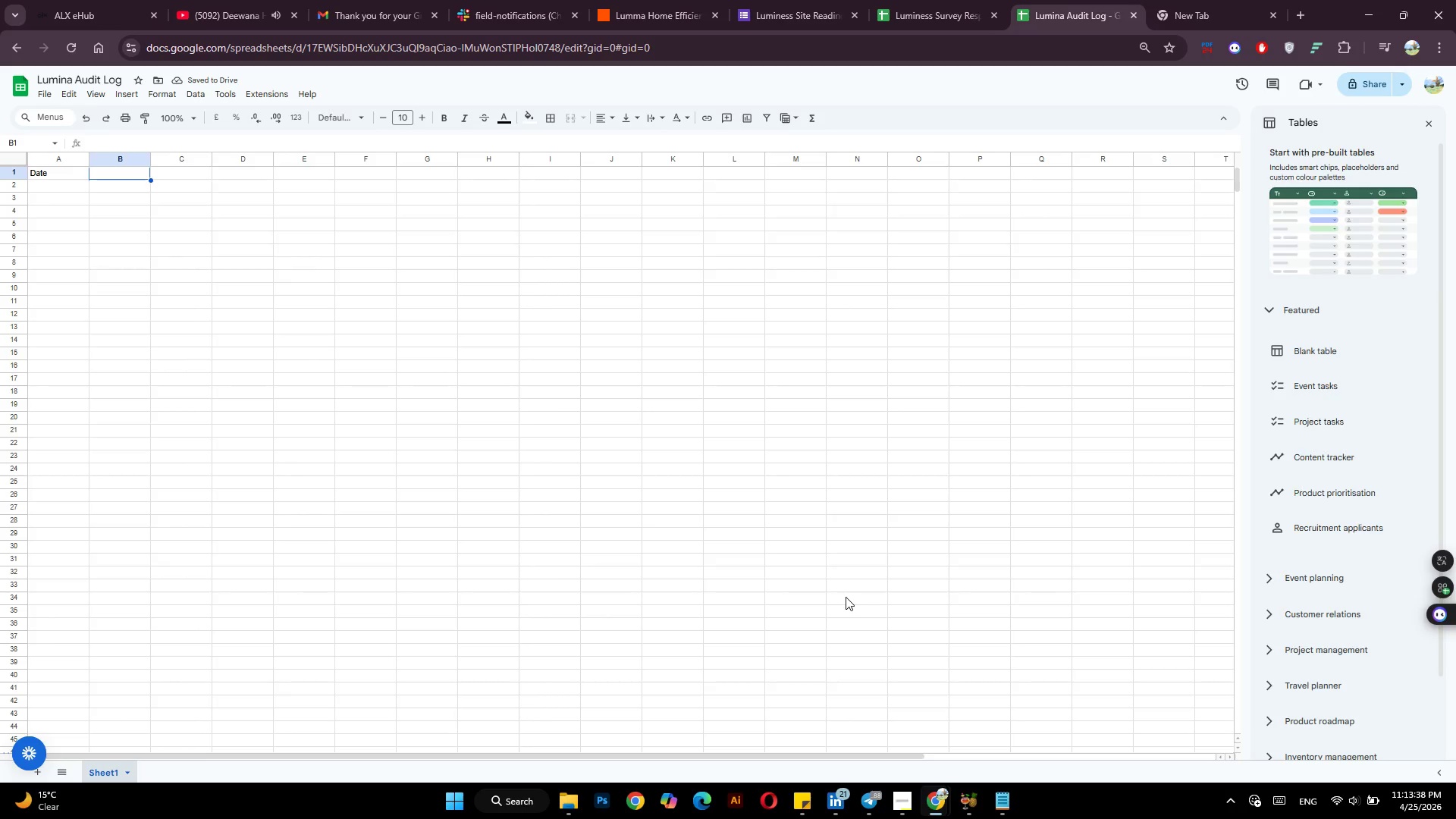 
type(Customer Name)
key(Tab)
 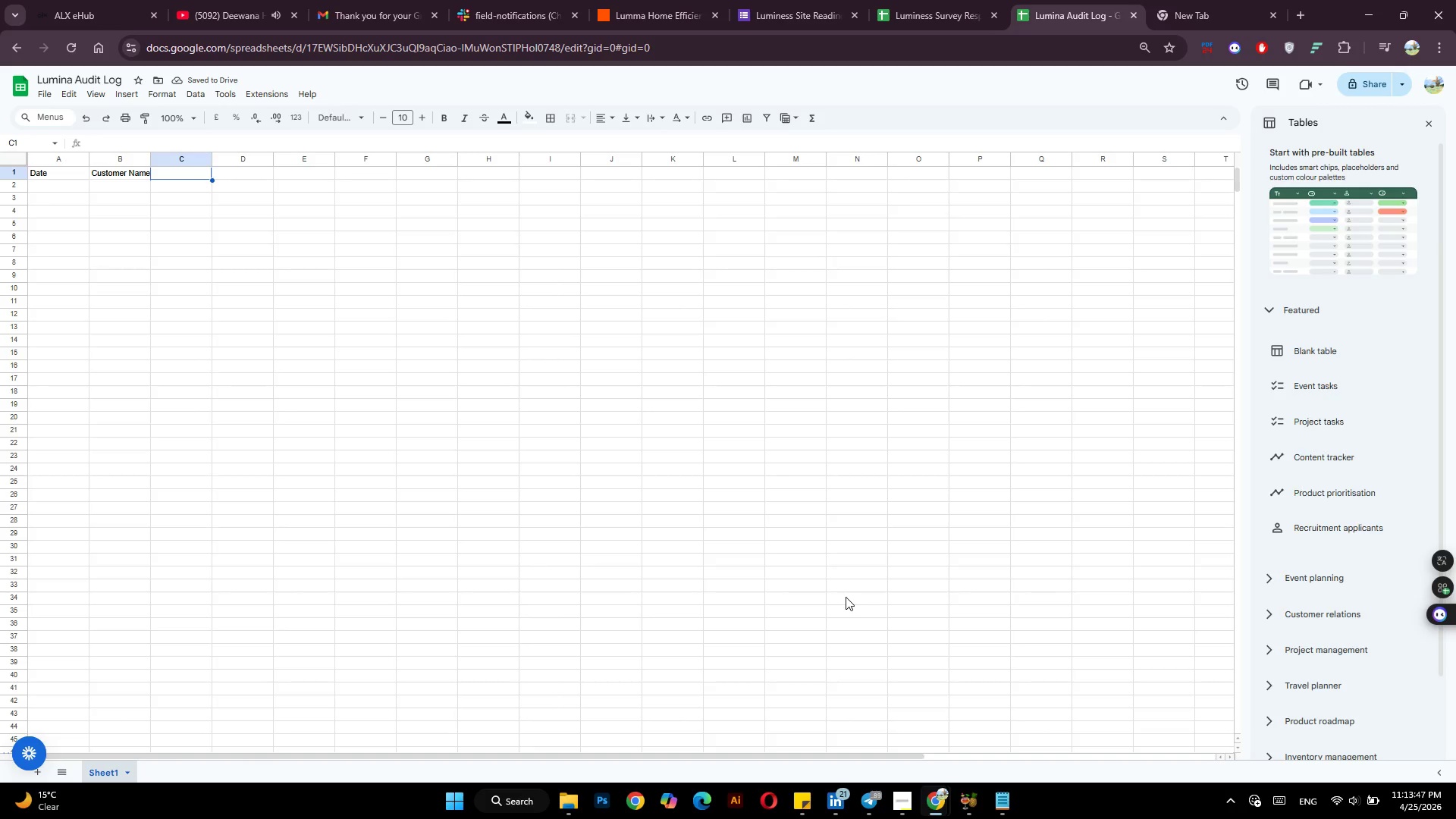 
type(Servency)
 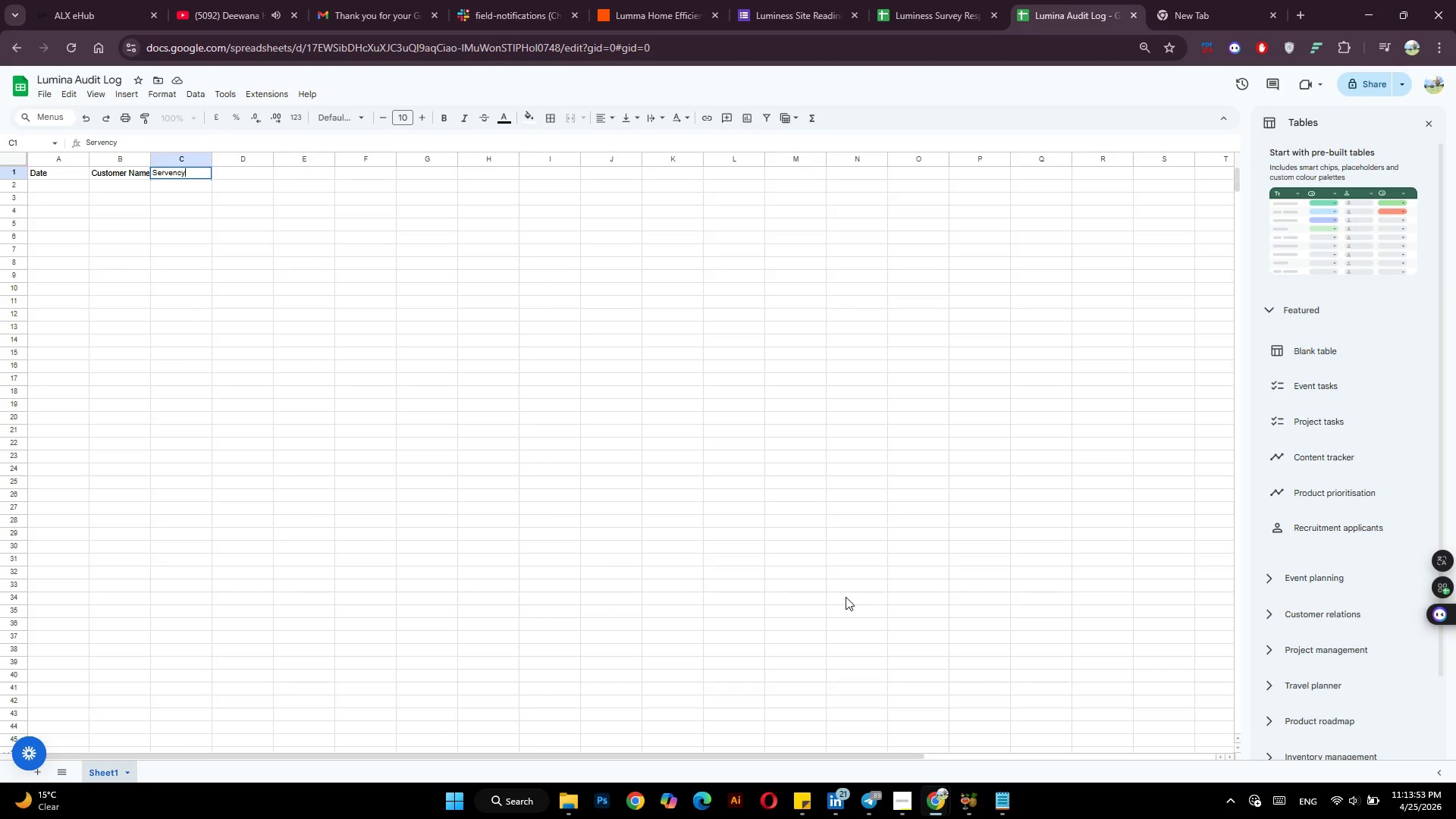 
key(Backspace)
key(Backspace)
key(Backspace)
key(Backspace)
type(ice Type)
key(Tab)
type(Urgency)
 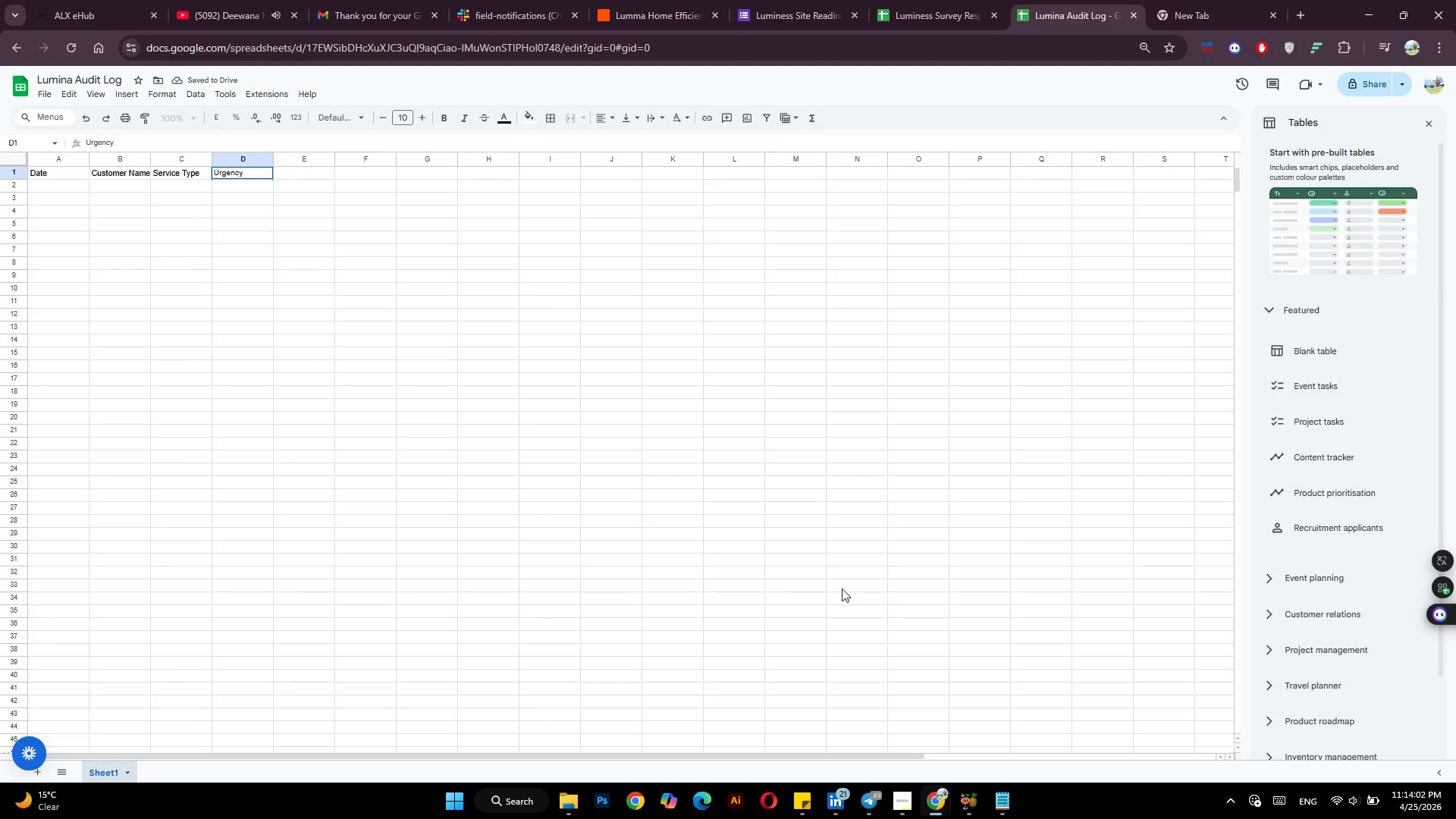 
key(Enter)
 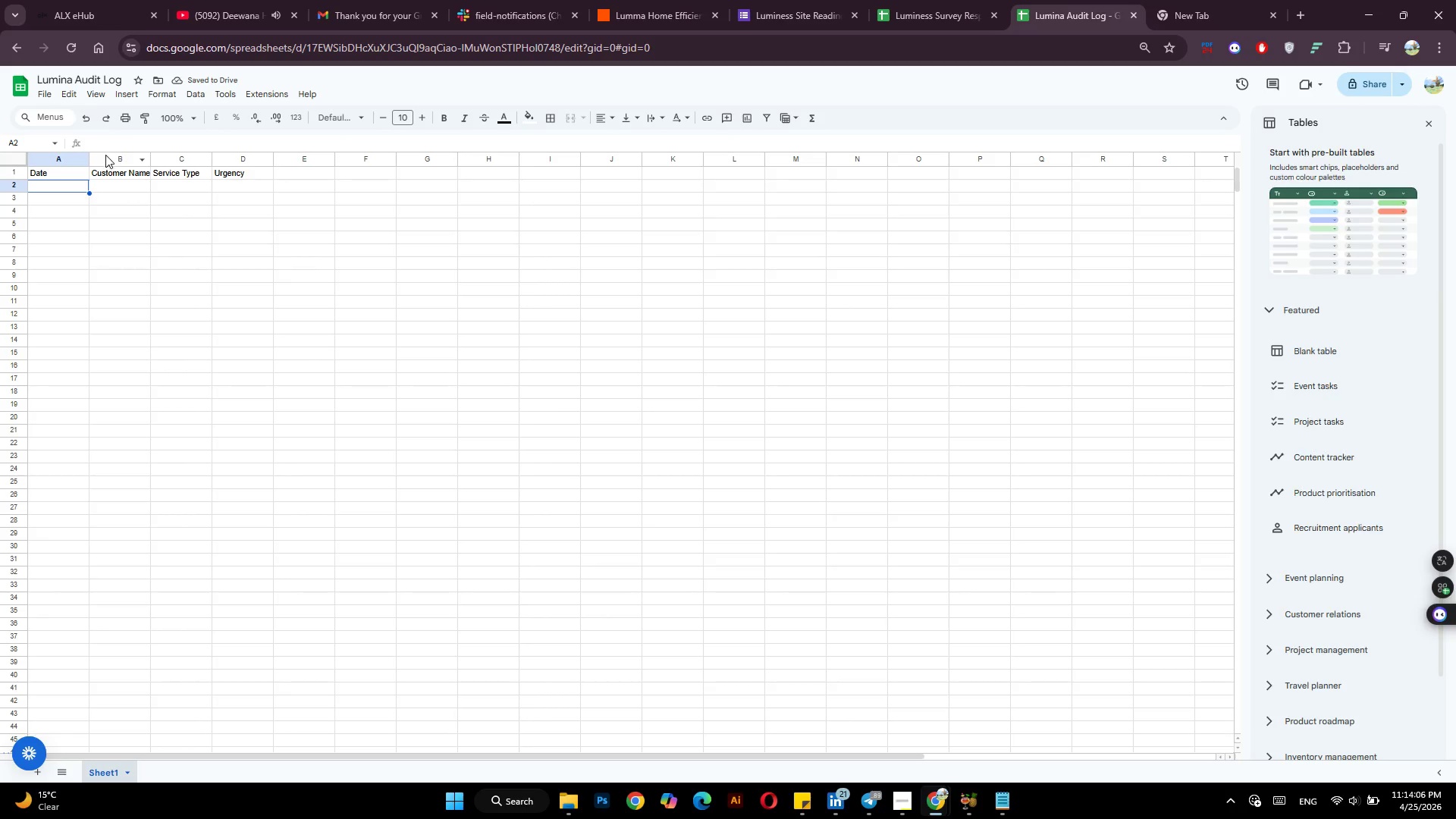 
left_click_drag(start_coordinate=[93, 155], to_coordinate=[105, 155])
 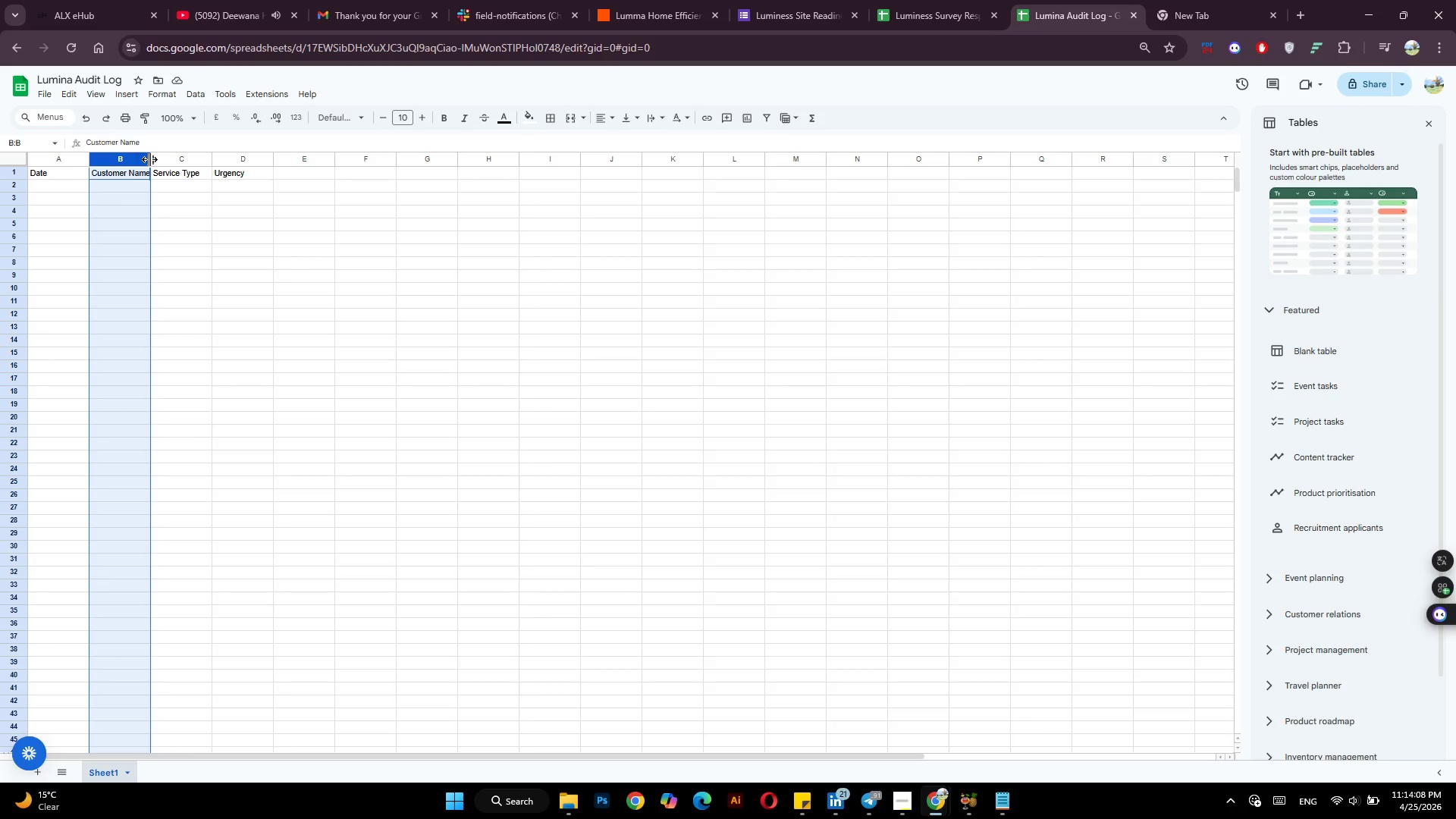 
left_click_drag(start_coordinate=[150, 160], to_coordinate=[169, 160])
 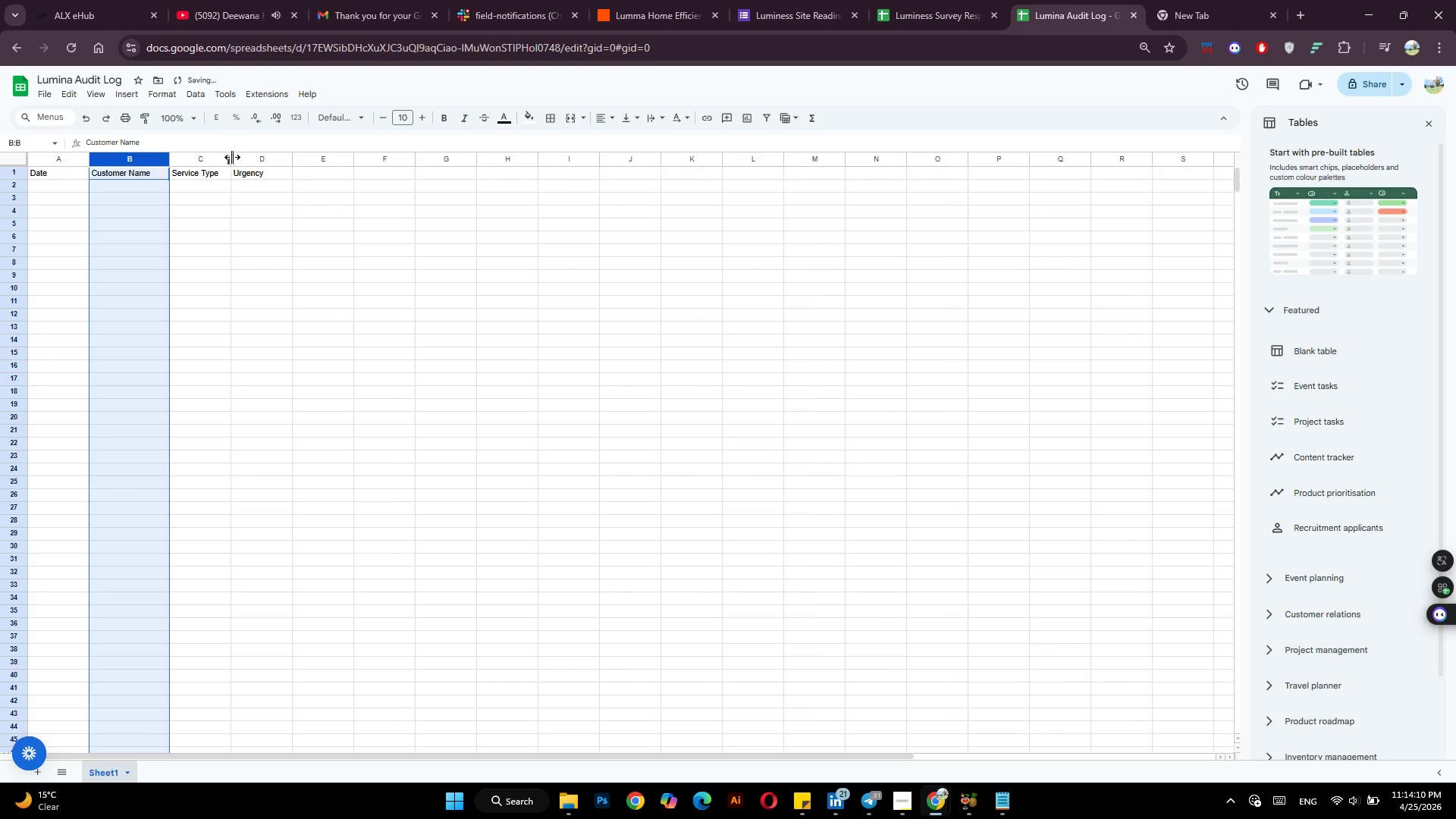 
left_click_drag(start_coordinate=[231, 158], to_coordinate=[249, 160])
 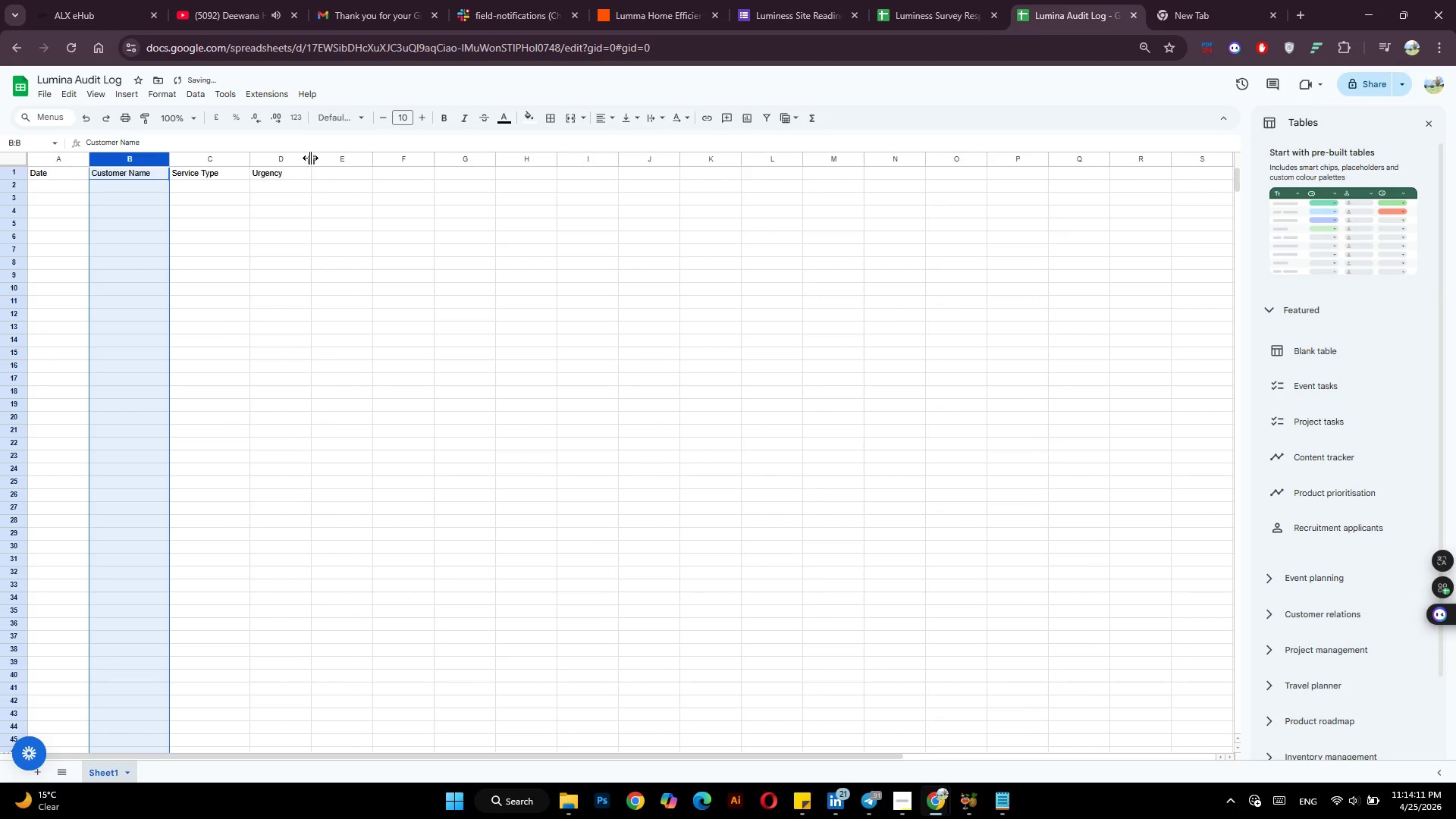 
left_click_drag(start_coordinate=[312, 159], to_coordinate=[337, 160])
 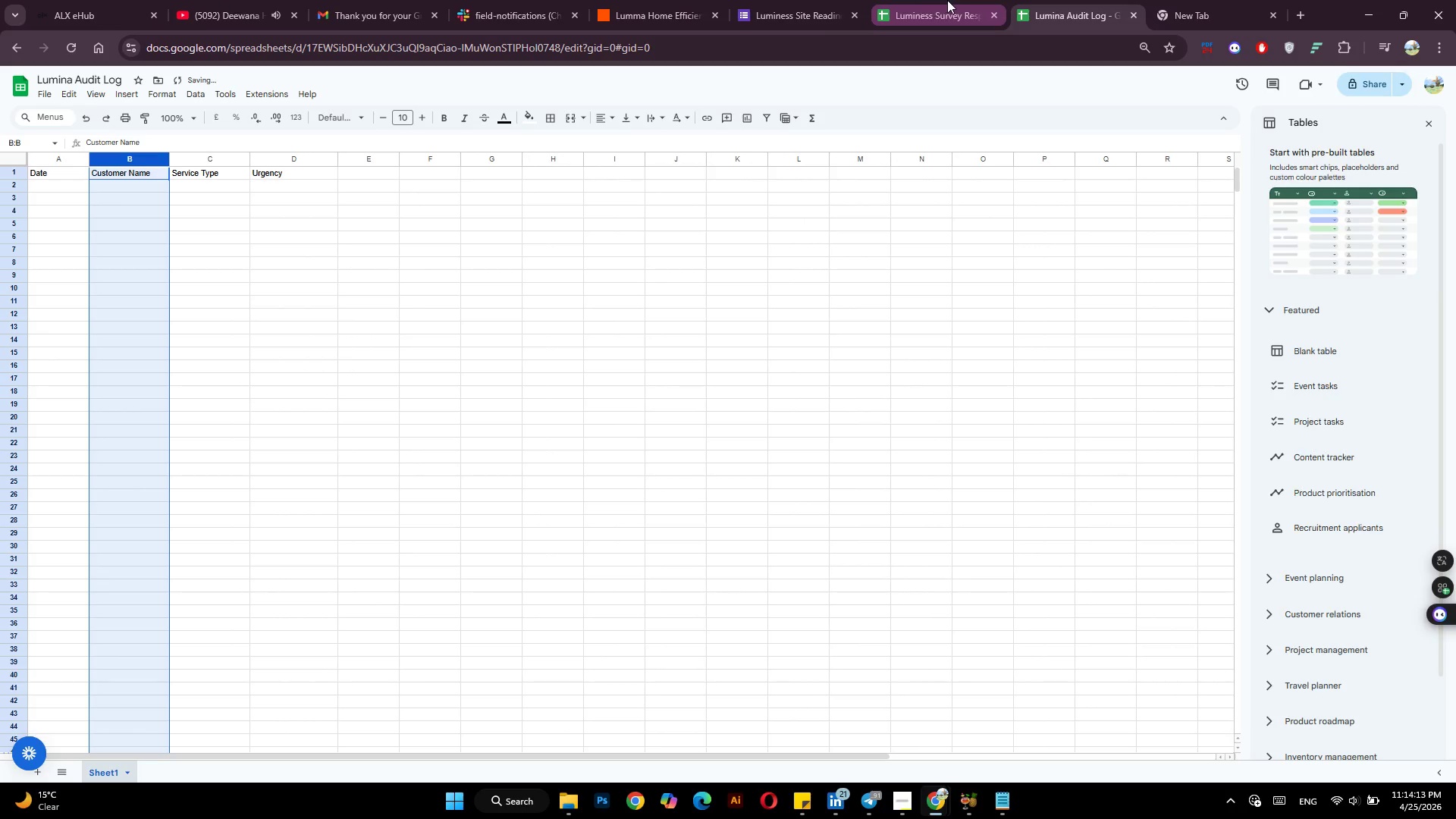 
left_click([947, 0])
 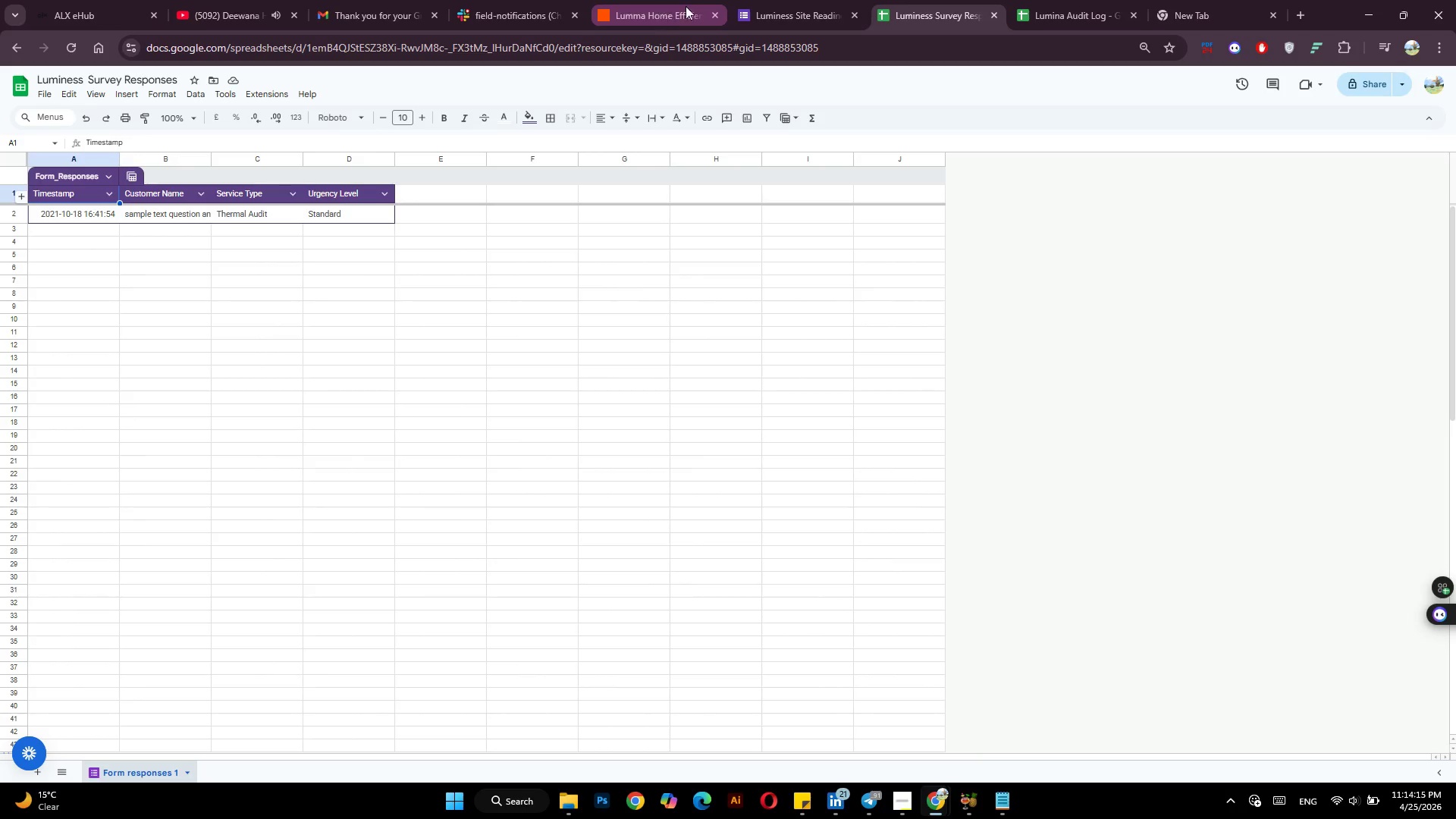 
left_click([1055, 0])
 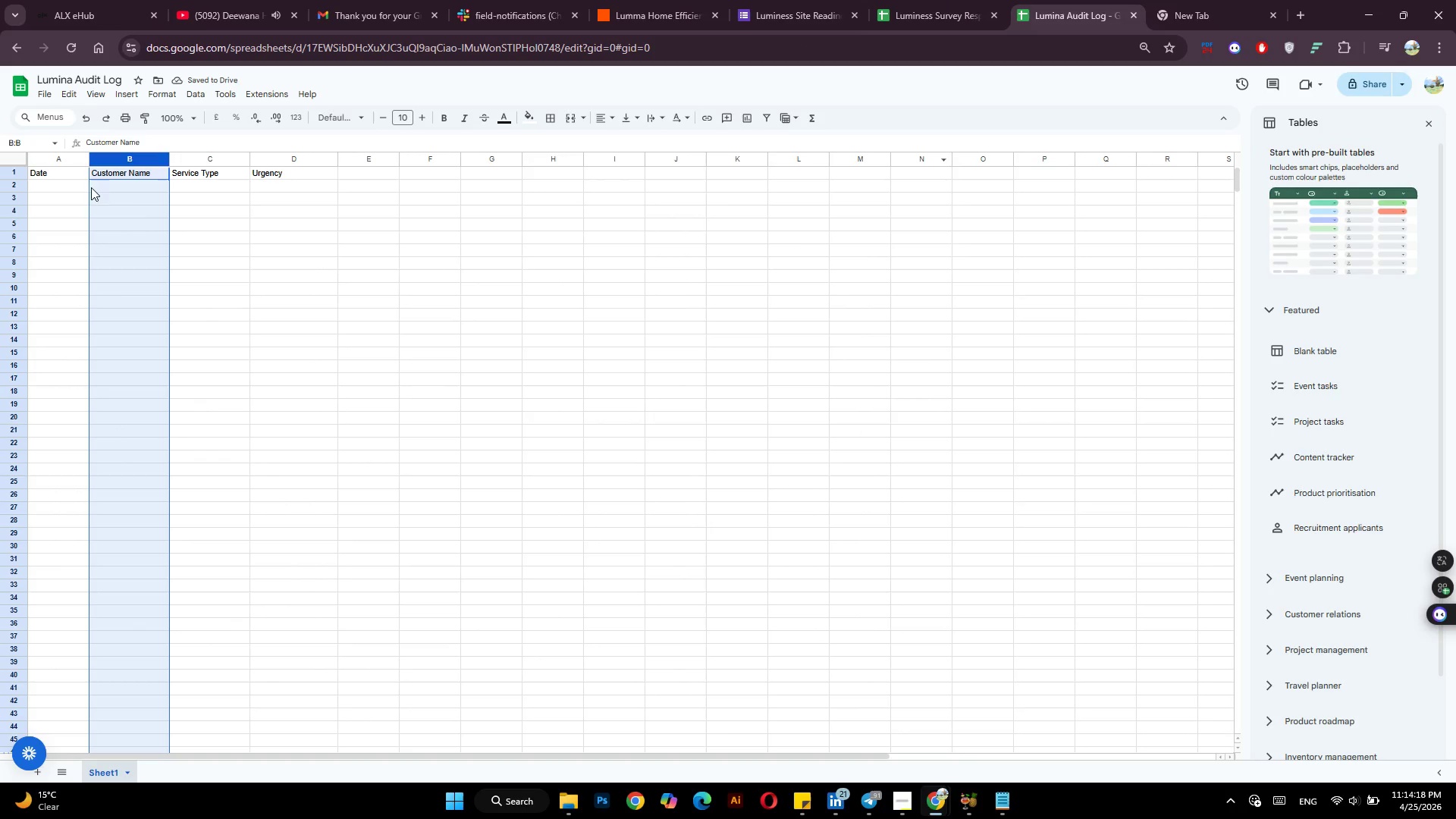 
left_click([23, 178])
 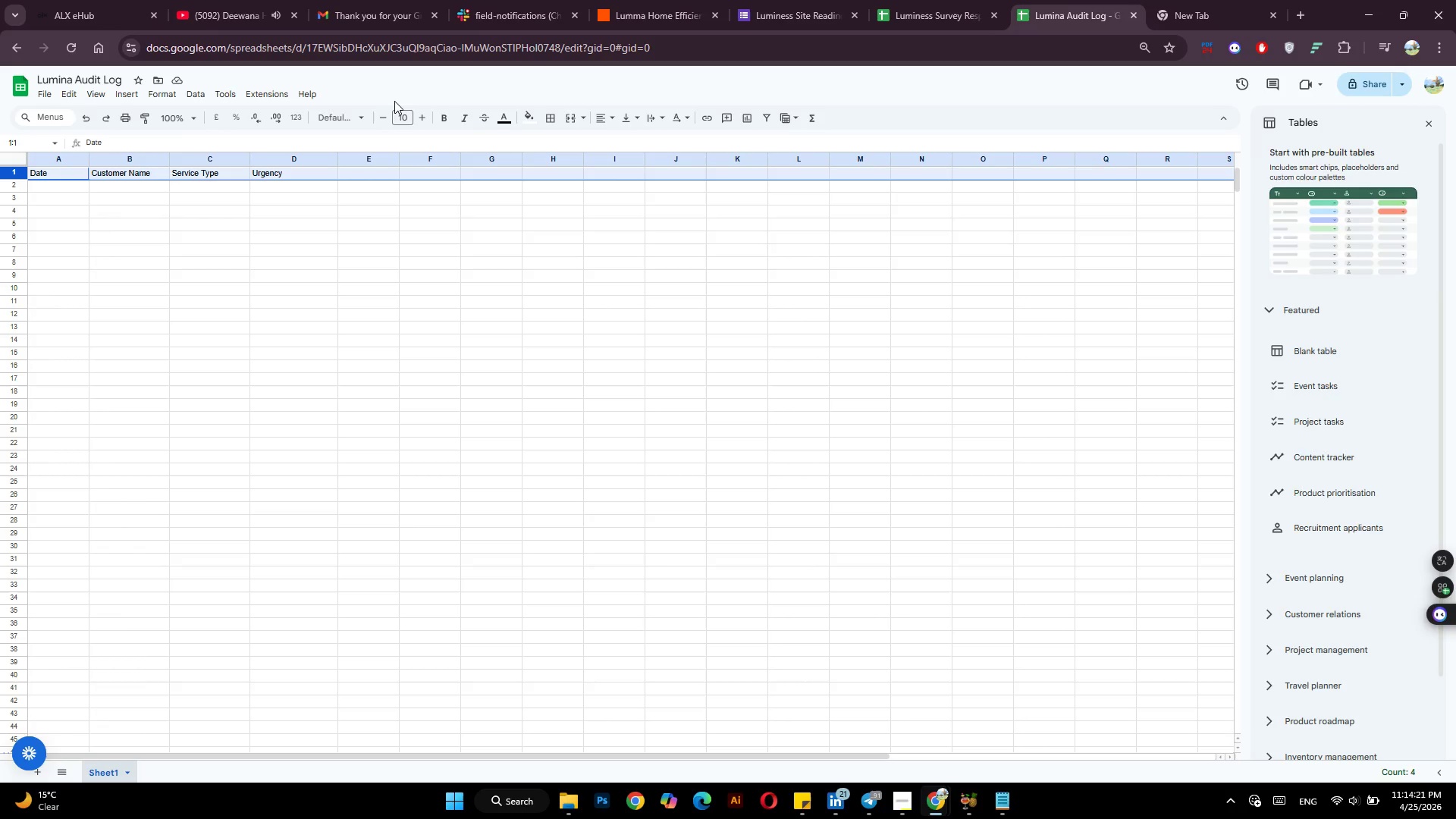 
left_click([444, 120])
 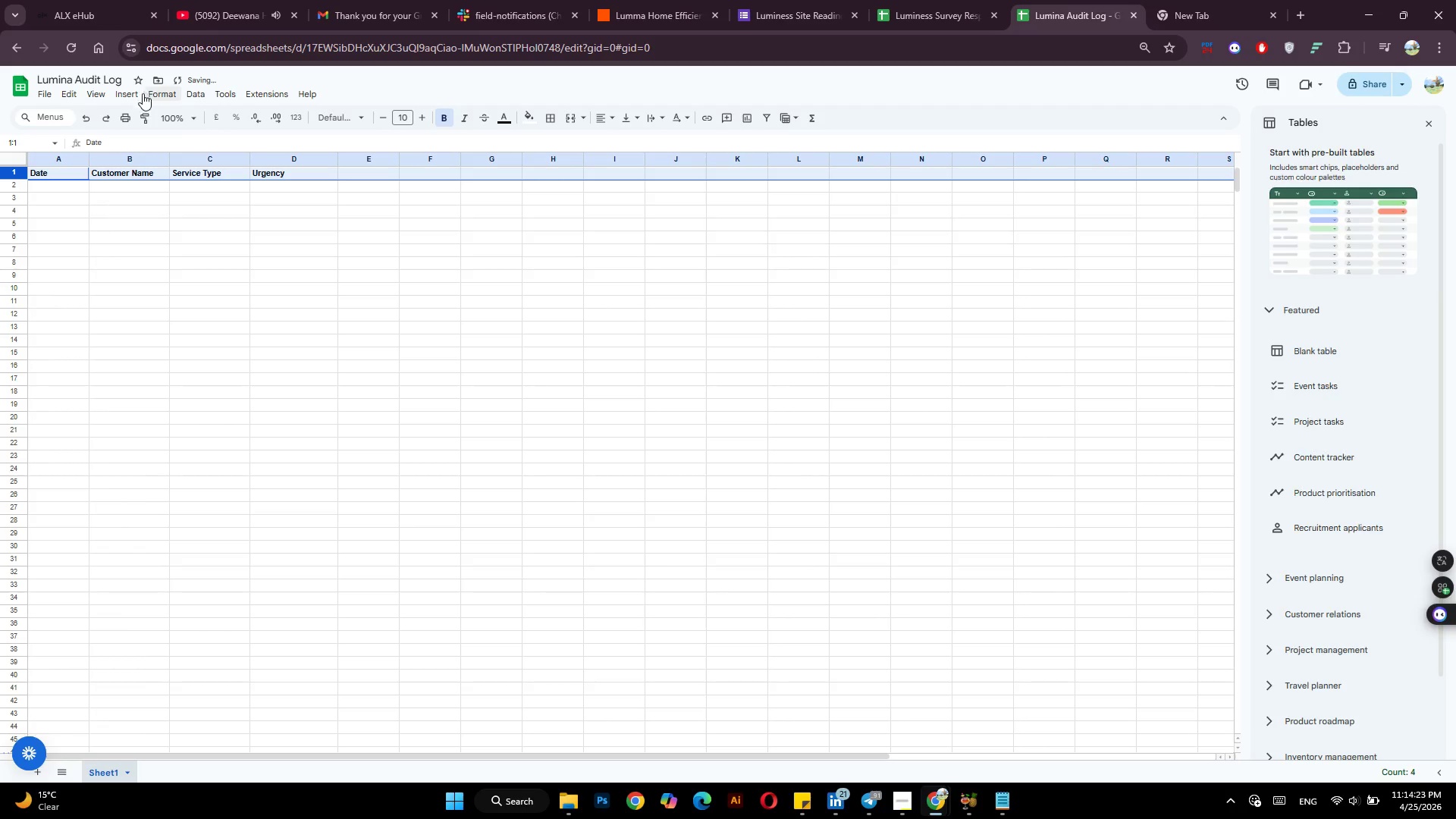 
left_click([93, 99])
 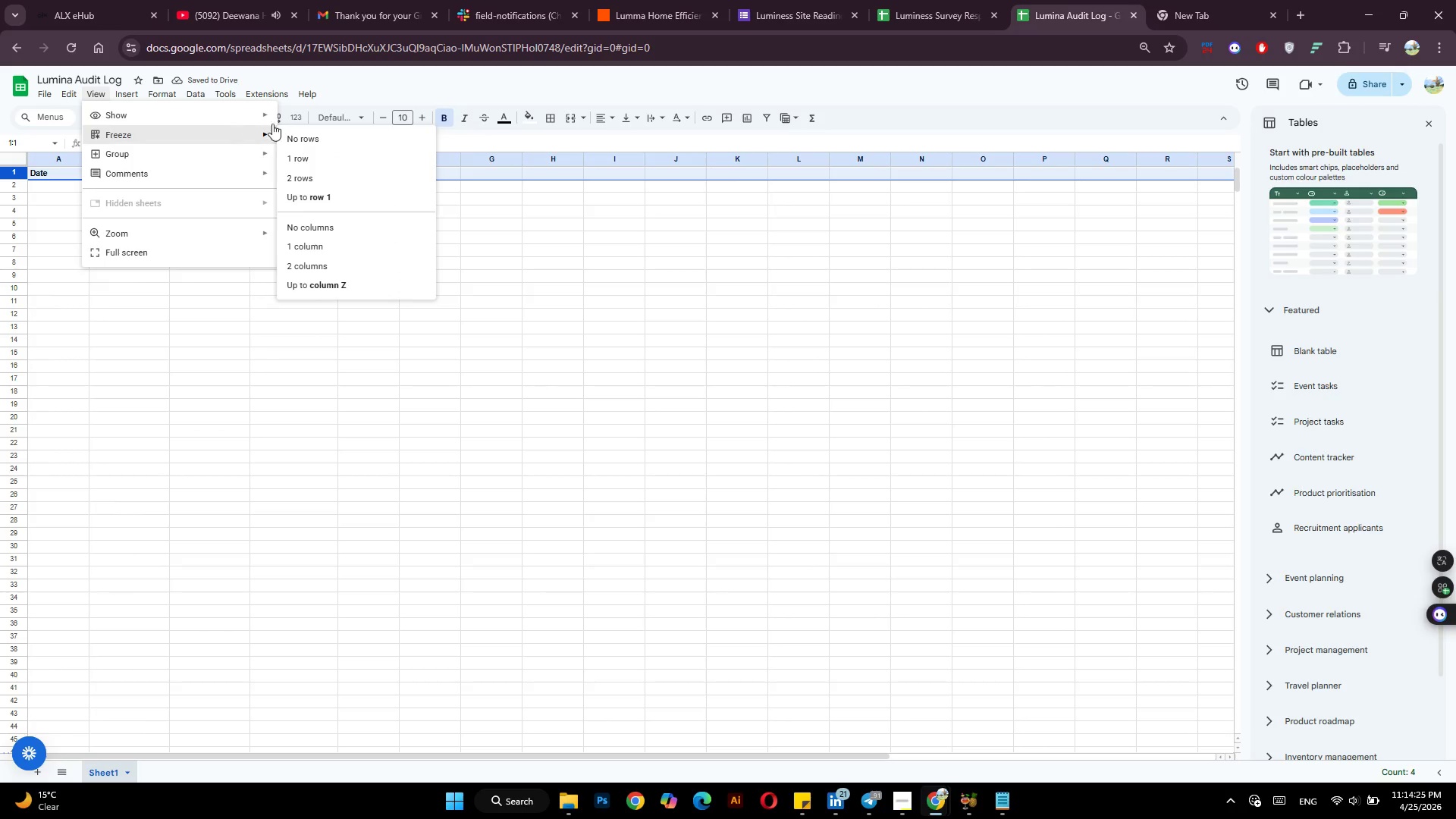 
left_click([309, 152])
 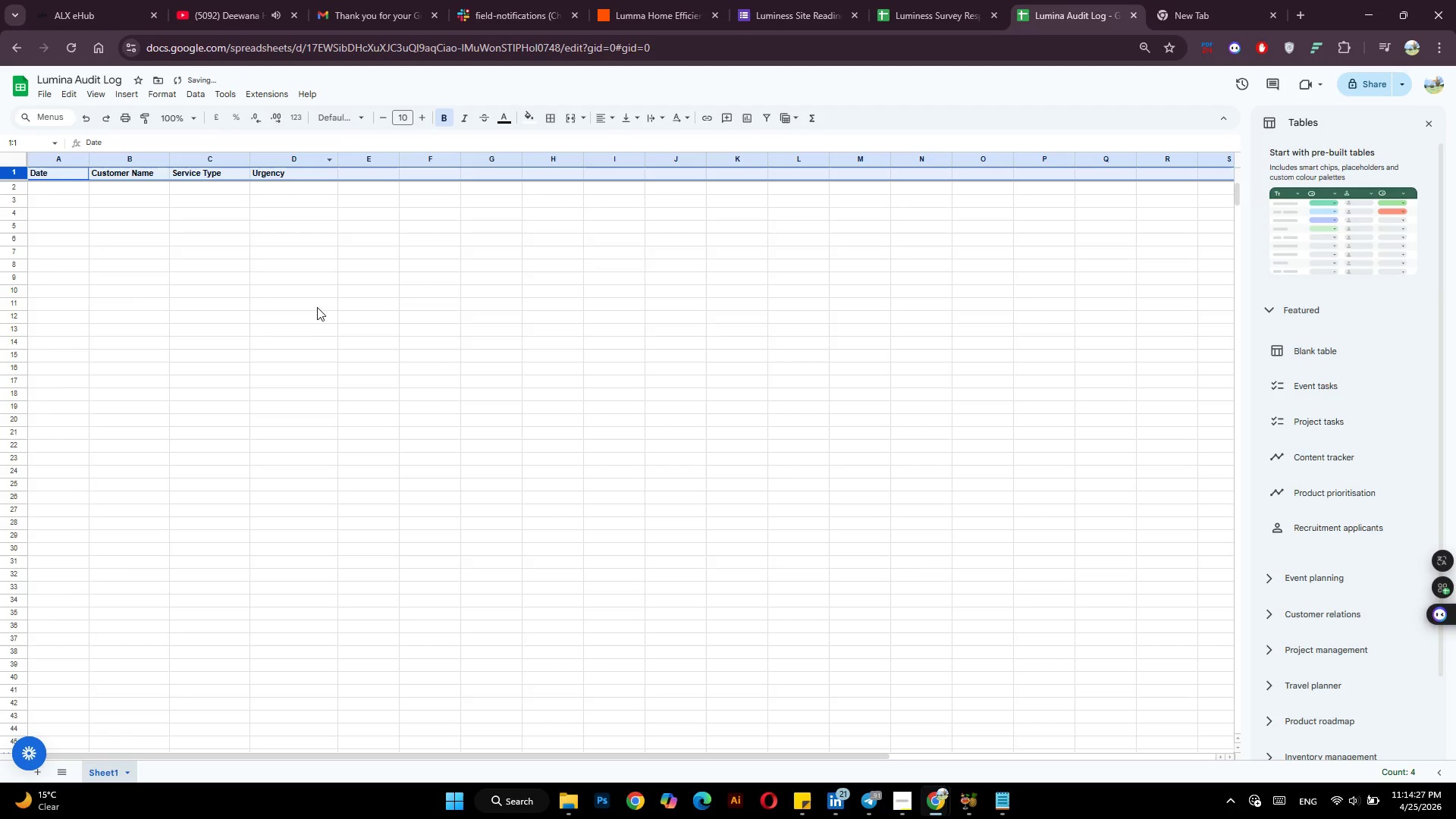 
left_click([308, 328])
 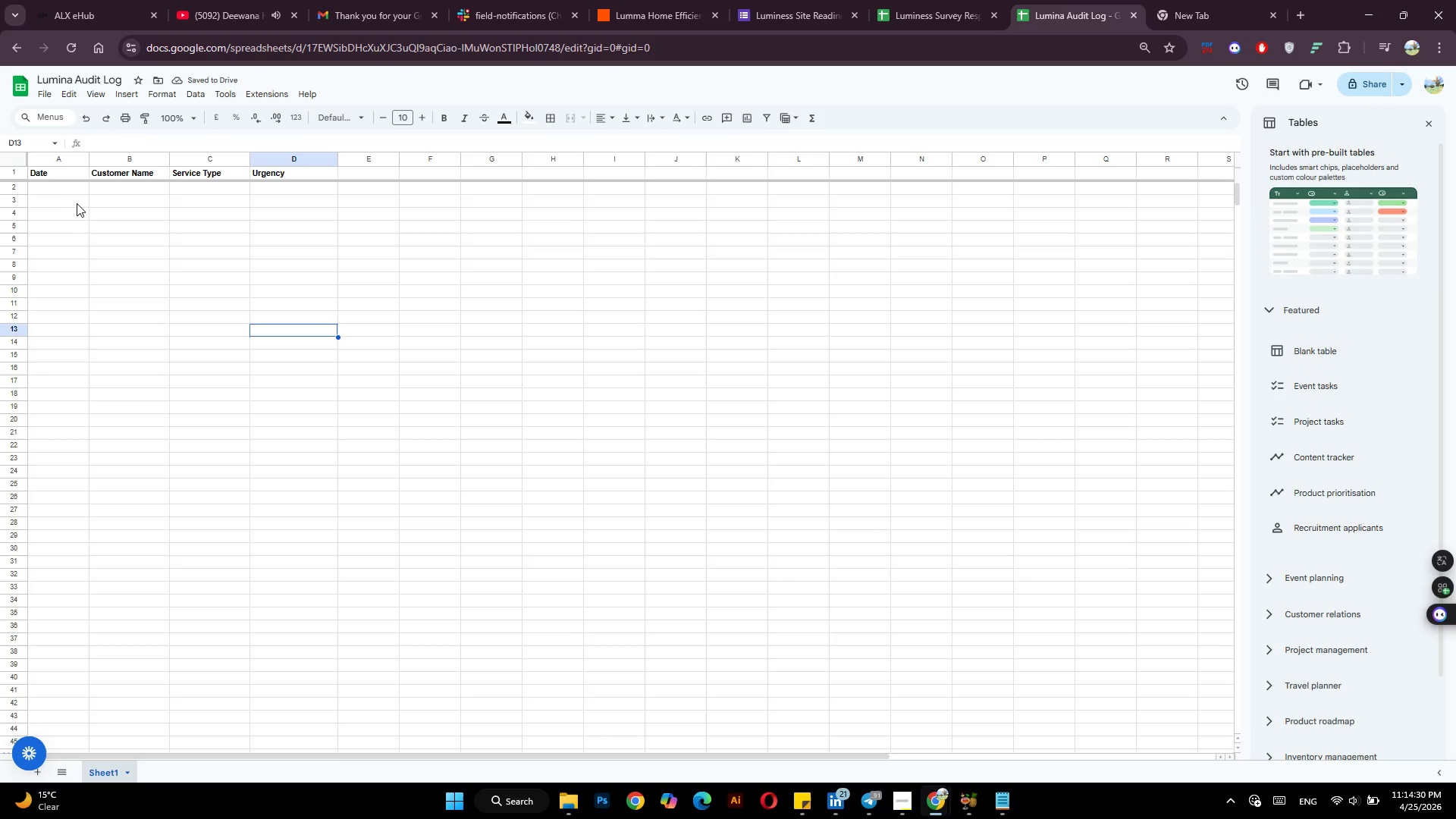 
left_click([80, 195])
 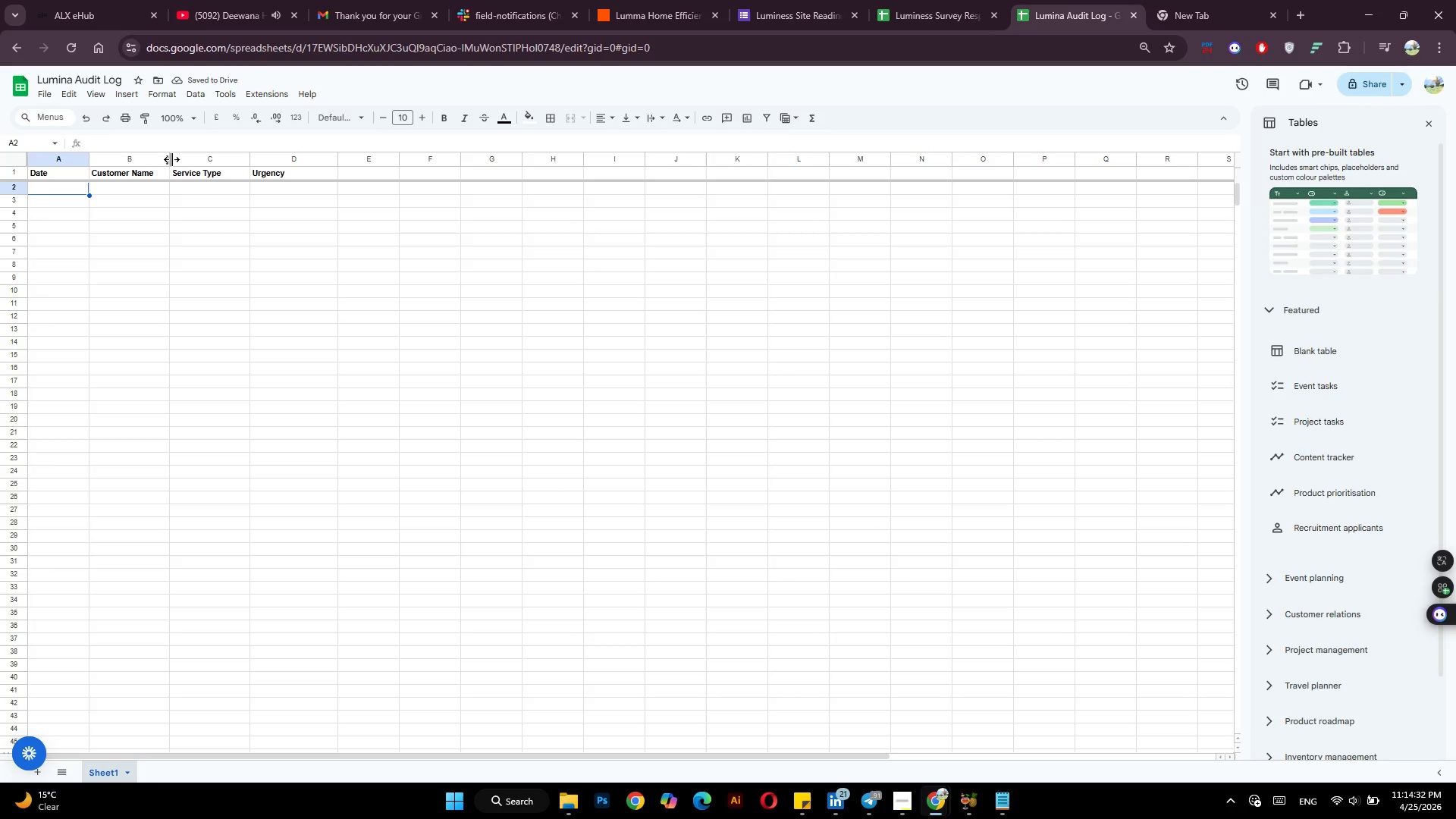 
left_click_drag(start_coordinate=[171, 158], to_coordinate=[187, 158])
 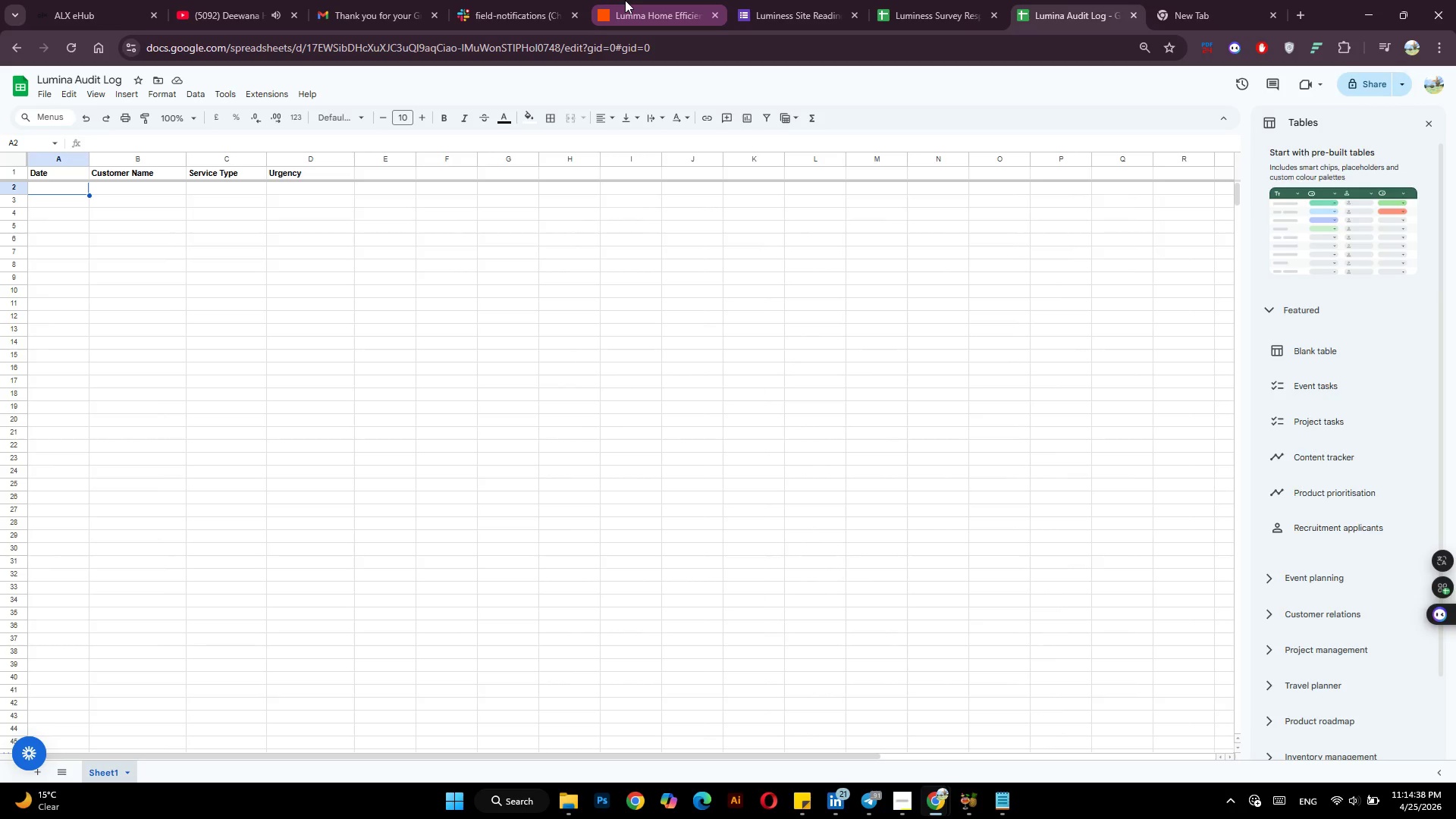 
wait(11.0)
 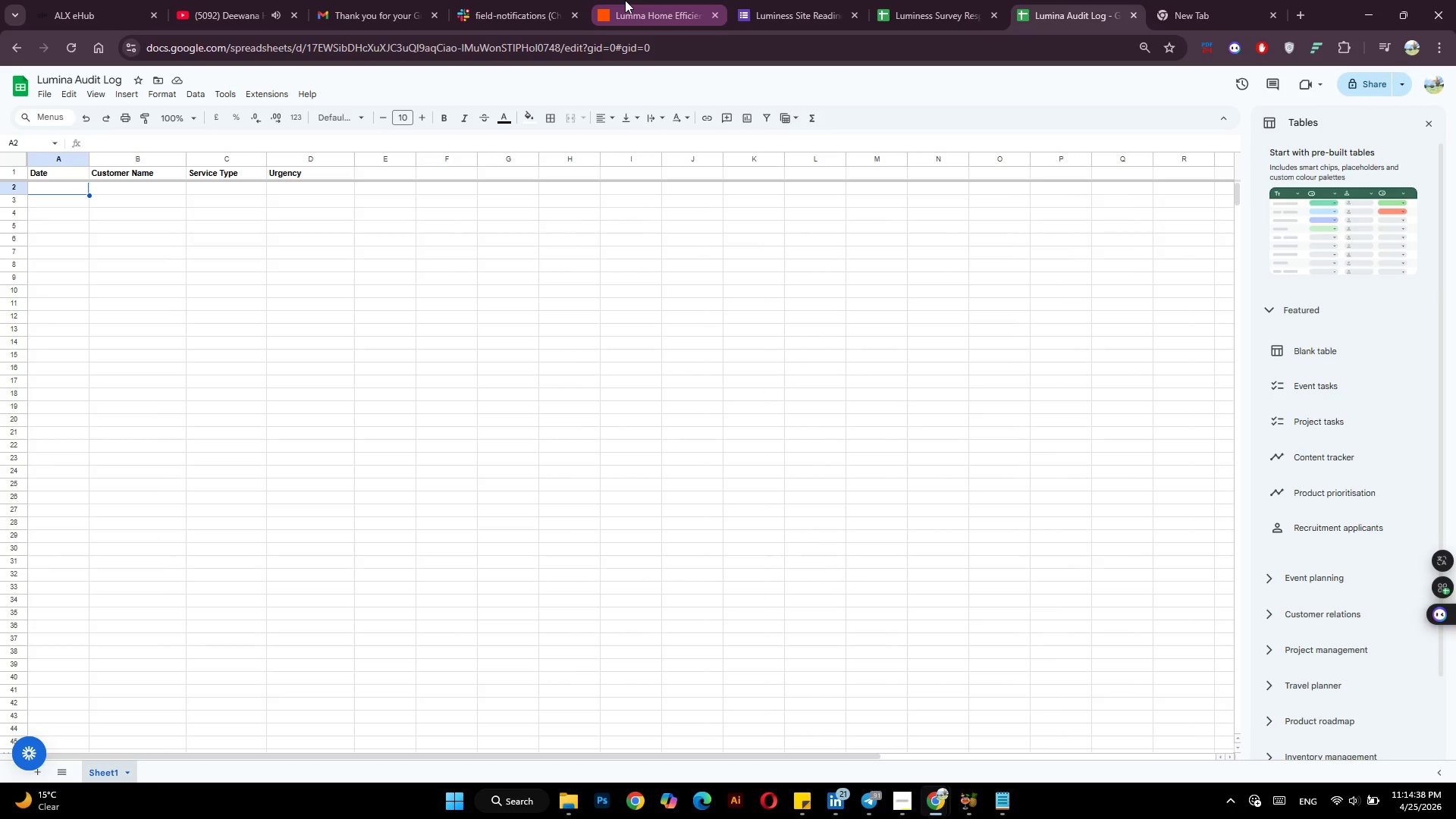 
left_click([1203, 312])
 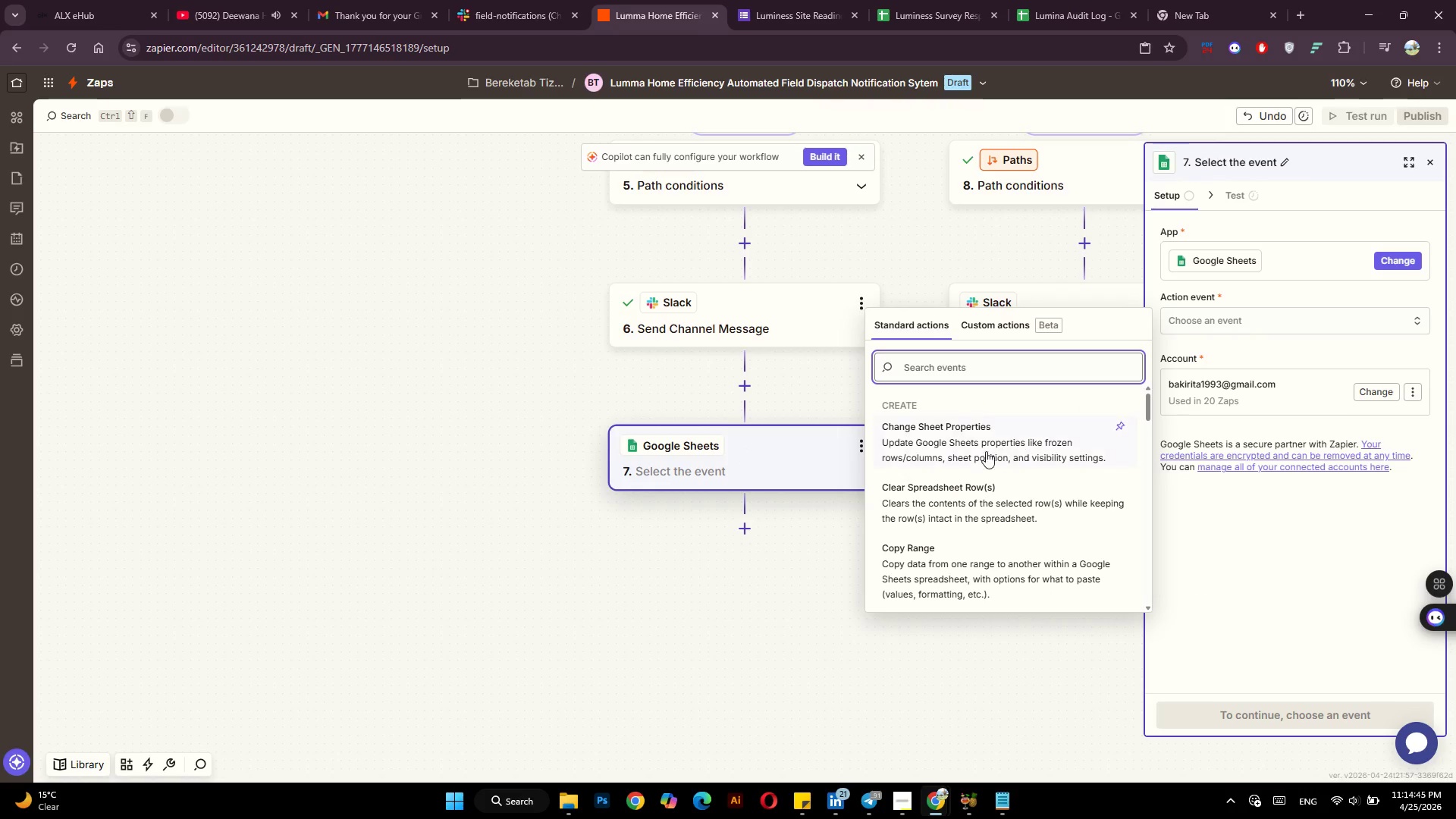 
scroll: coordinate [1011, 428], scroll_direction: down, amount: 4.0
 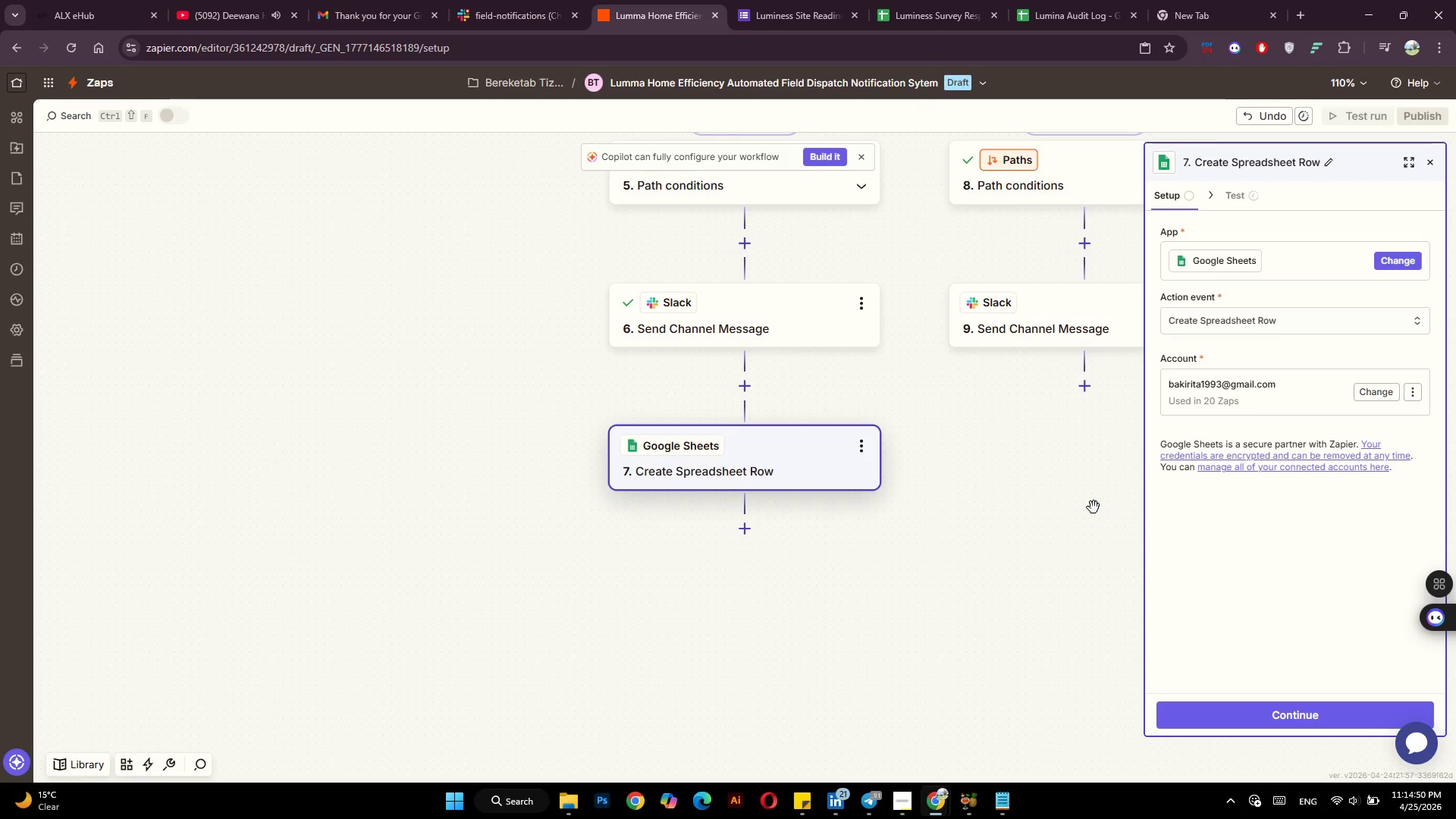 
left_click([1322, 708])
 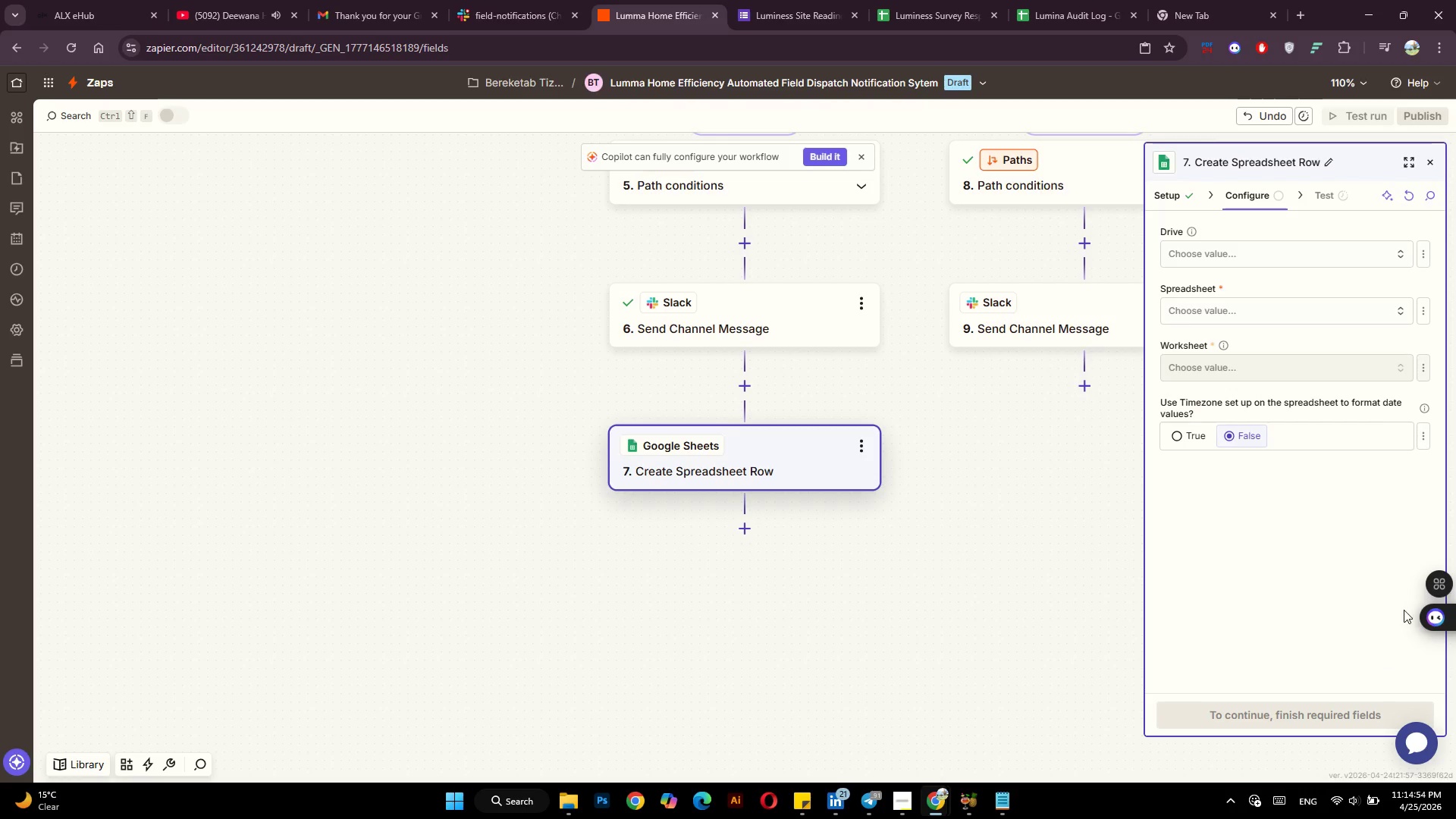 
left_click([1220, 254])
 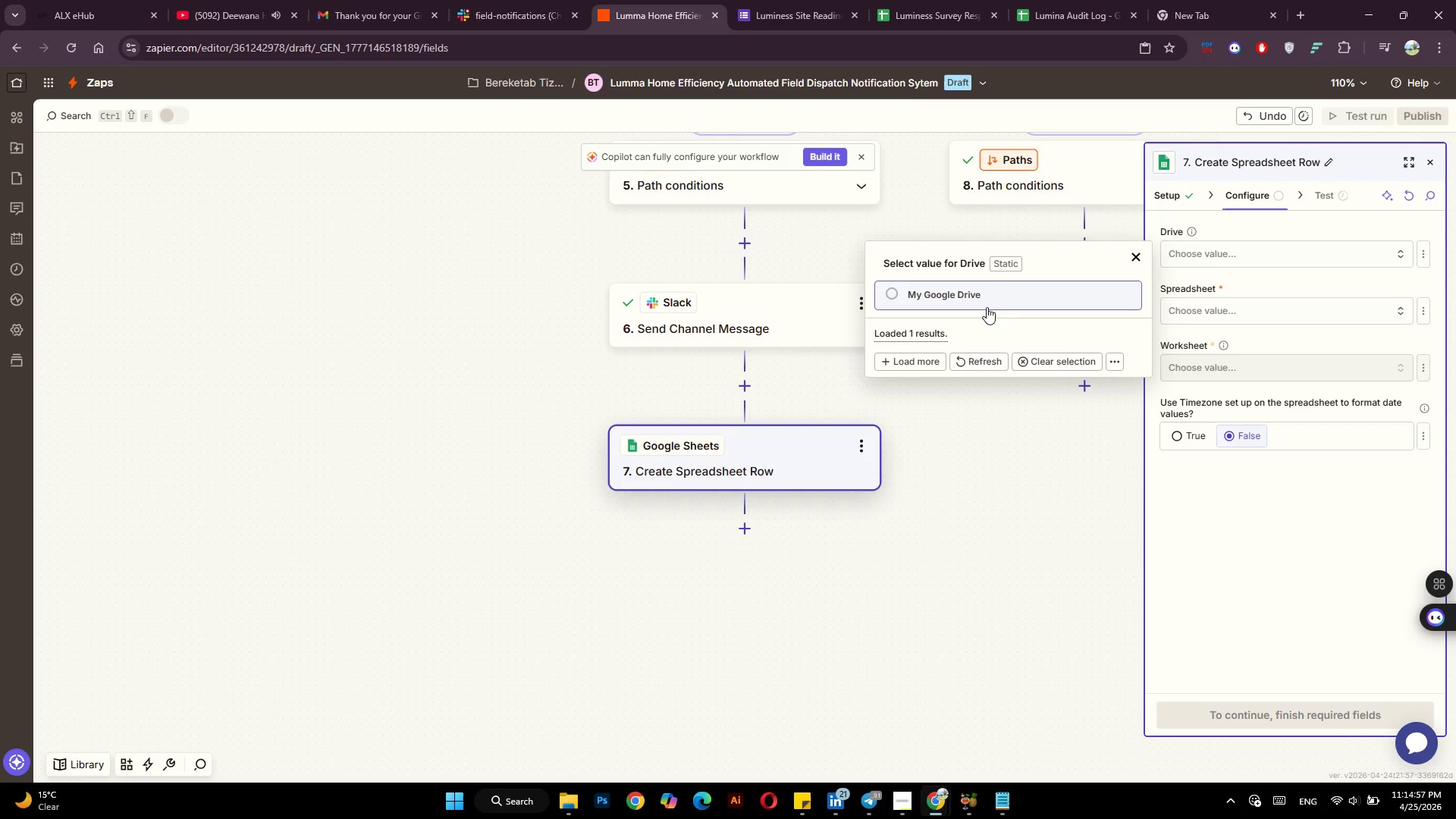 
left_click([986, 298])
 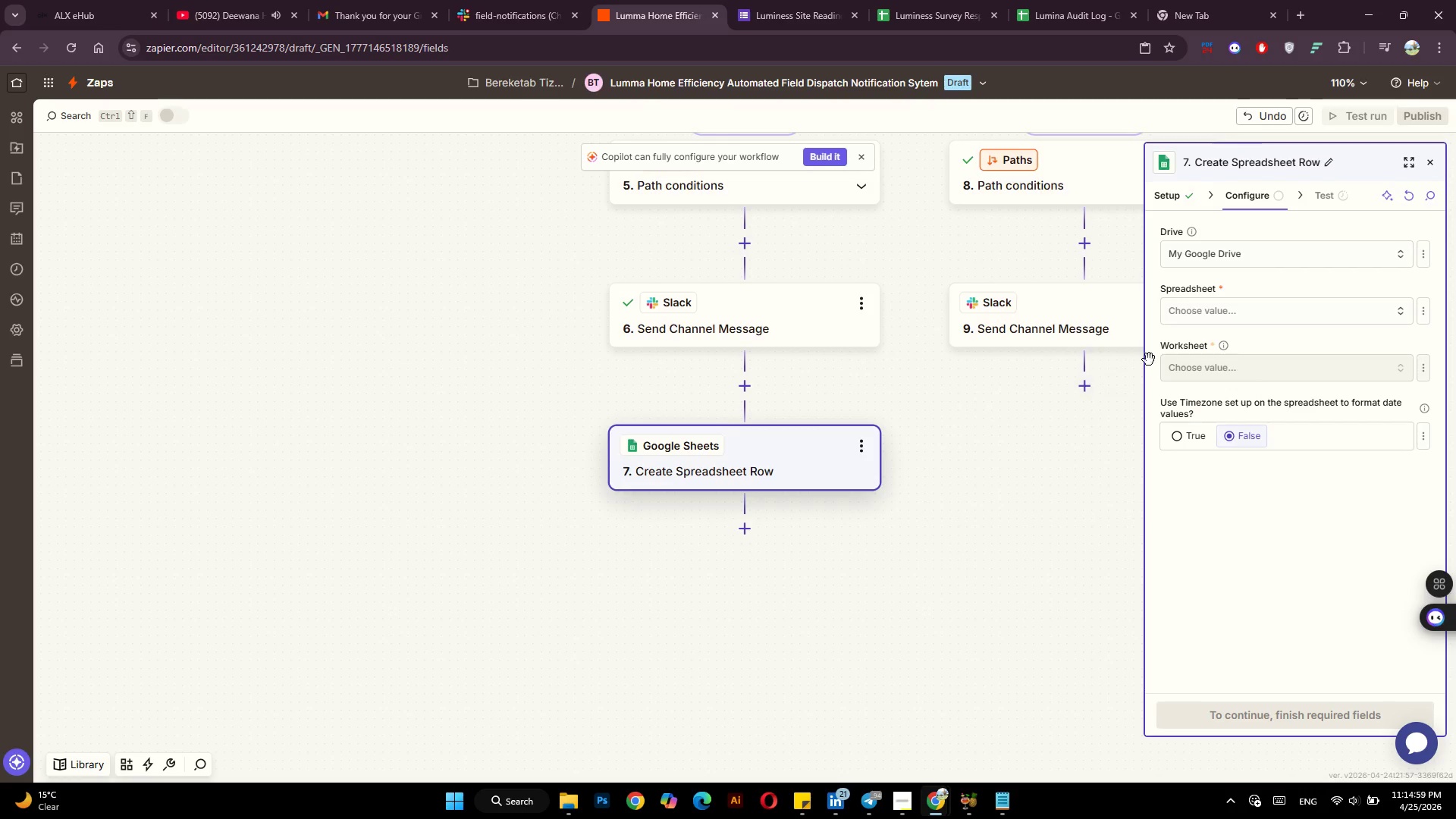 
left_click([1203, 314])
 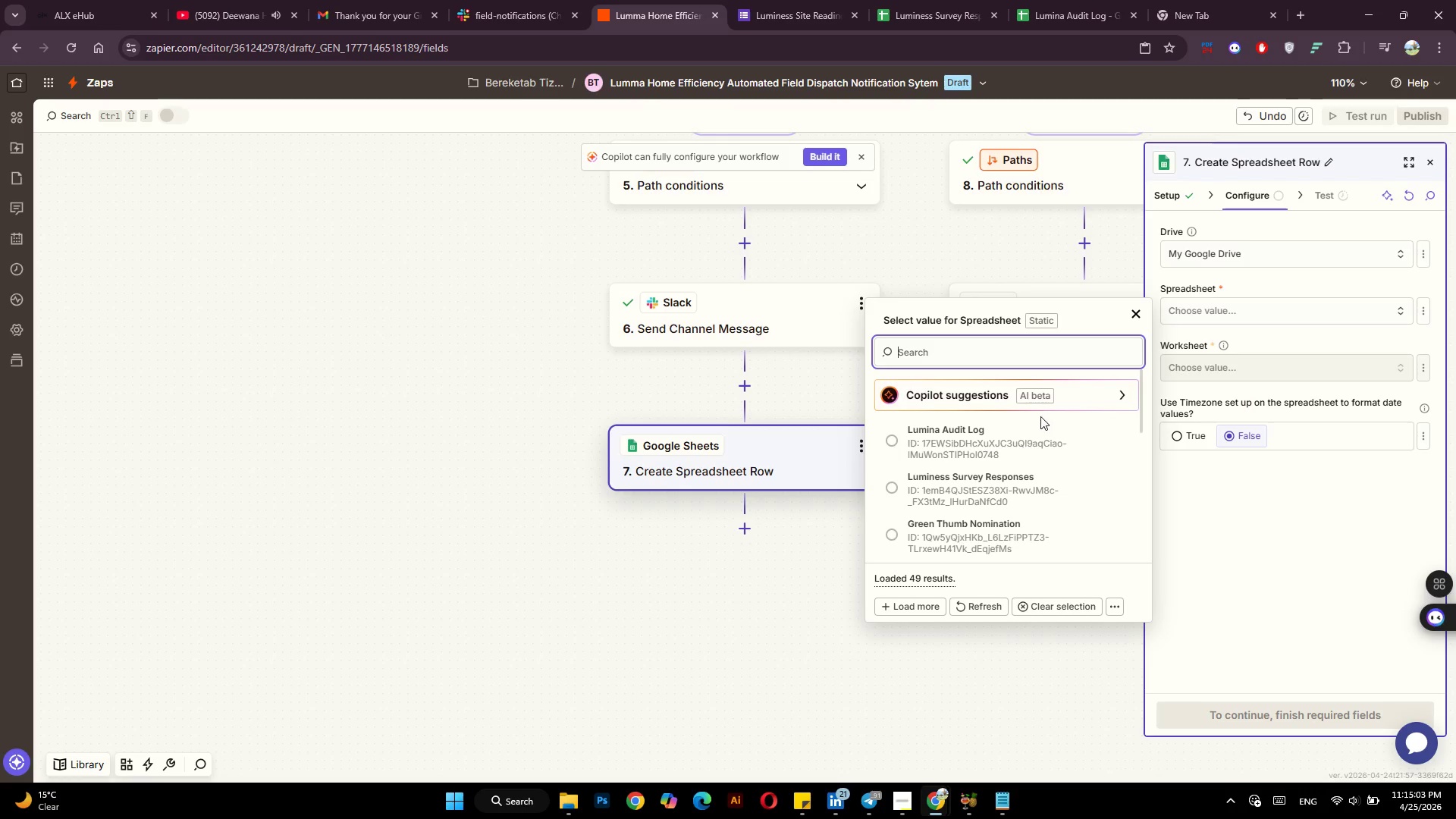 
left_click([972, 440])
 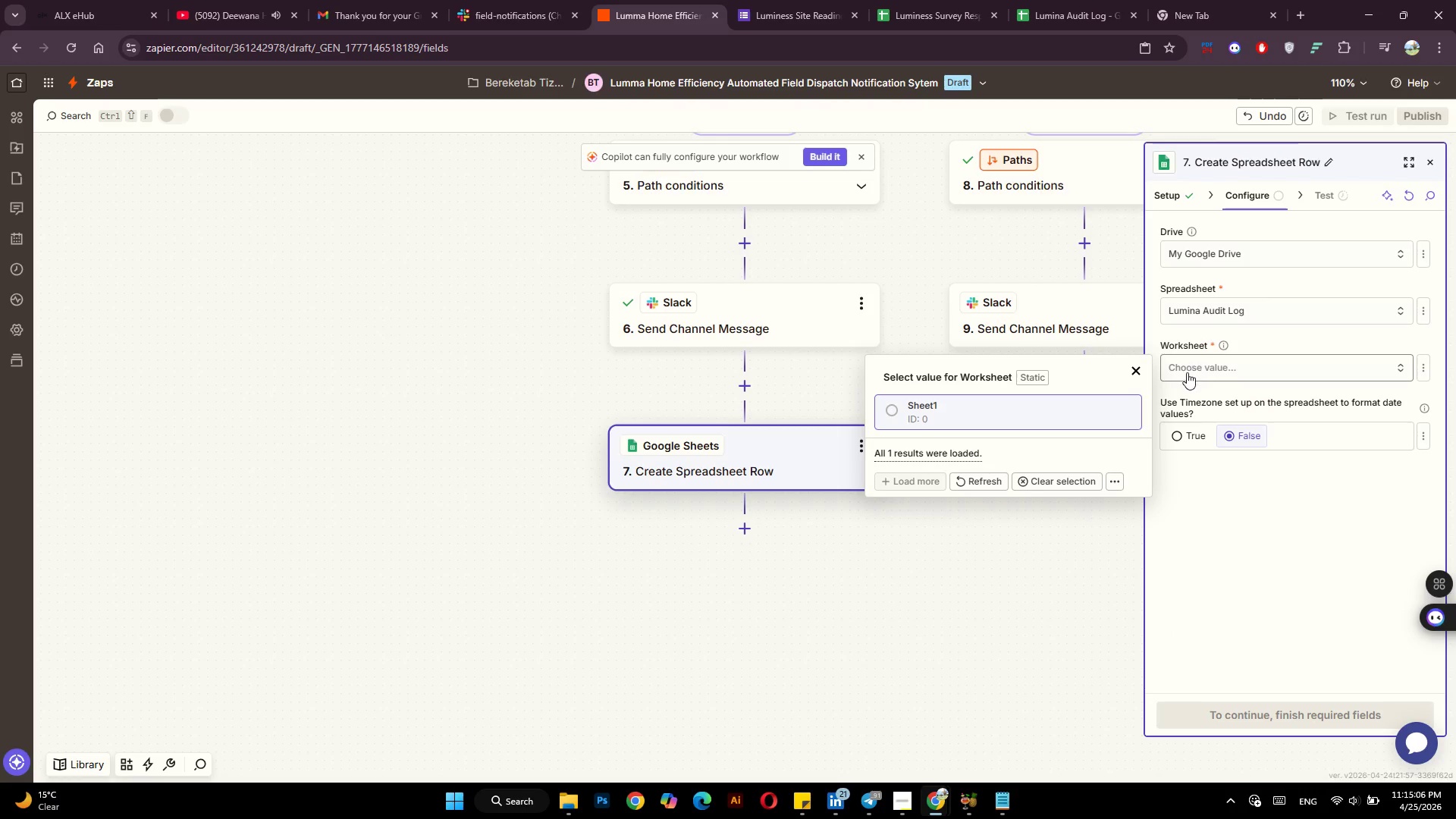 
left_click([966, 423])
 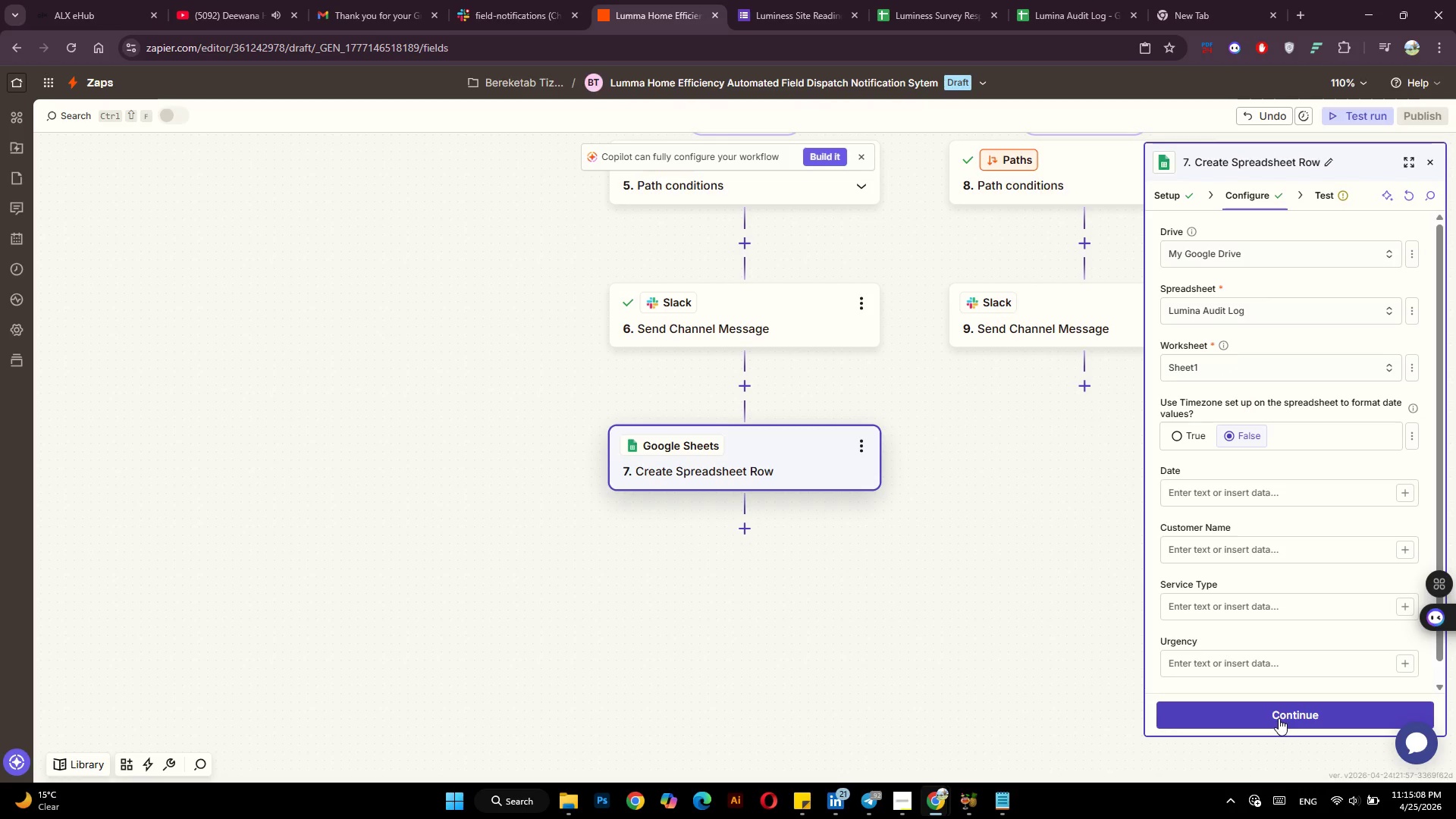 
scroll: coordinate [1305, 582], scroll_direction: down, amount: 2.0
 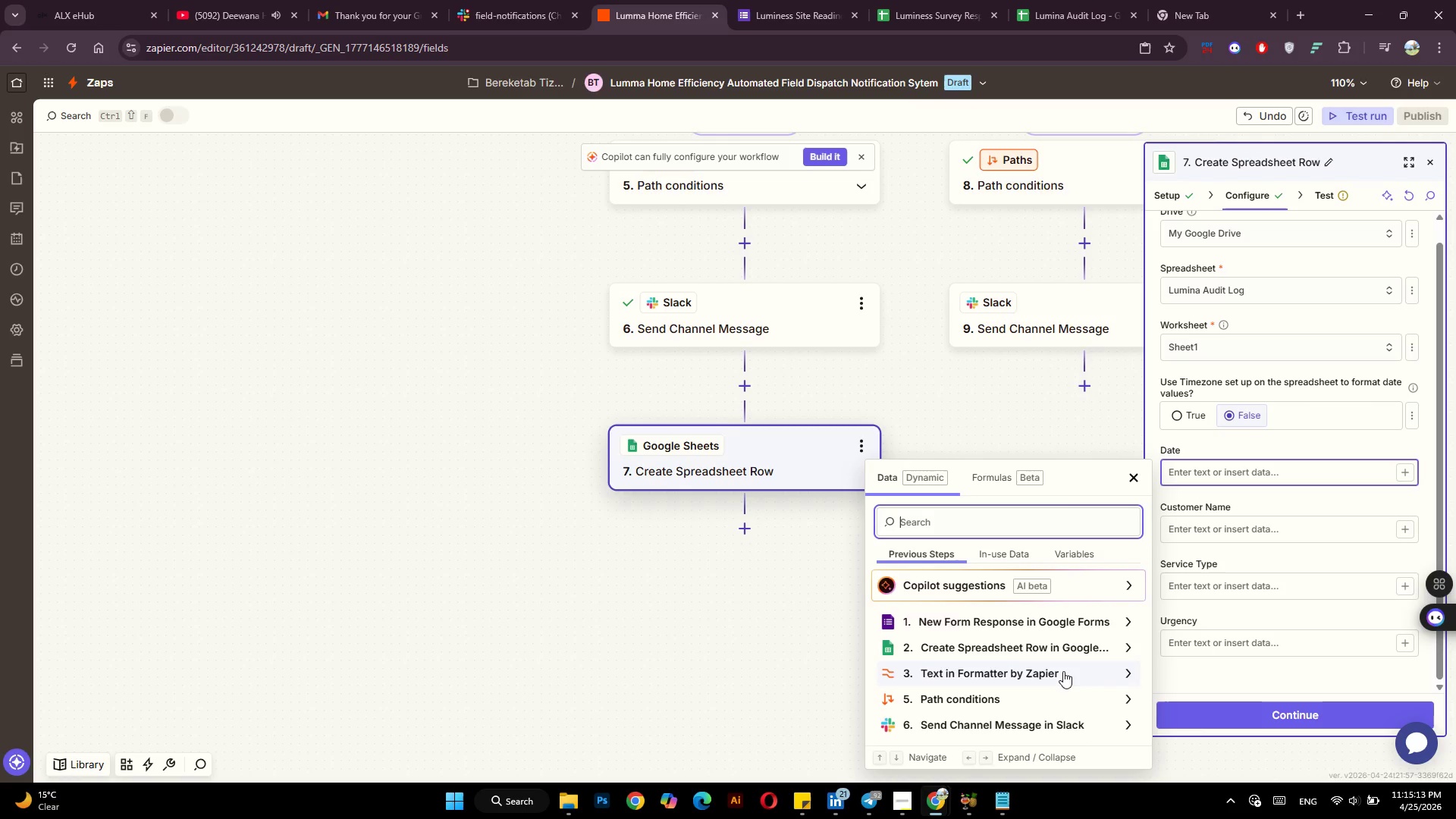 
left_click([1018, 624])
 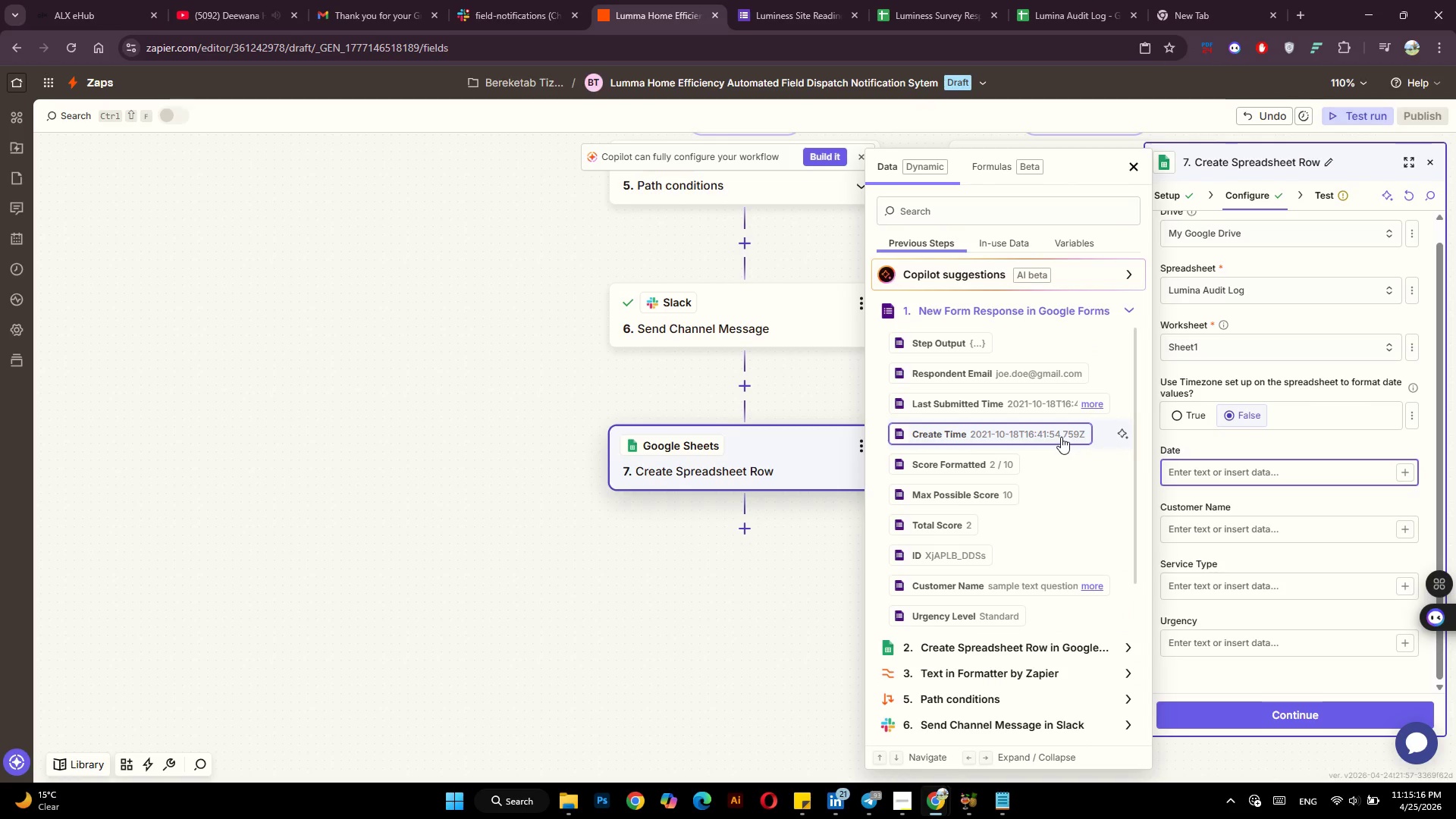 
left_click([1061, 437])
 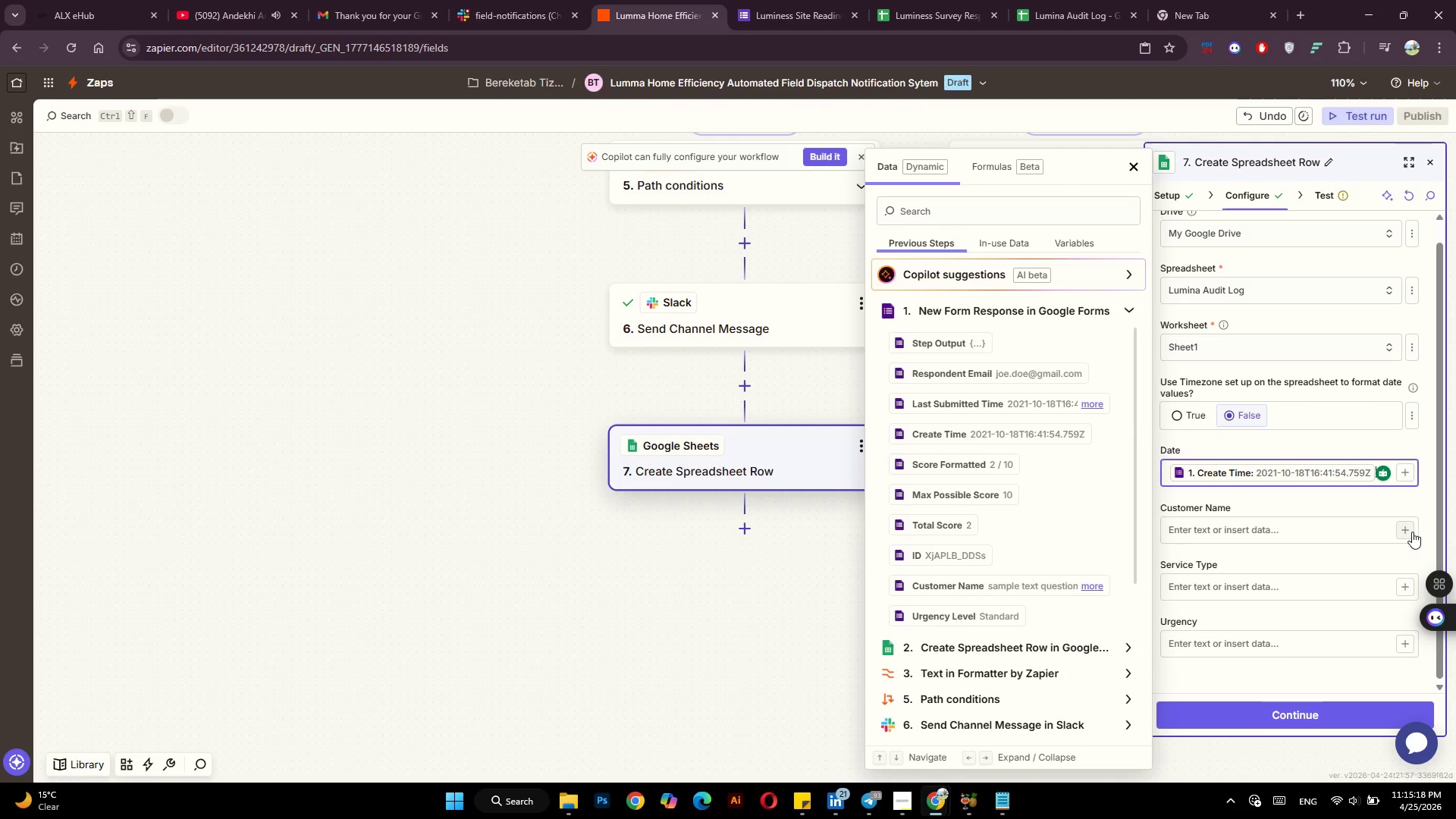 
left_click([1412, 532])
 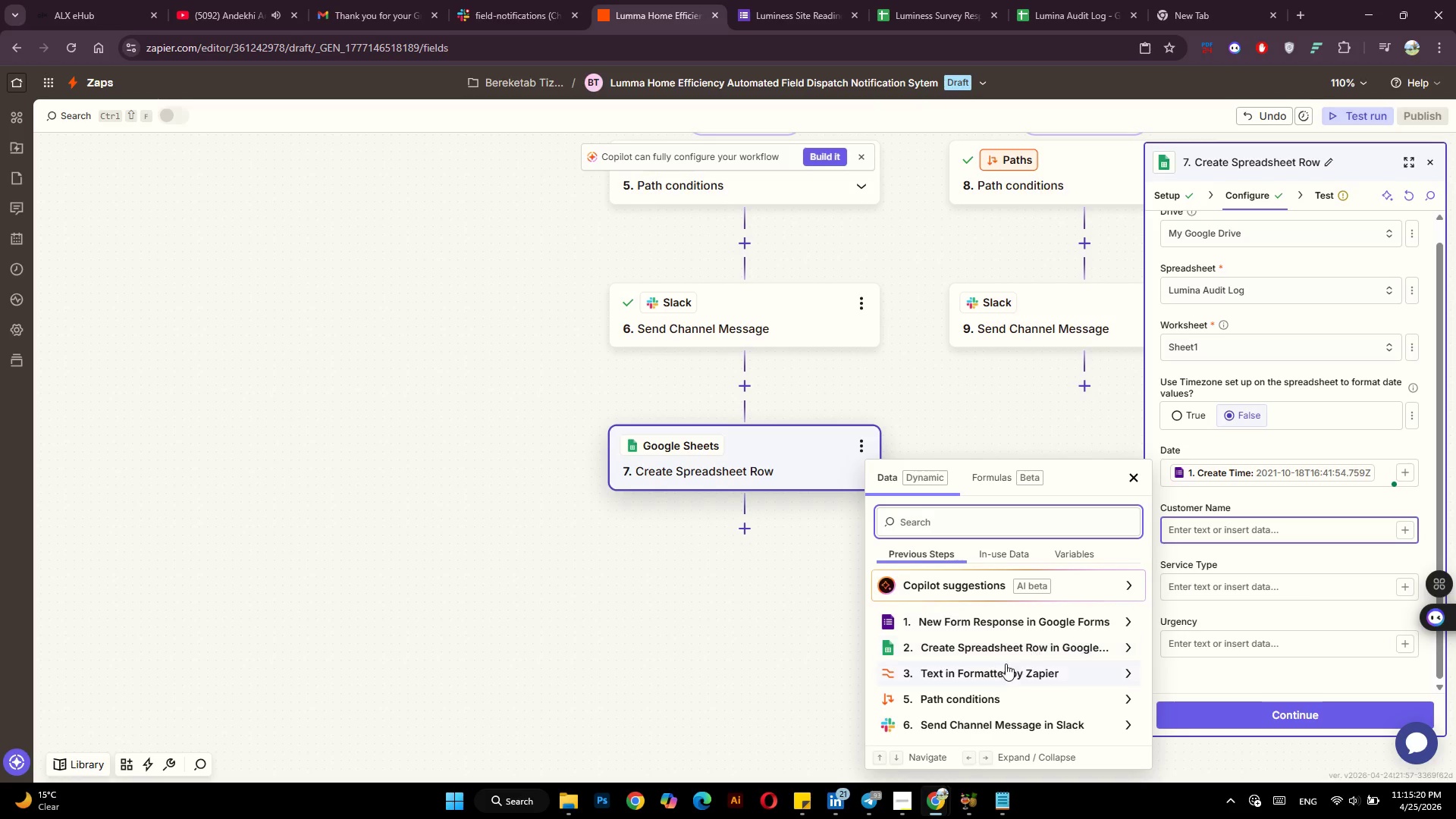 
left_click([985, 678])
 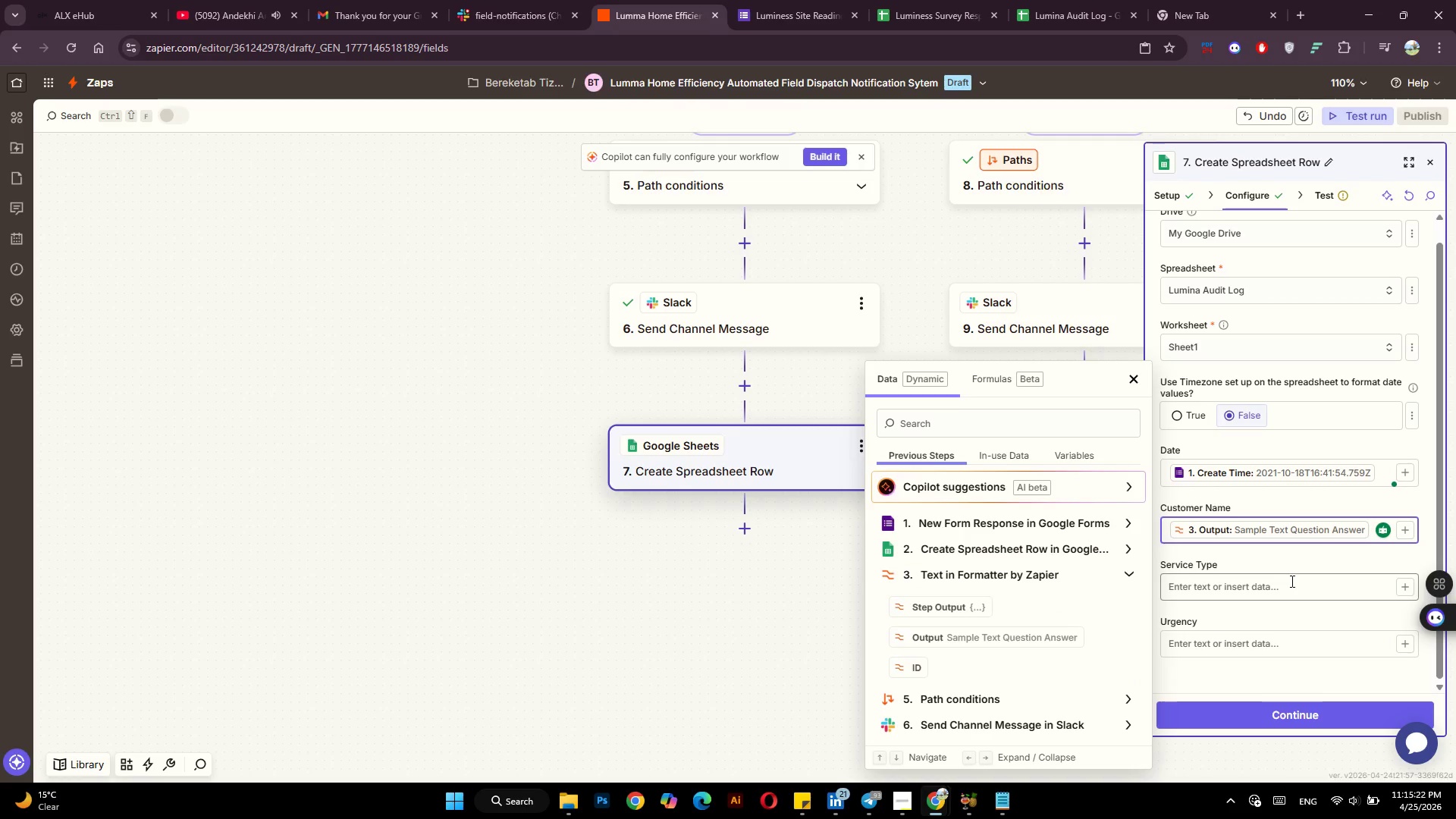 
left_click([1398, 585])
 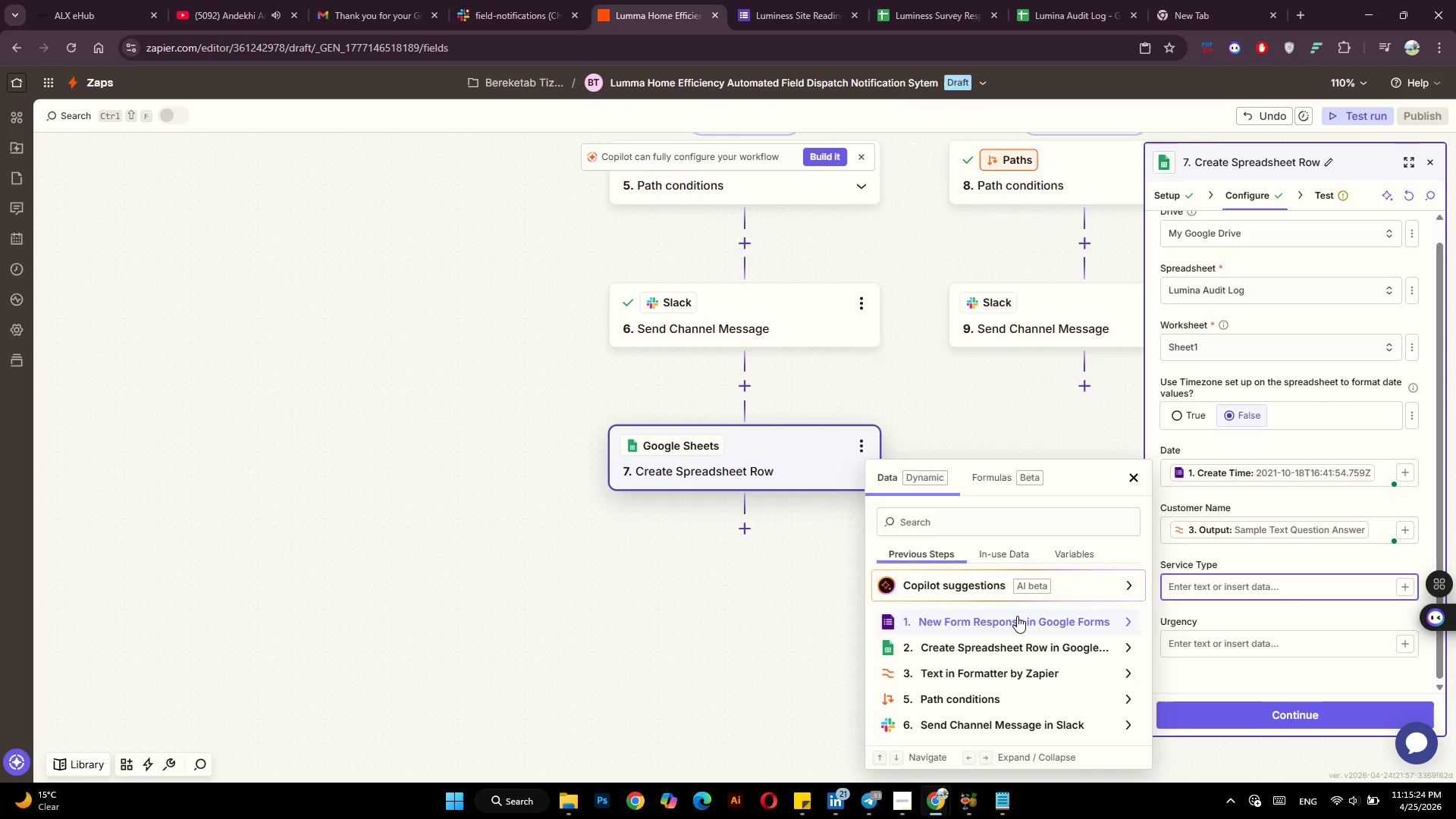 
scroll: coordinate [1017, 616], scroll_direction: down, amount: 2.0
 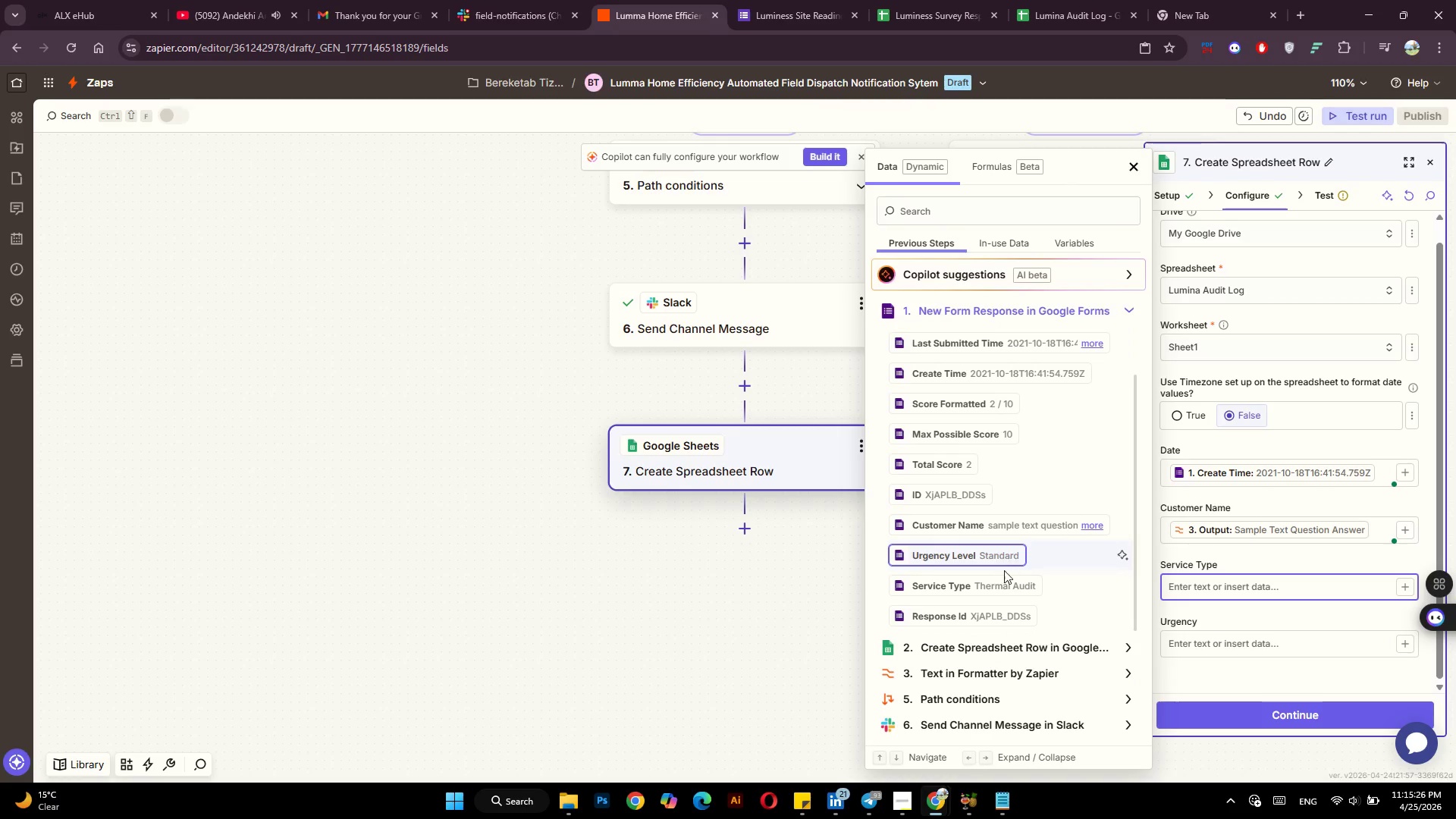 
left_click([1003, 579])
 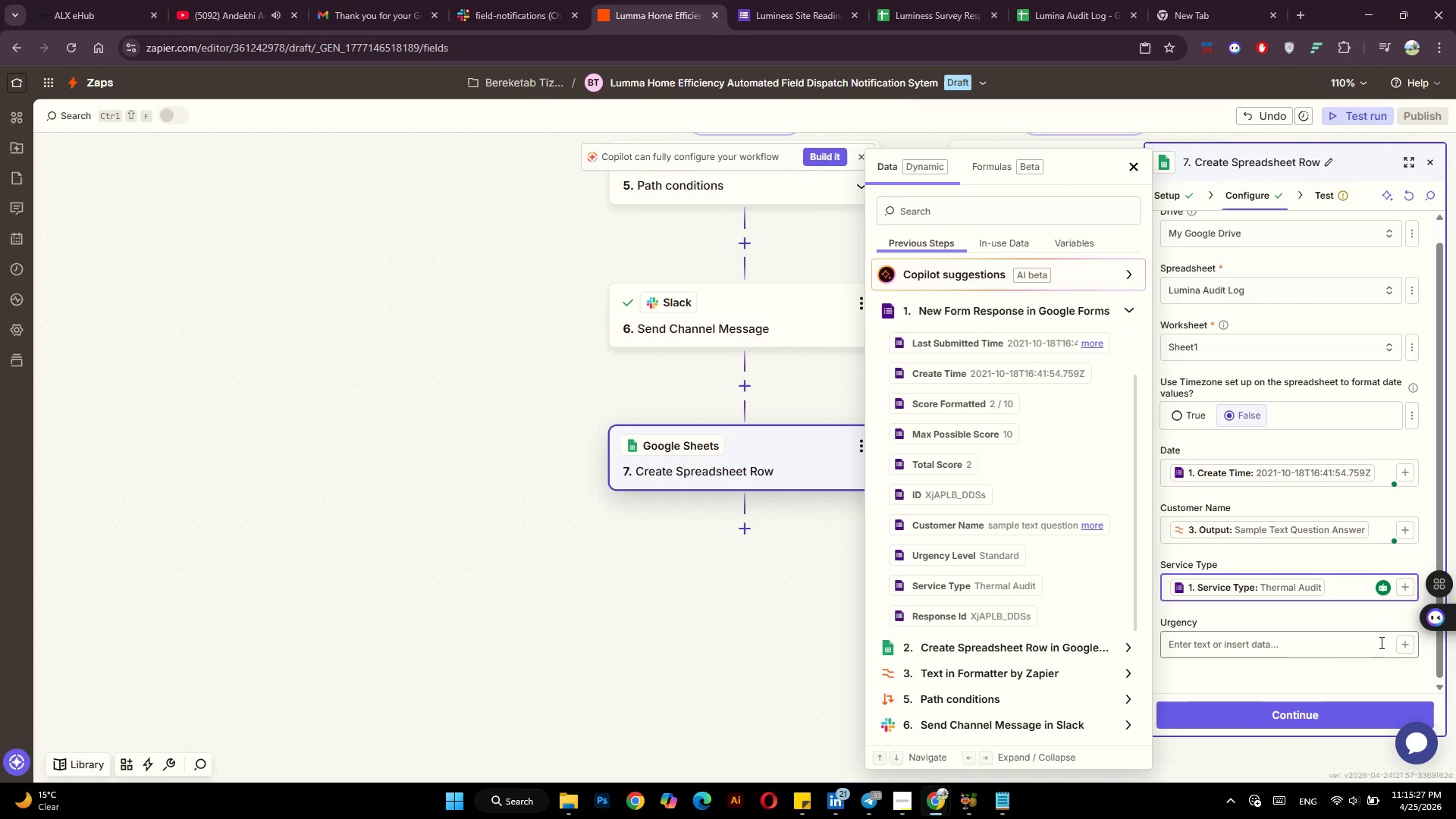 
left_click([1400, 647])
 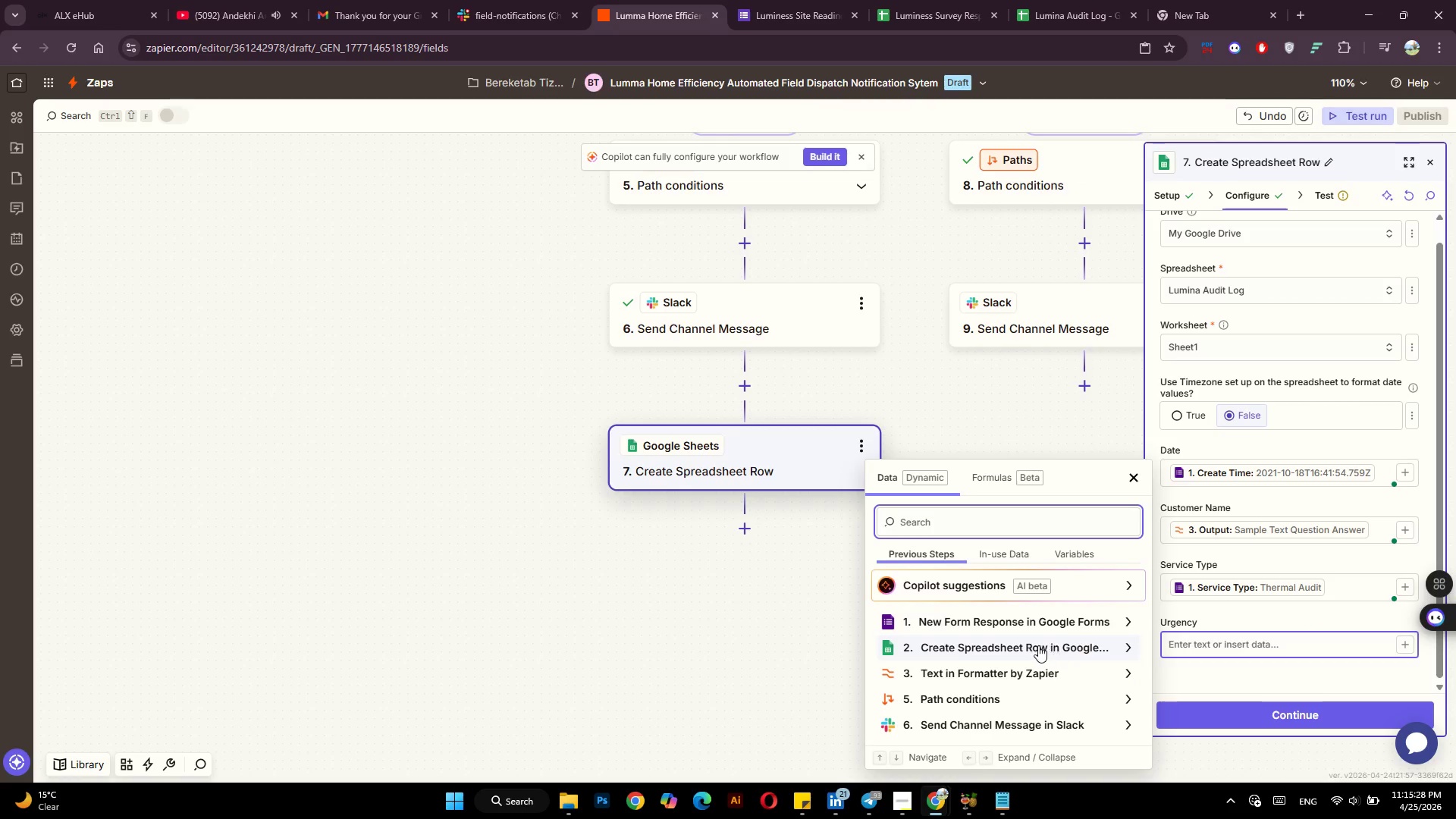 
left_click([1041, 609])
 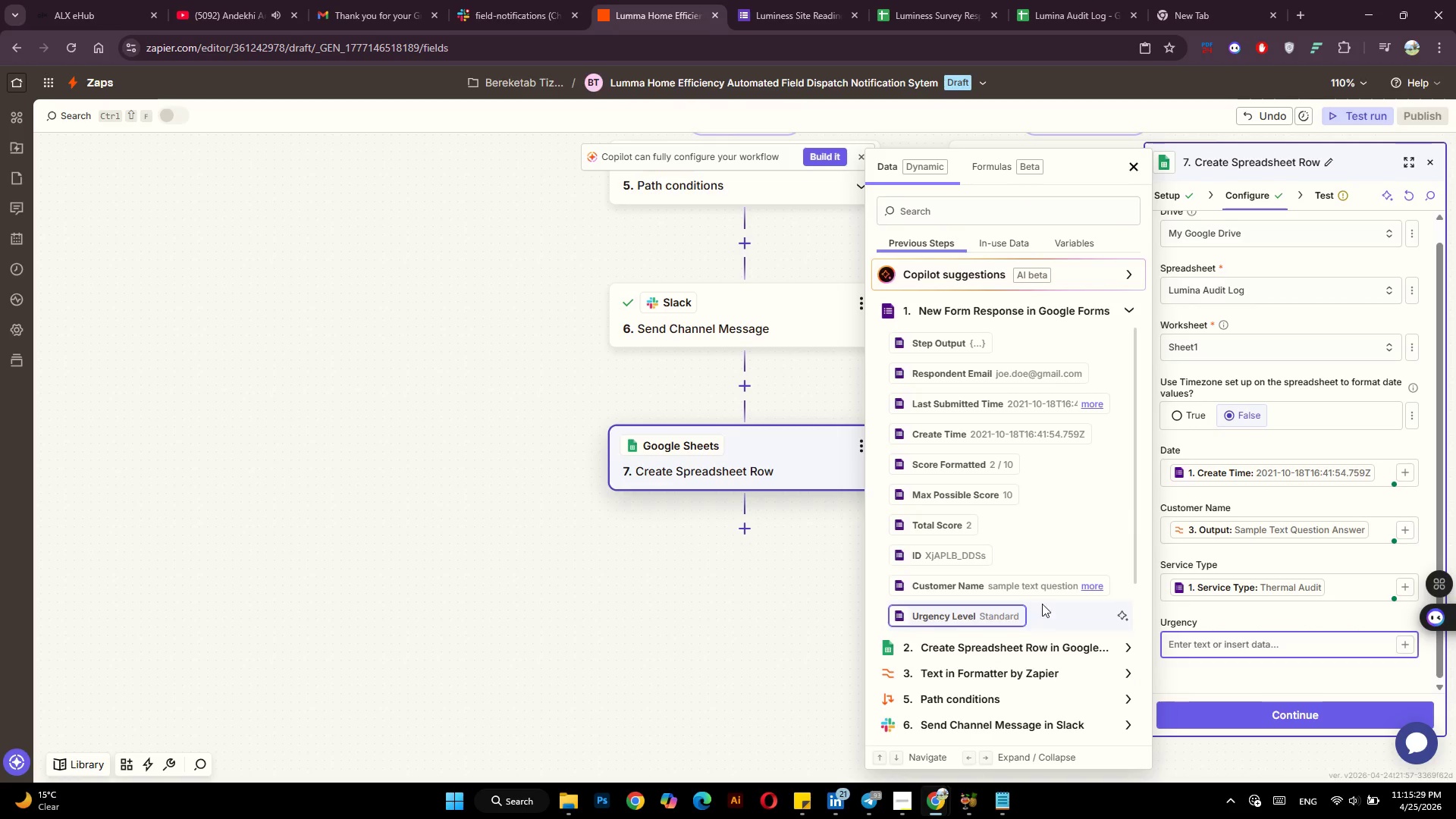 
scroll: coordinate [1050, 595], scroll_direction: down, amount: 3.0
 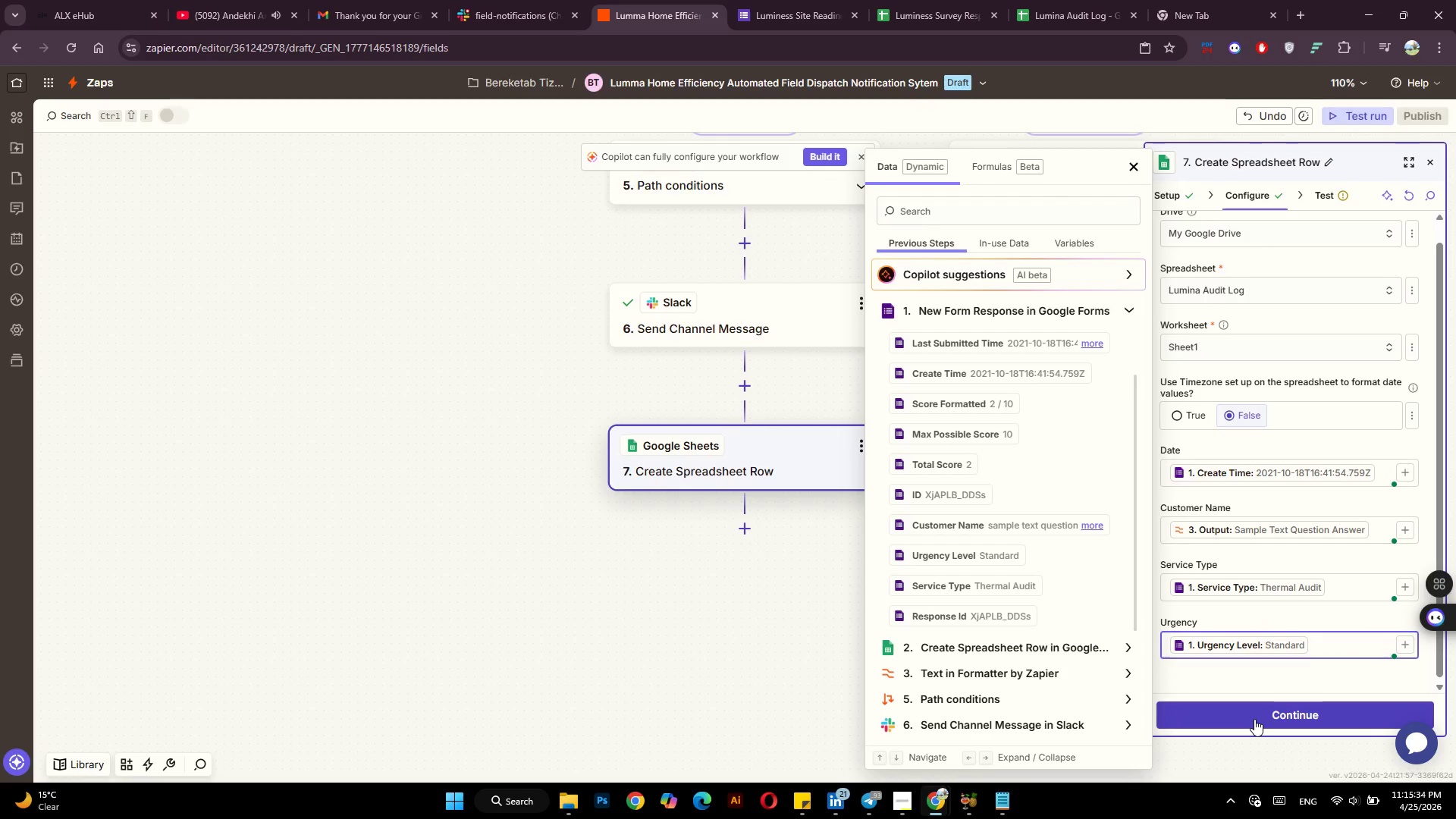 
wait(5.06)
 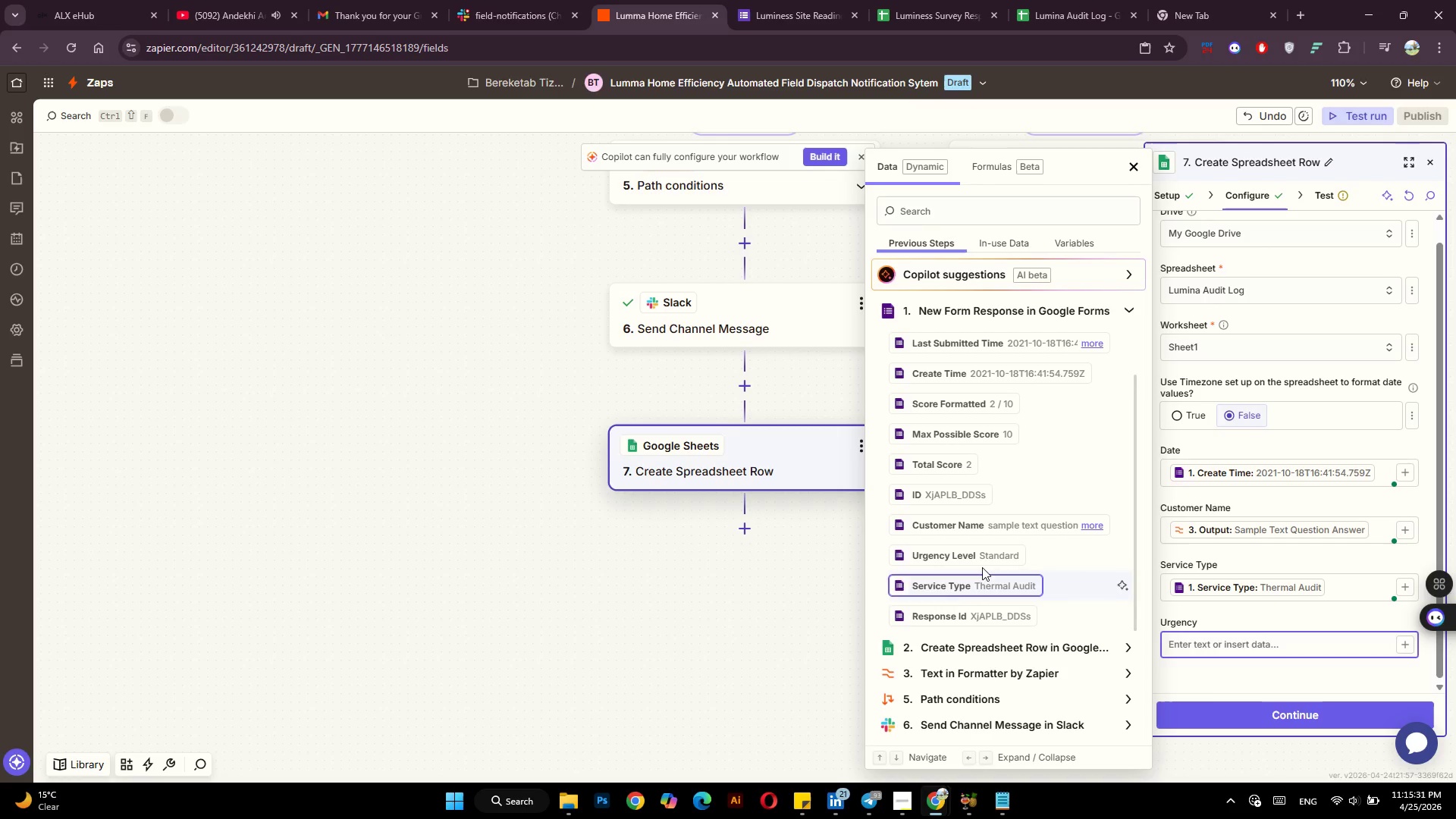 
left_click([1254, 718])
 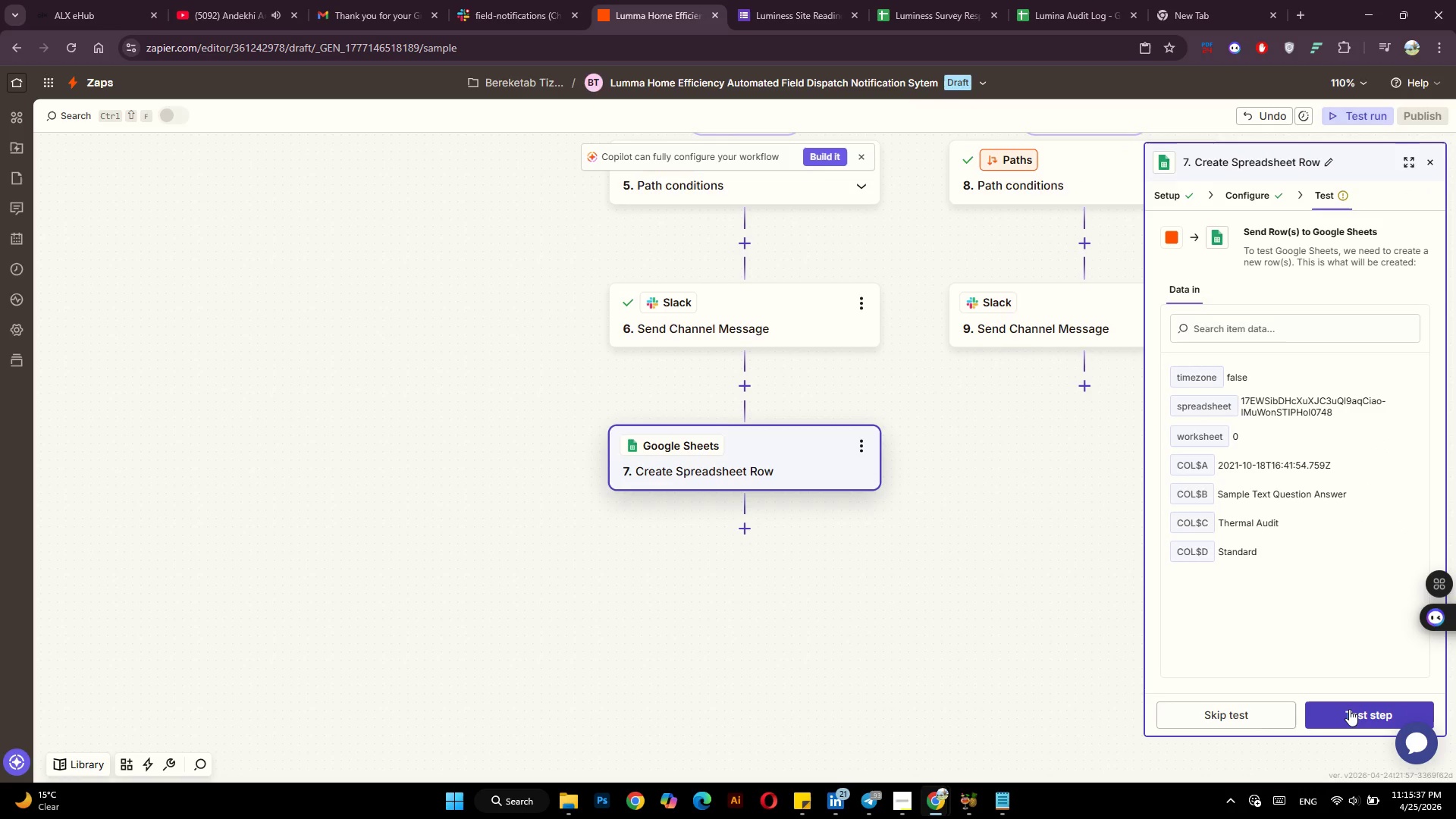 
left_click([1349, 709])
 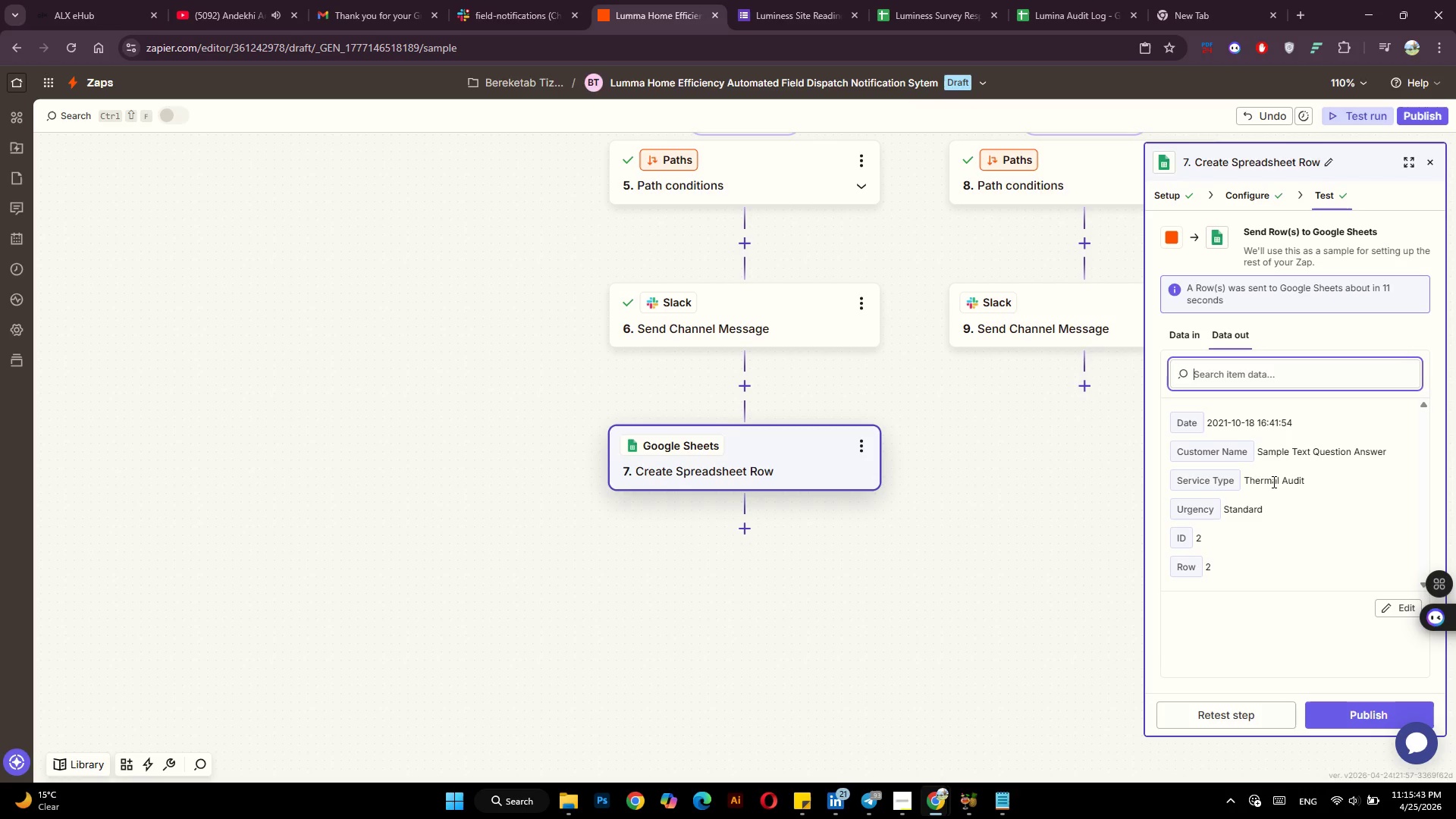 
wait(6.72)
 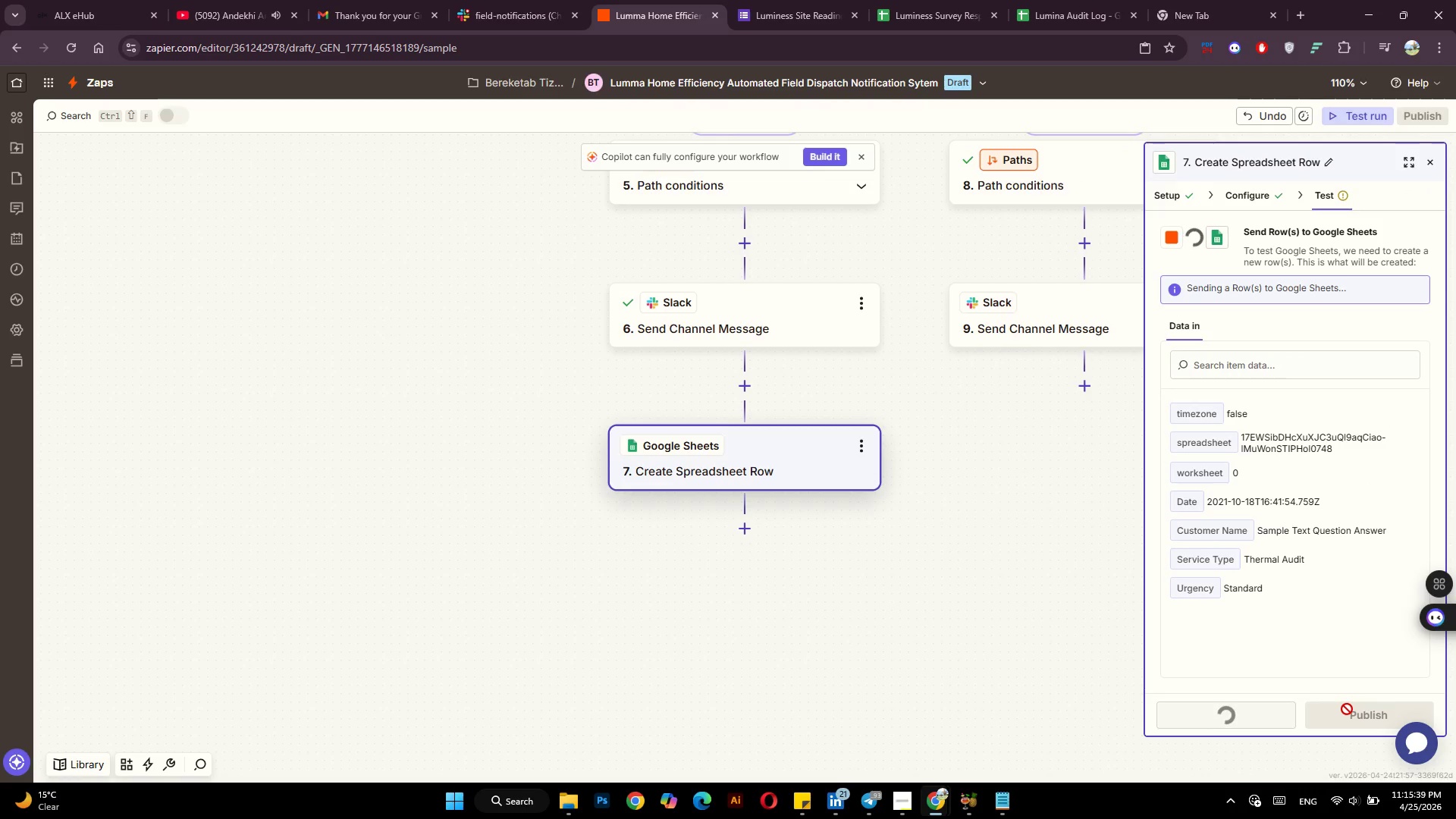 
left_click([1086, 390])
 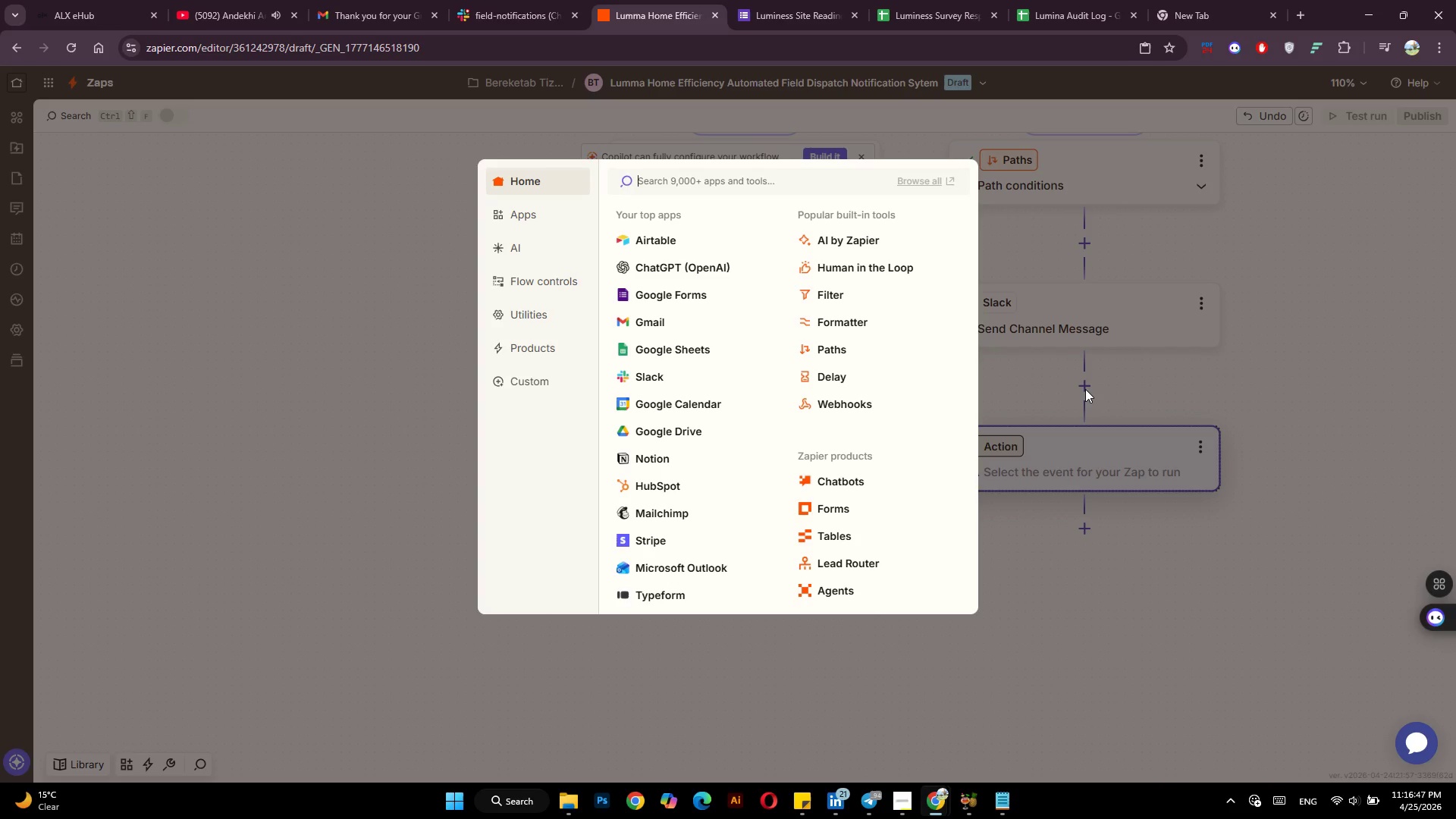 
wait(67.91)
 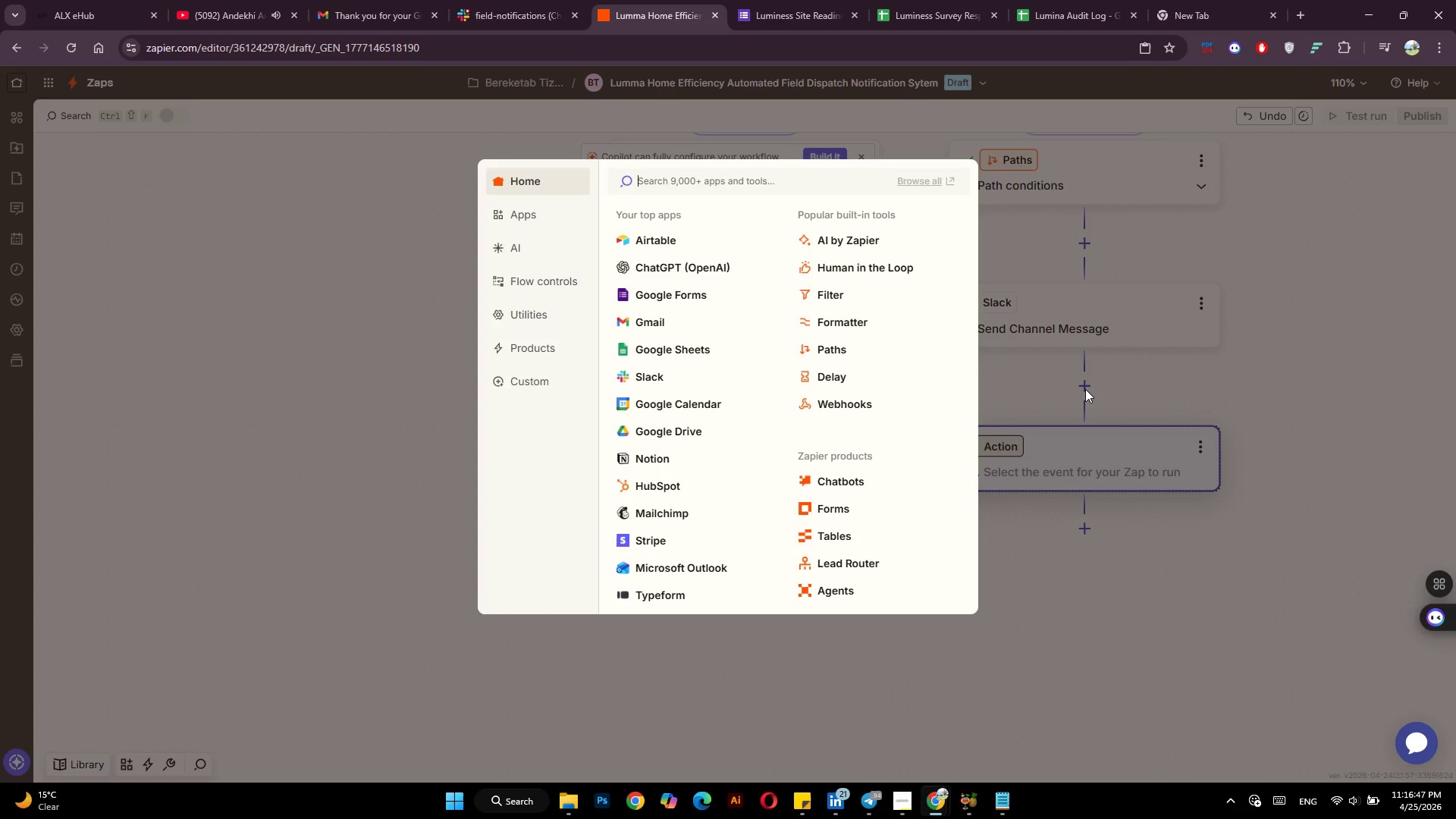 
left_click([654, 349])
 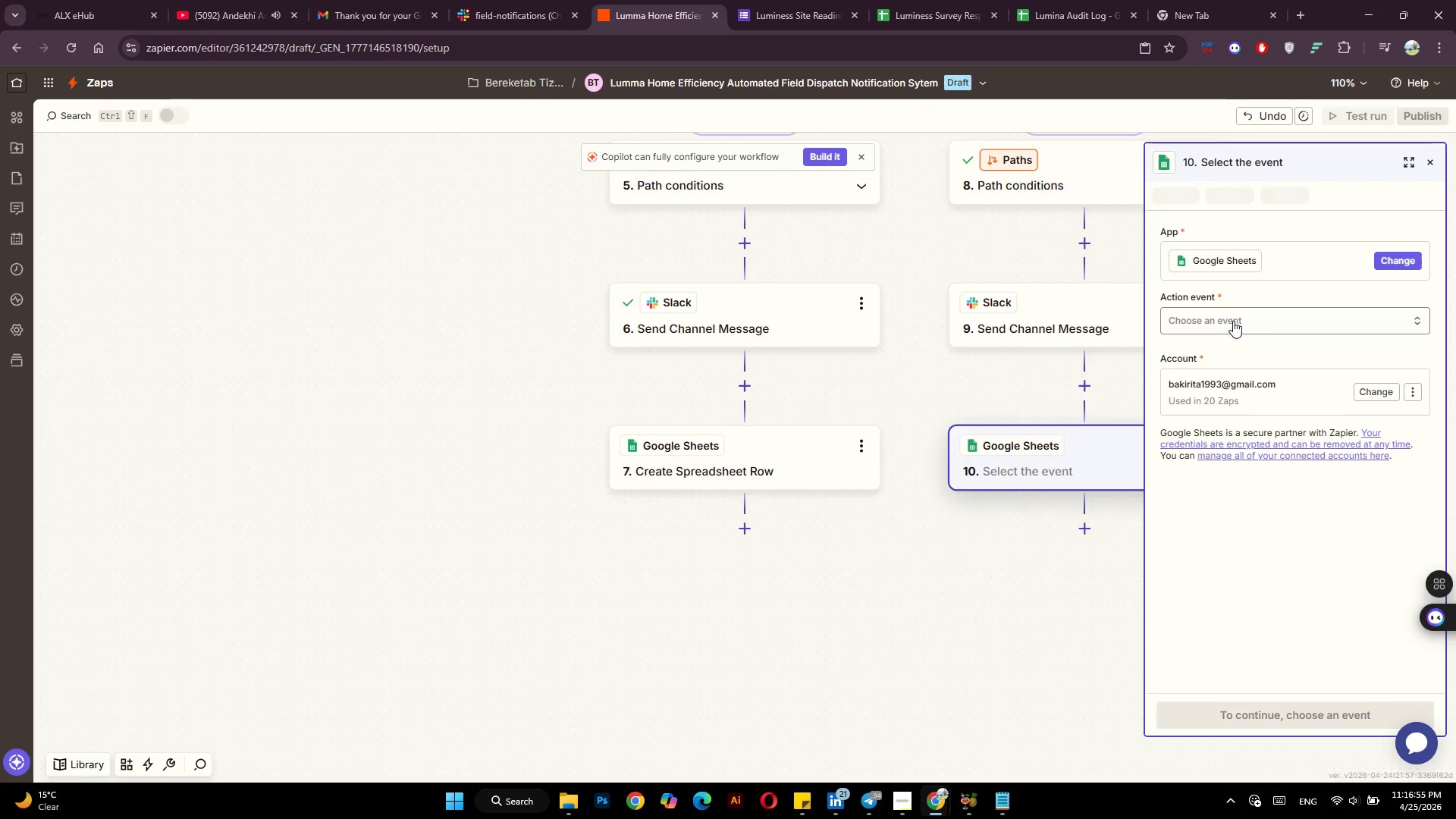 
left_click([1233, 322])
 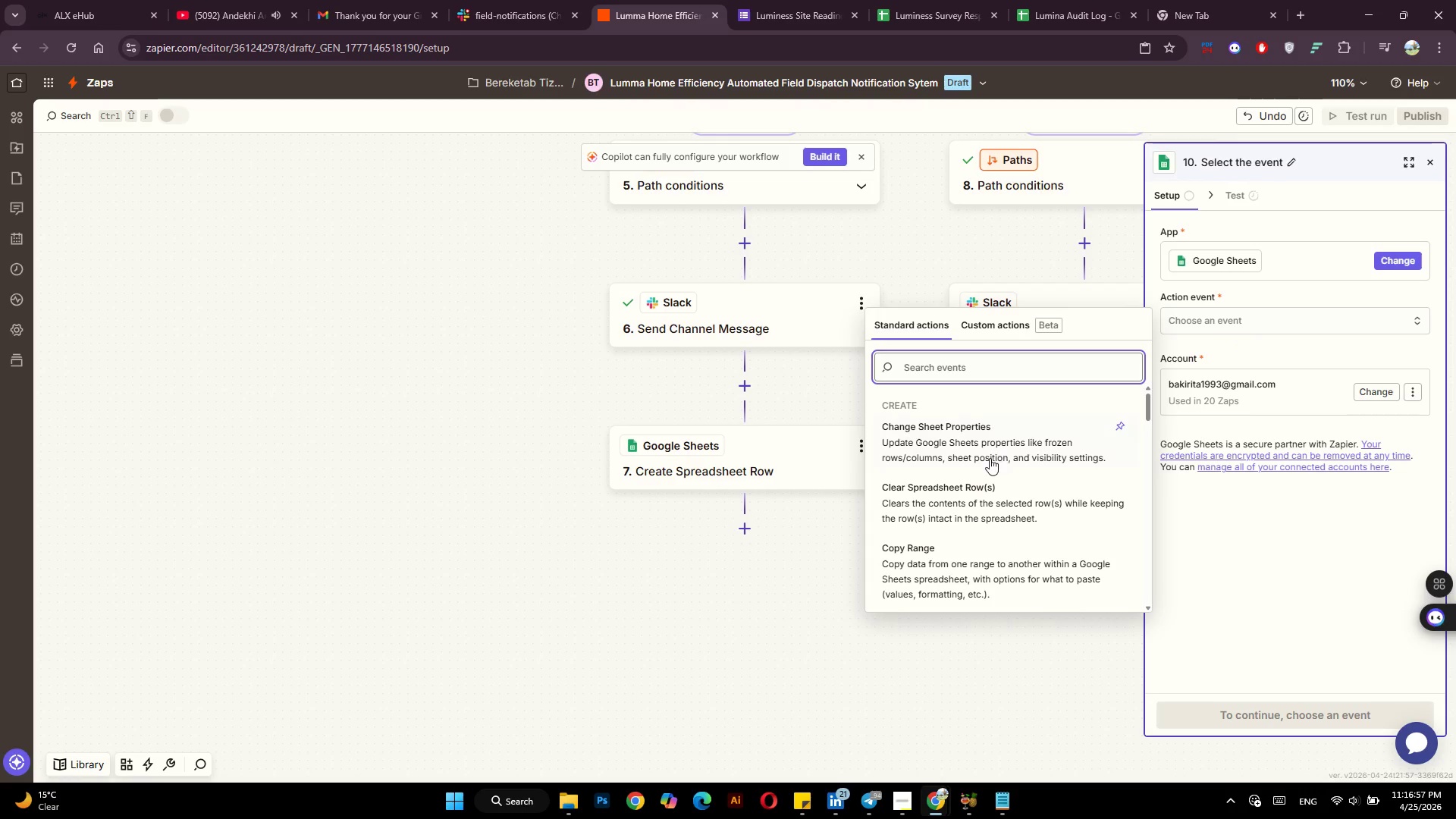 
scroll: coordinate [987, 464], scroll_direction: down, amount: 7.0
 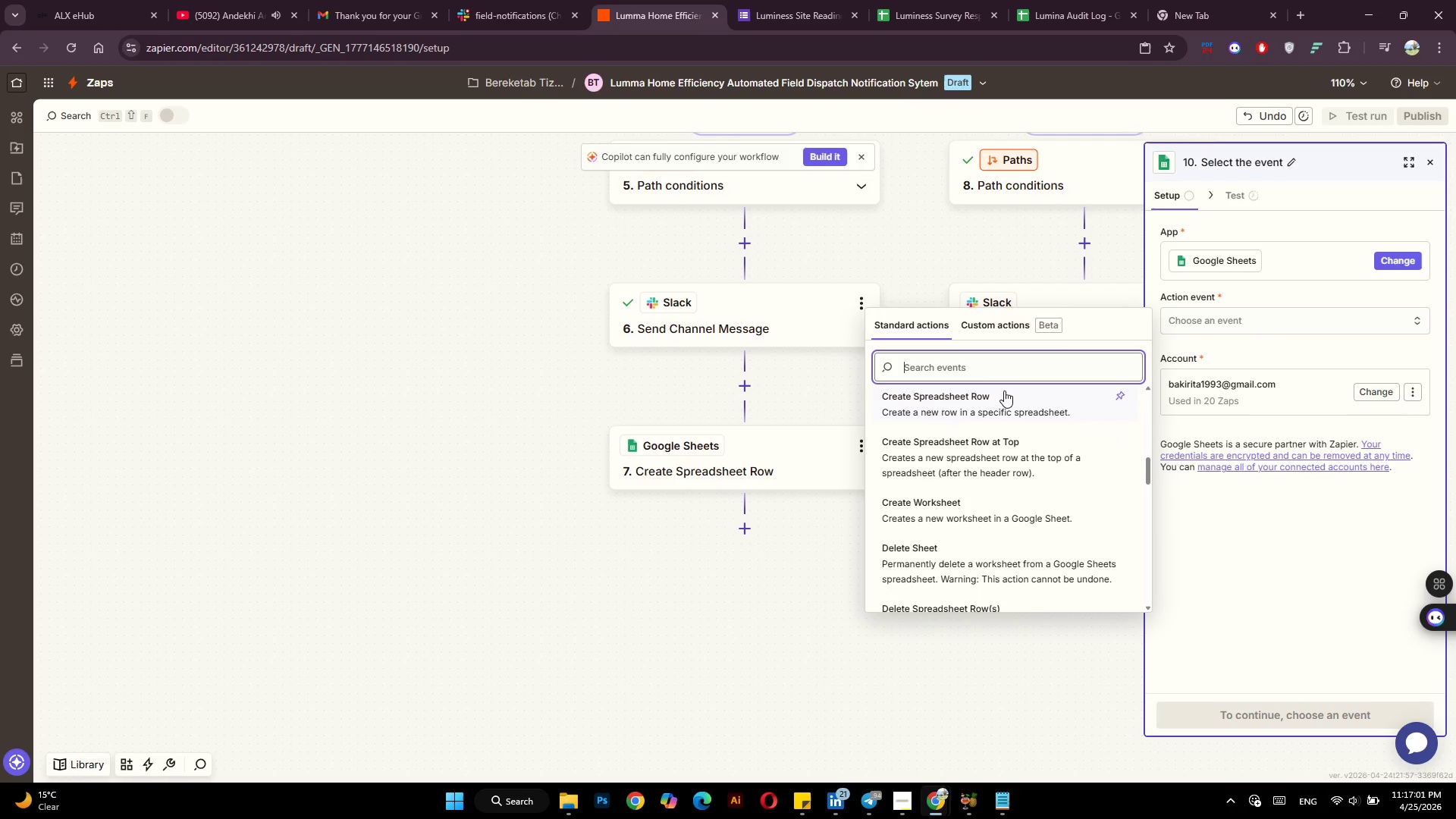 
left_click([1003, 402])
 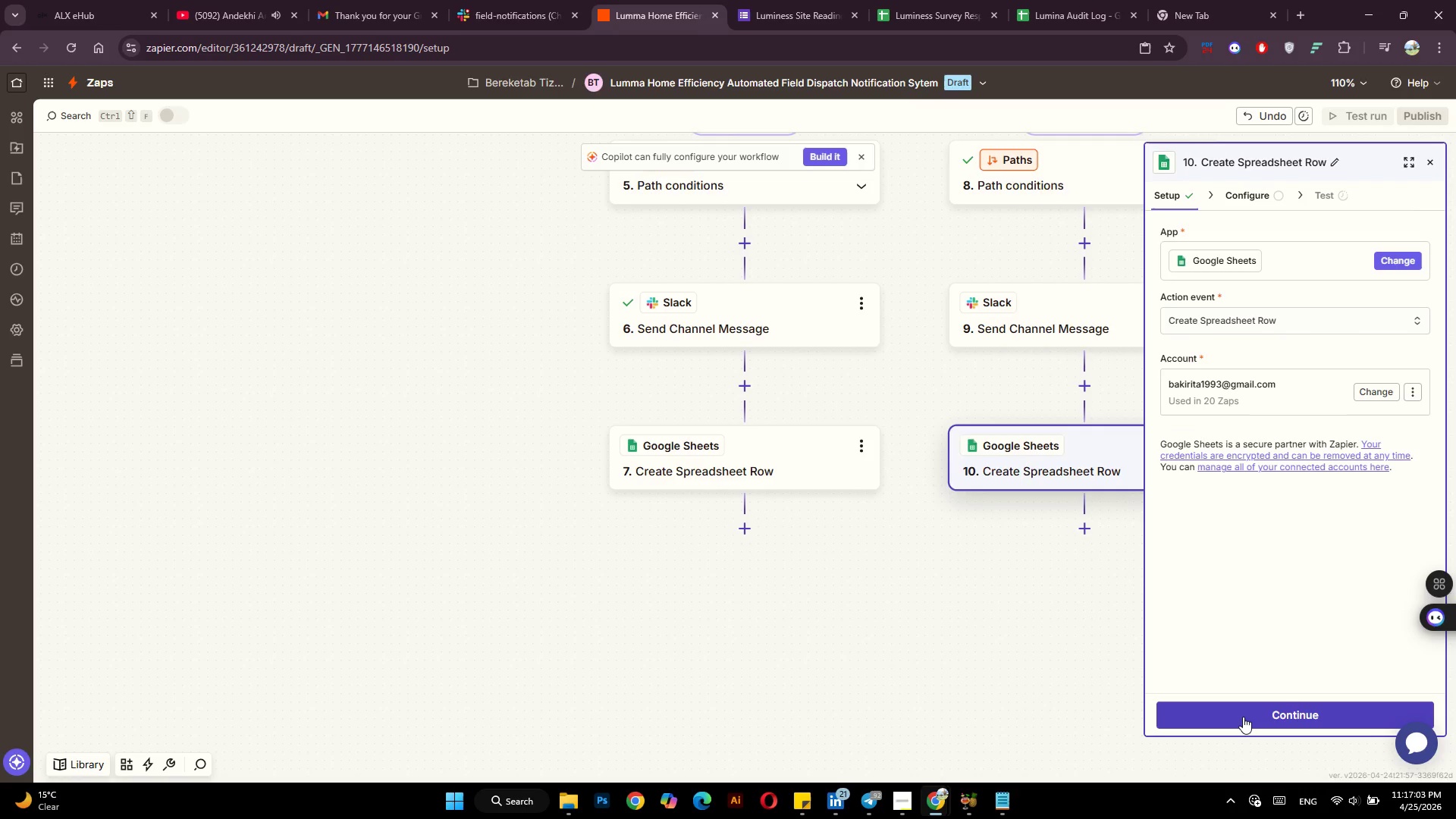 
left_click([1243, 717])
 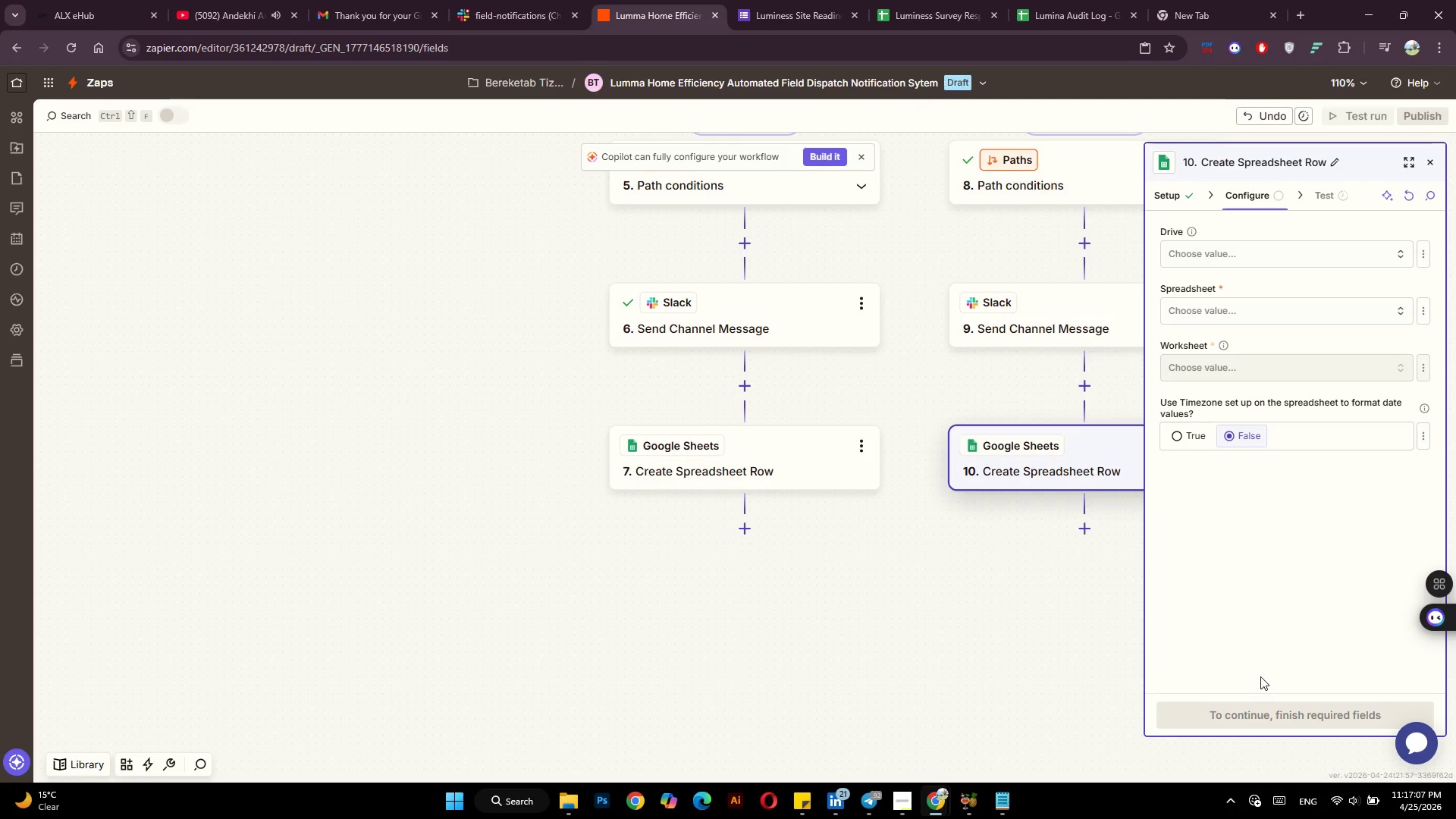 
left_click([1247, 246])
 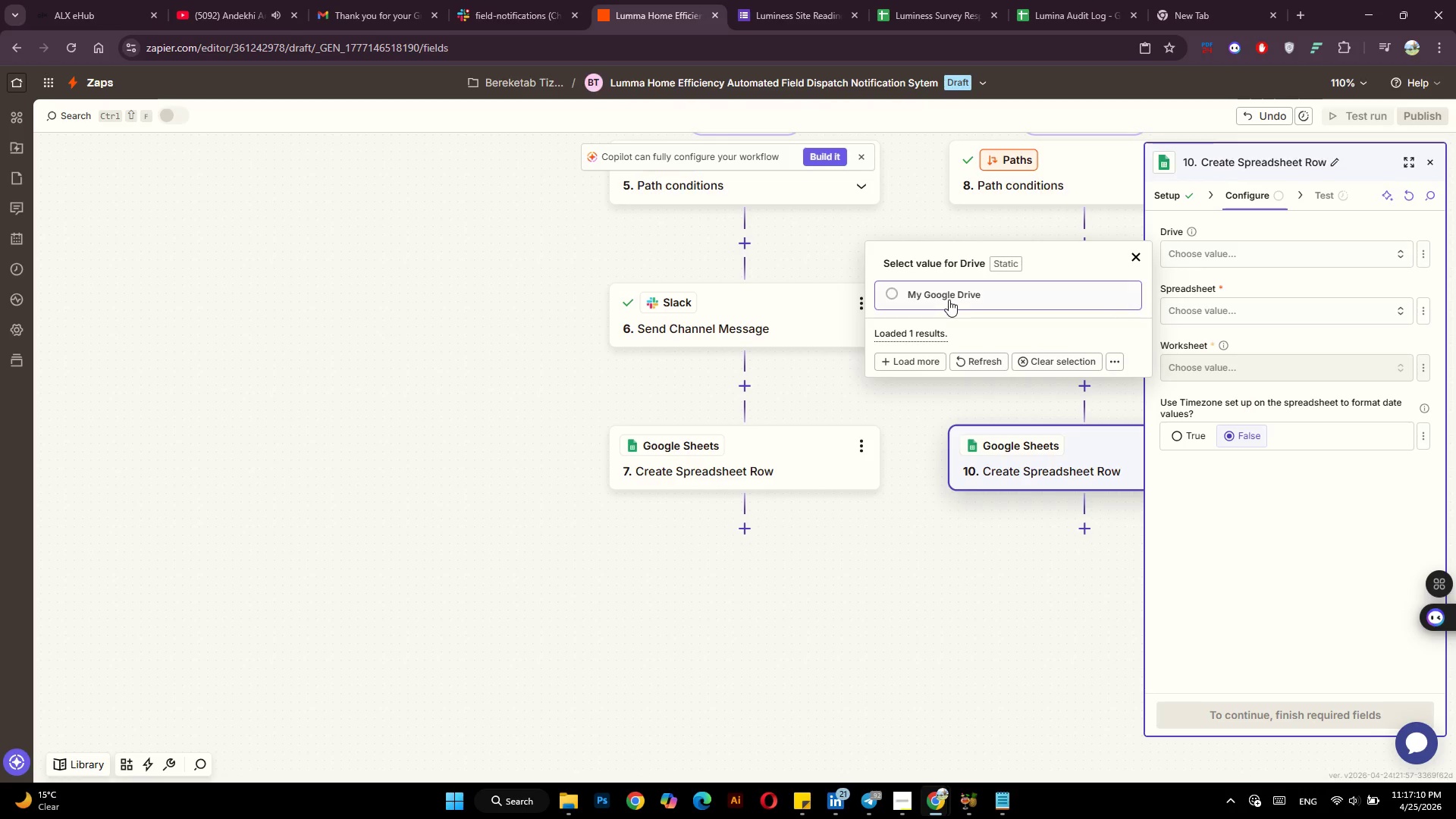 
left_click([938, 301])
 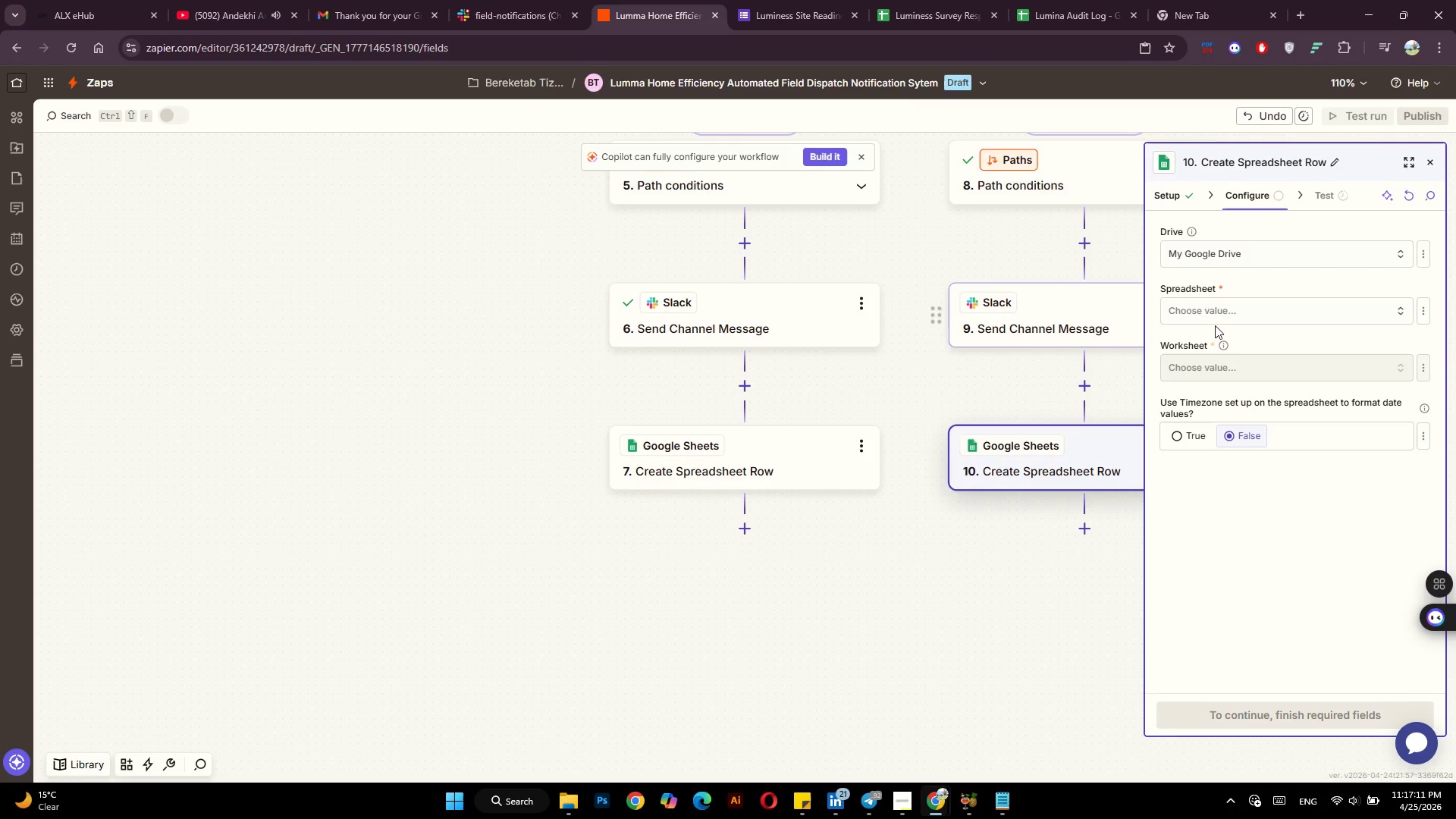 
left_click([1221, 320])
 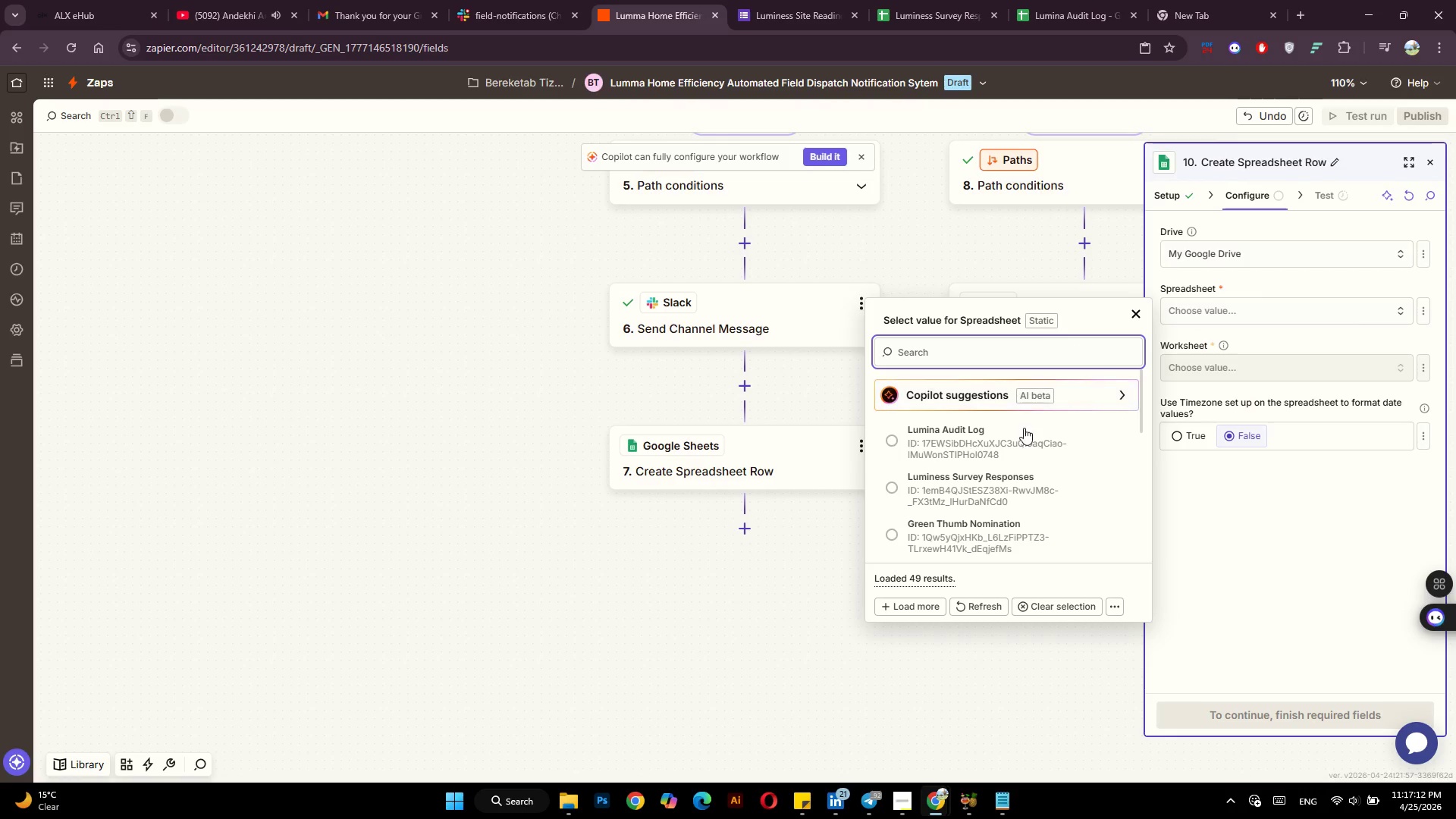 
left_click([1024, 429])
 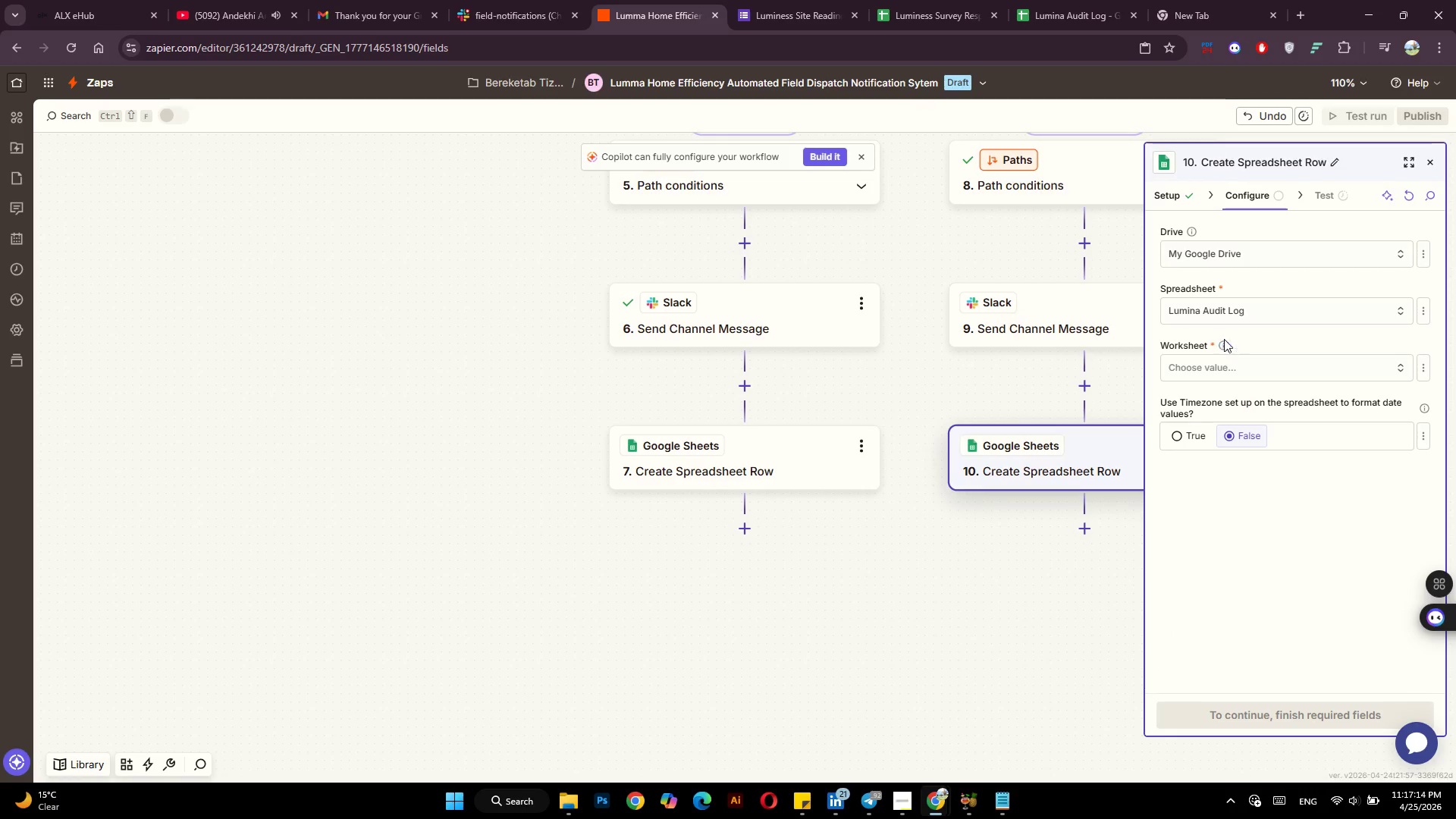 
left_click([1226, 359])
 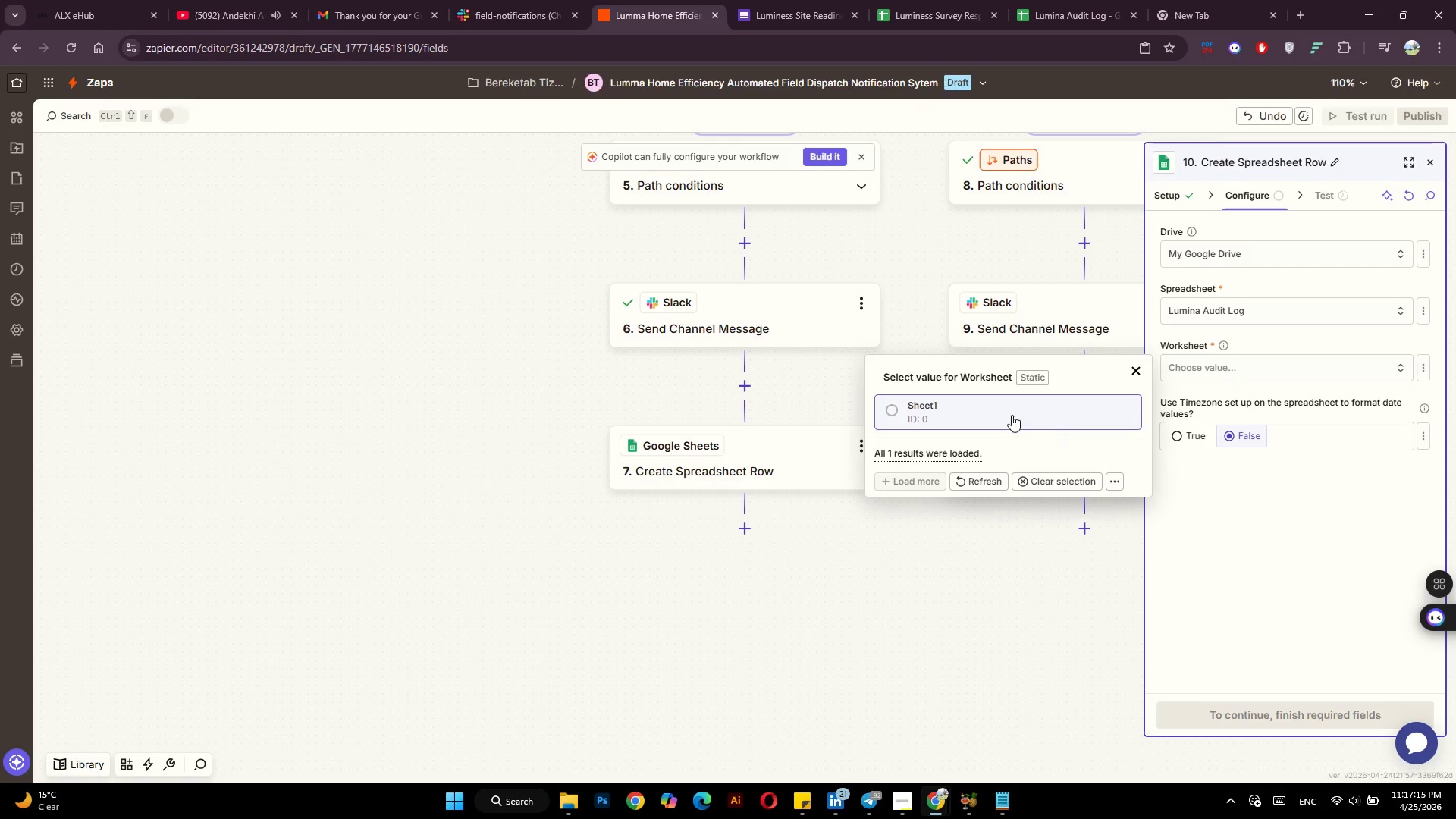 
left_click([1014, 417])
 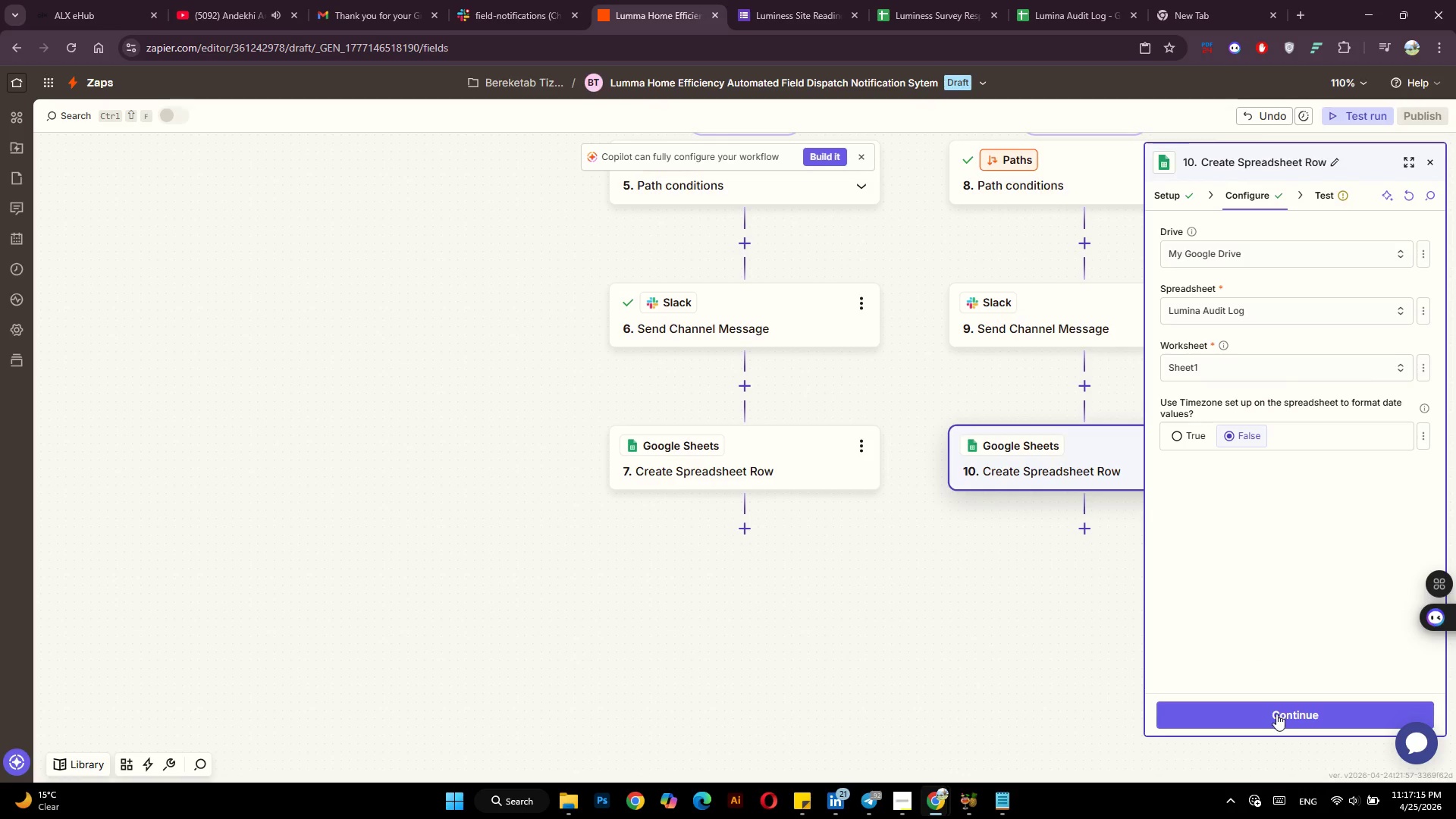 
left_click([1277, 720])
 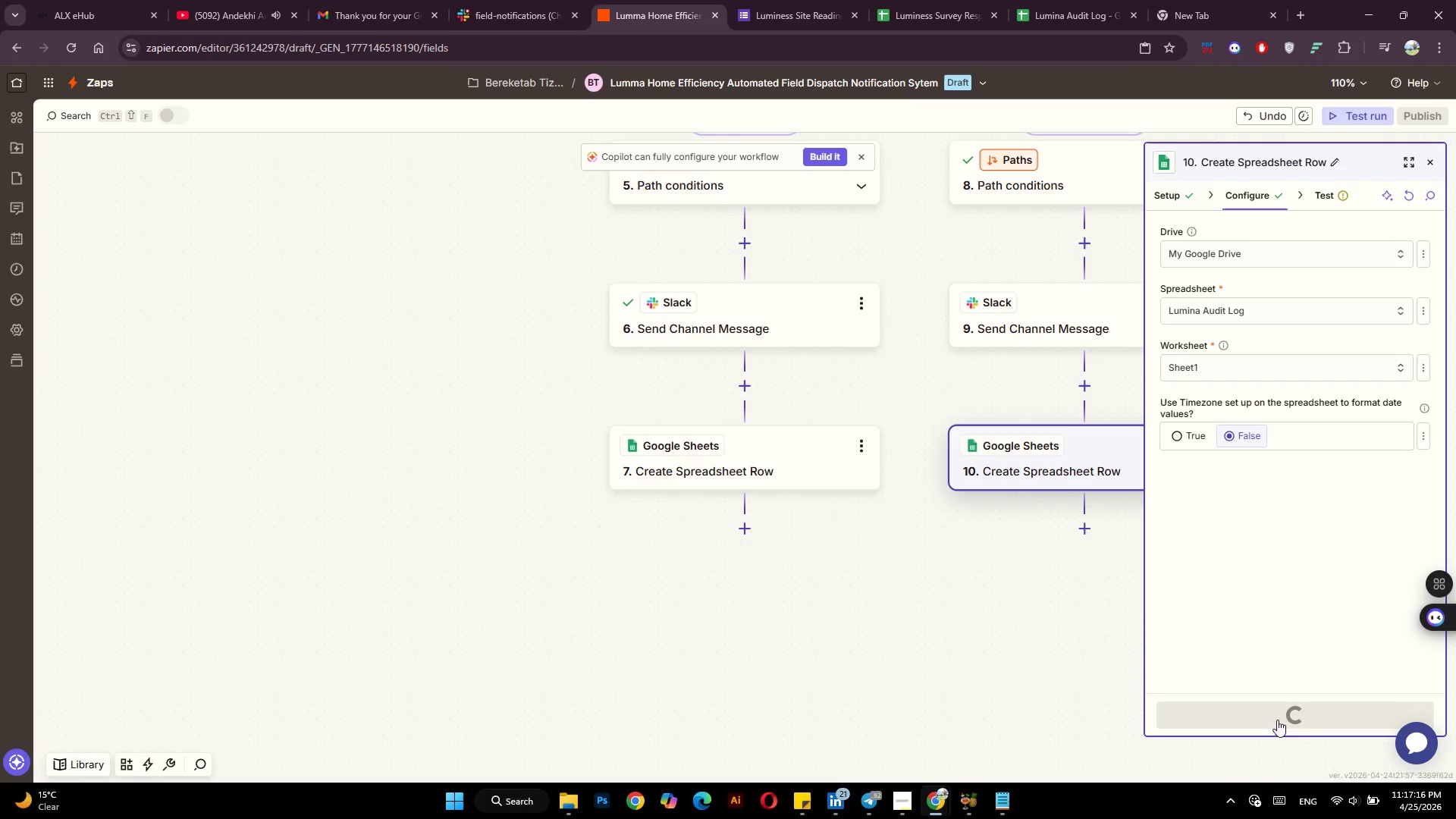 
mouse_move([1268, 681])
 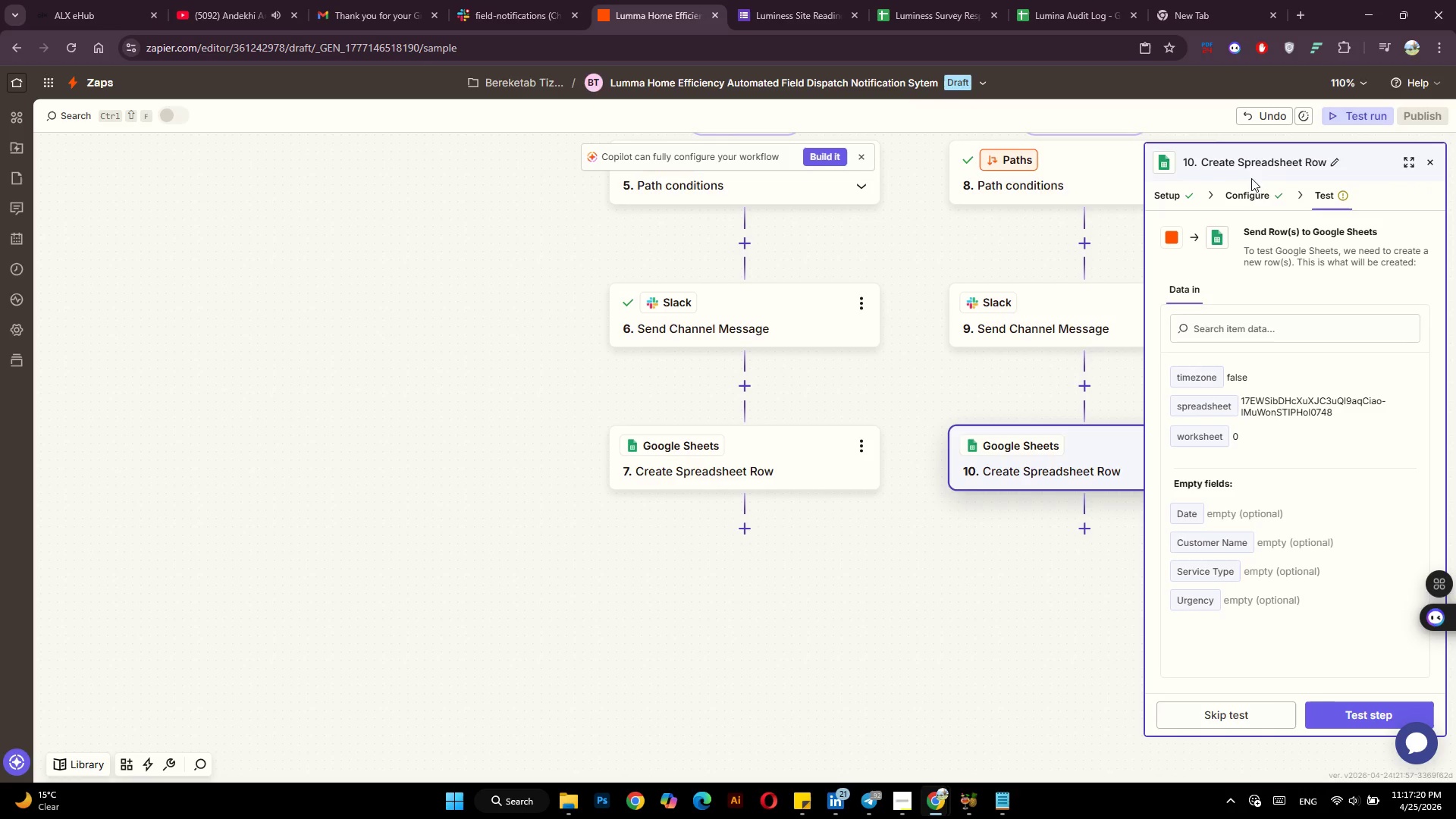 
left_click([1250, 189])
 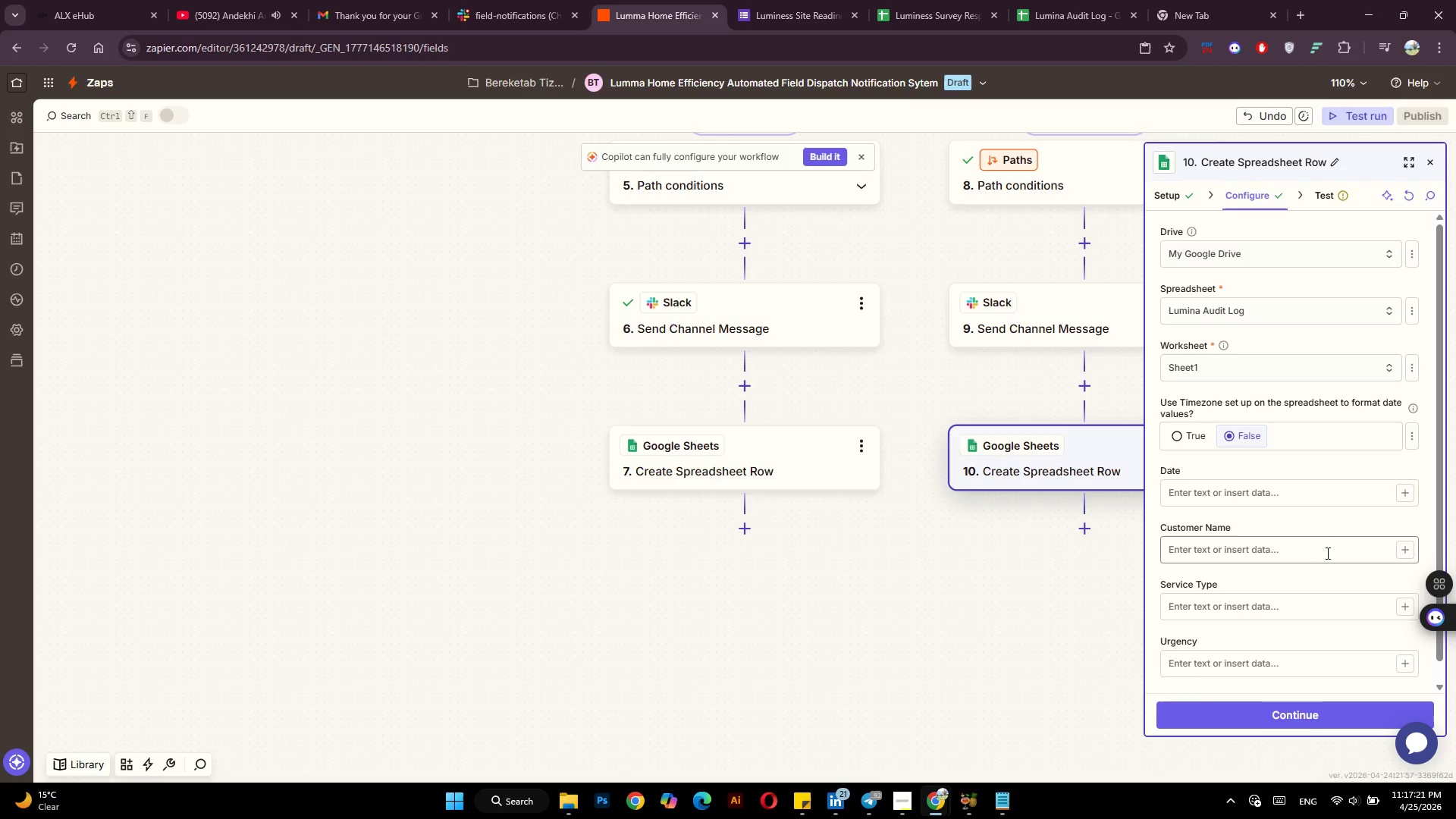 
scroll: coordinate [1318, 548], scroll_direction: down, amount: 2.0
 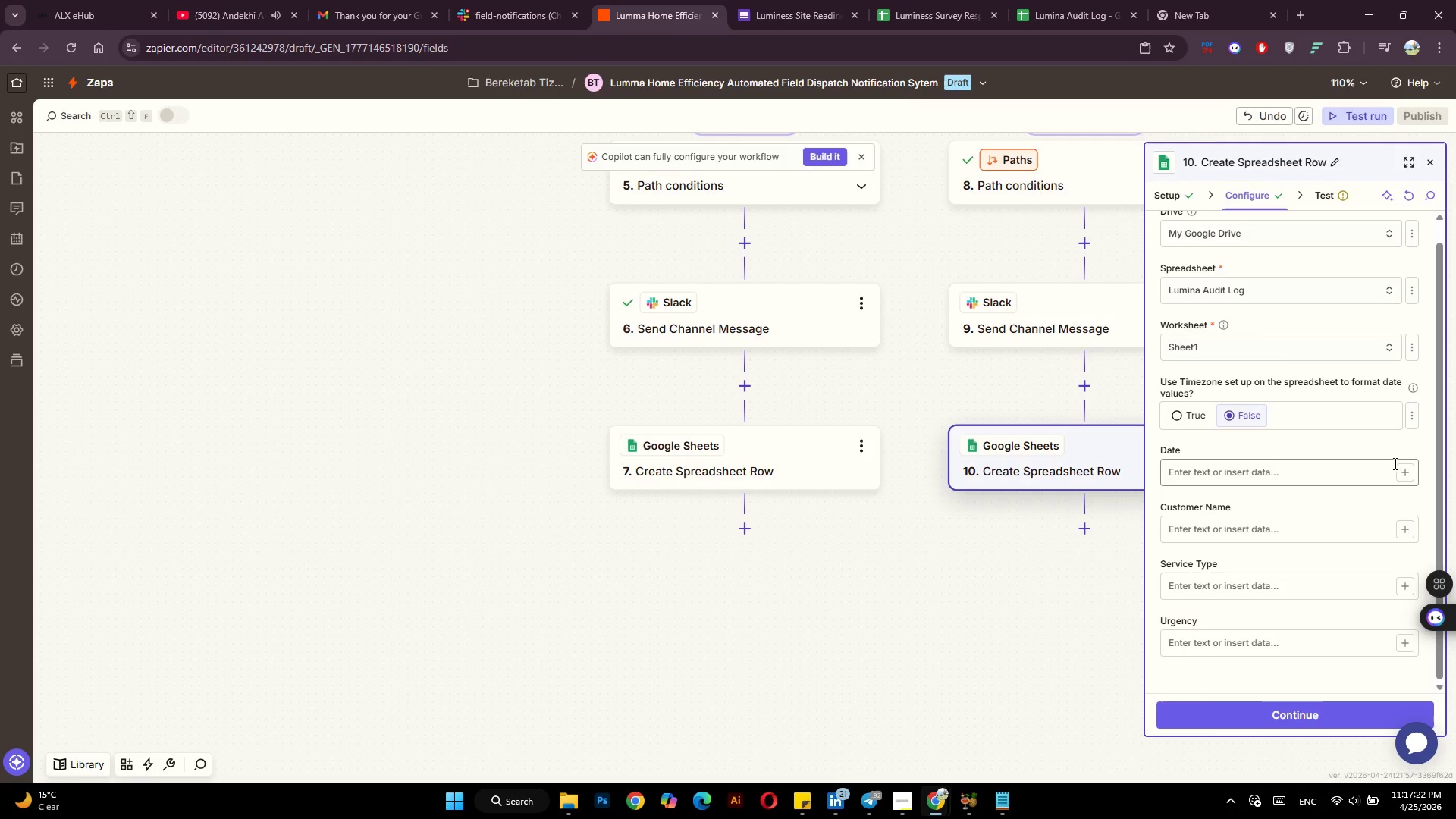 
left_click([1408, 478])
 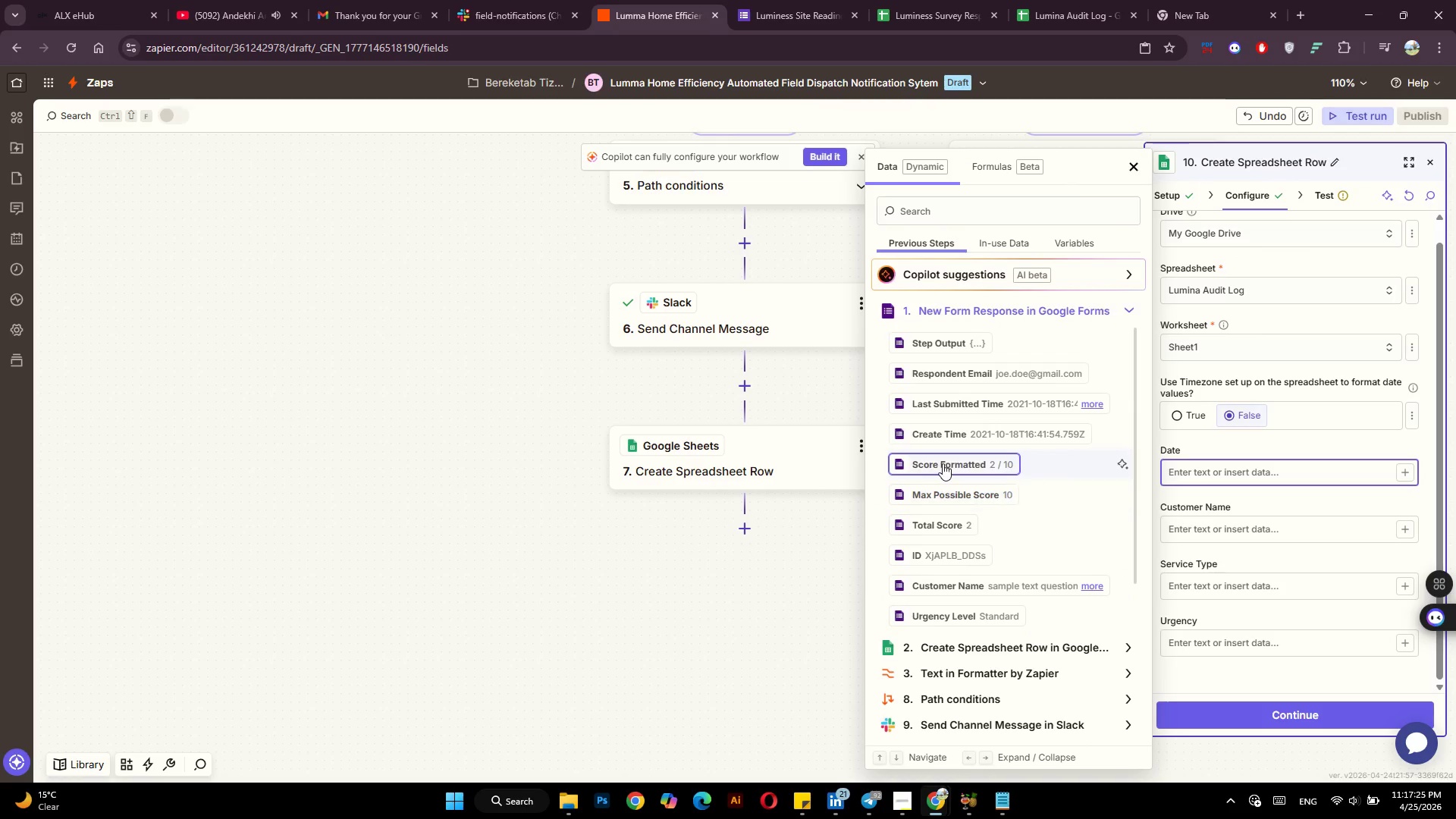 
left_click([975, 433])
 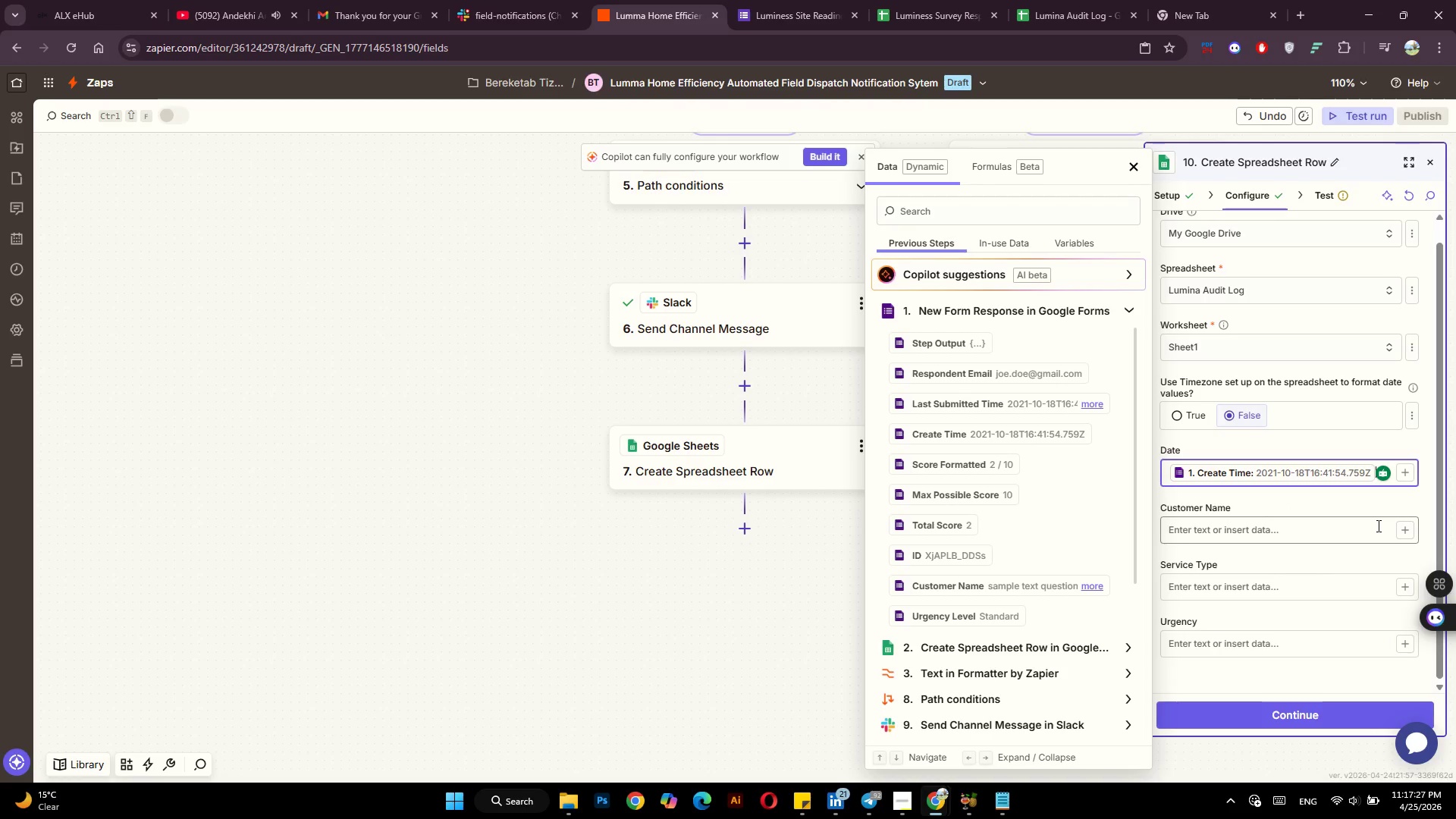 
left_click([1403, 535])
 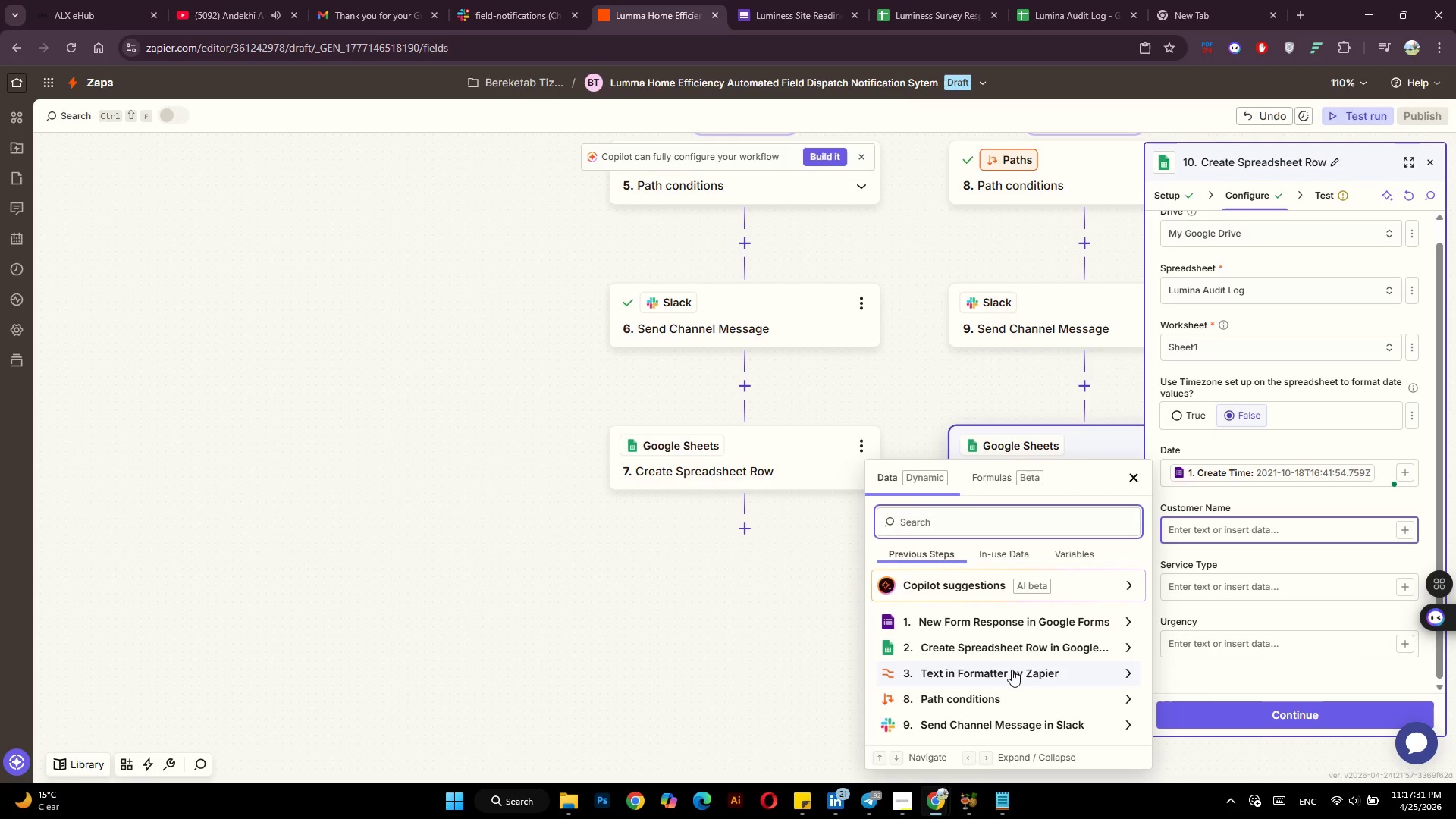 
wait(5.16)
 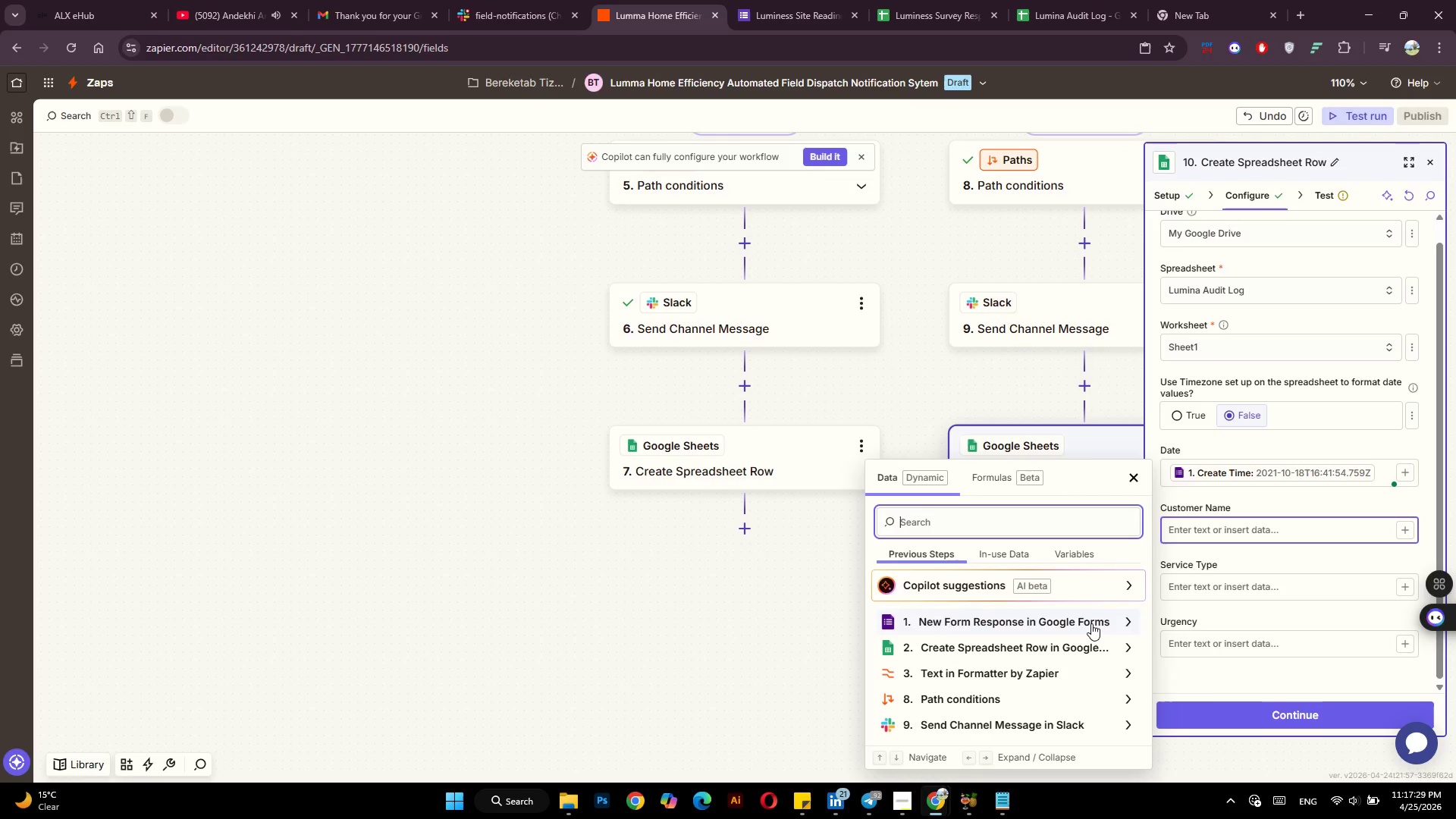 
left_click([1018, 668])
 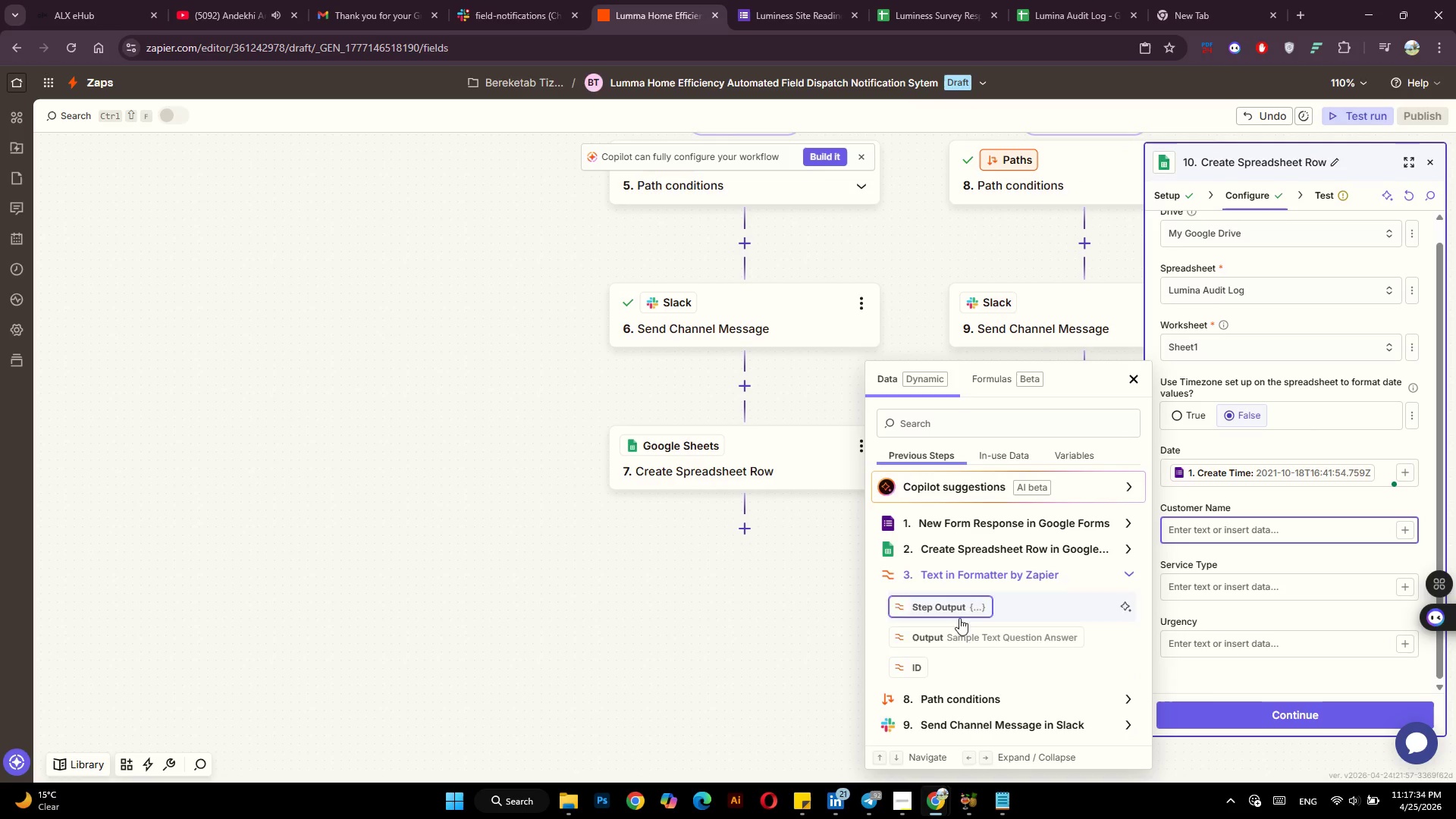 
left_click([961, 637])
 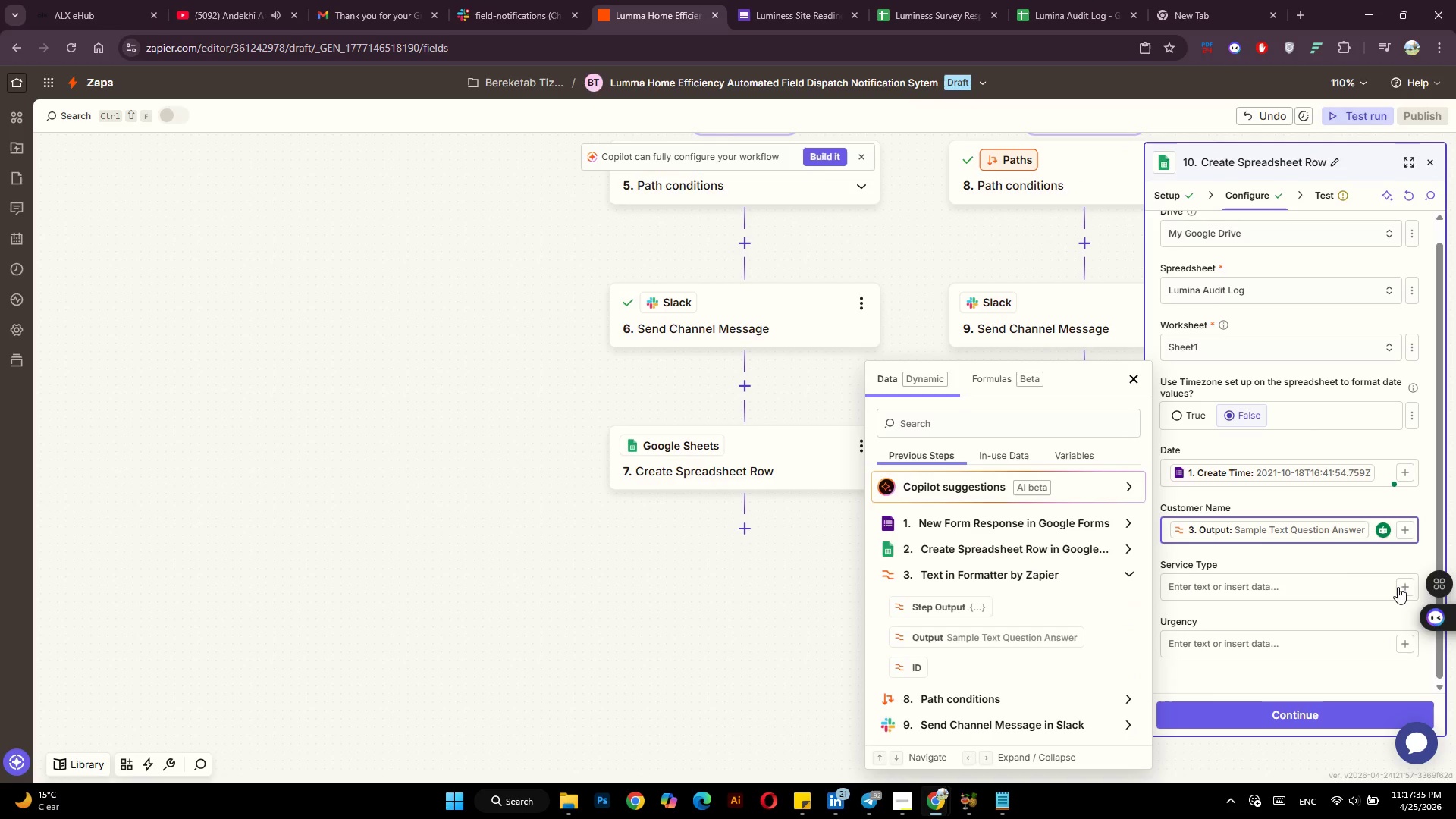 
left_click([1404, 585])
 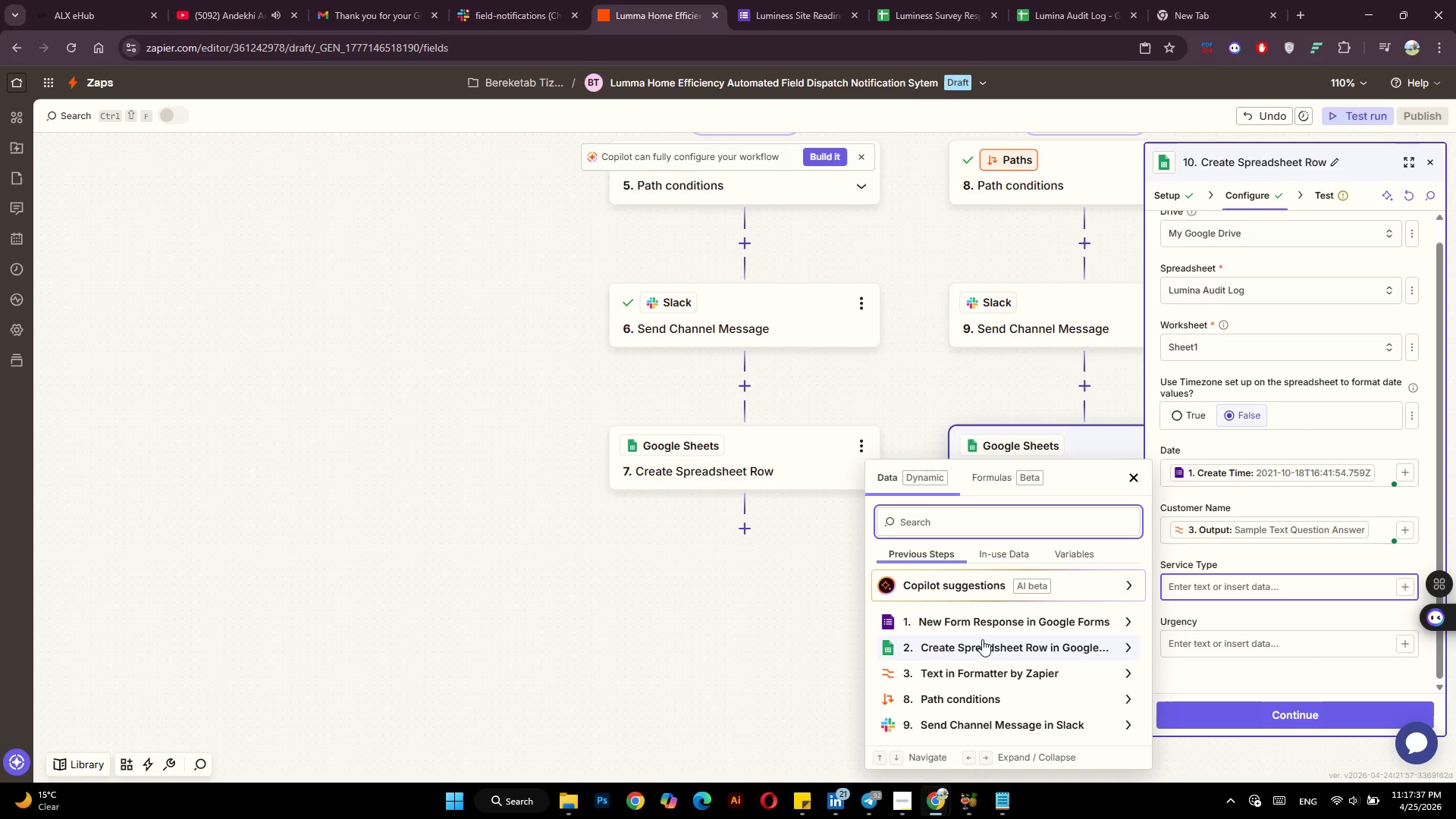 
left_click([992, 627])
 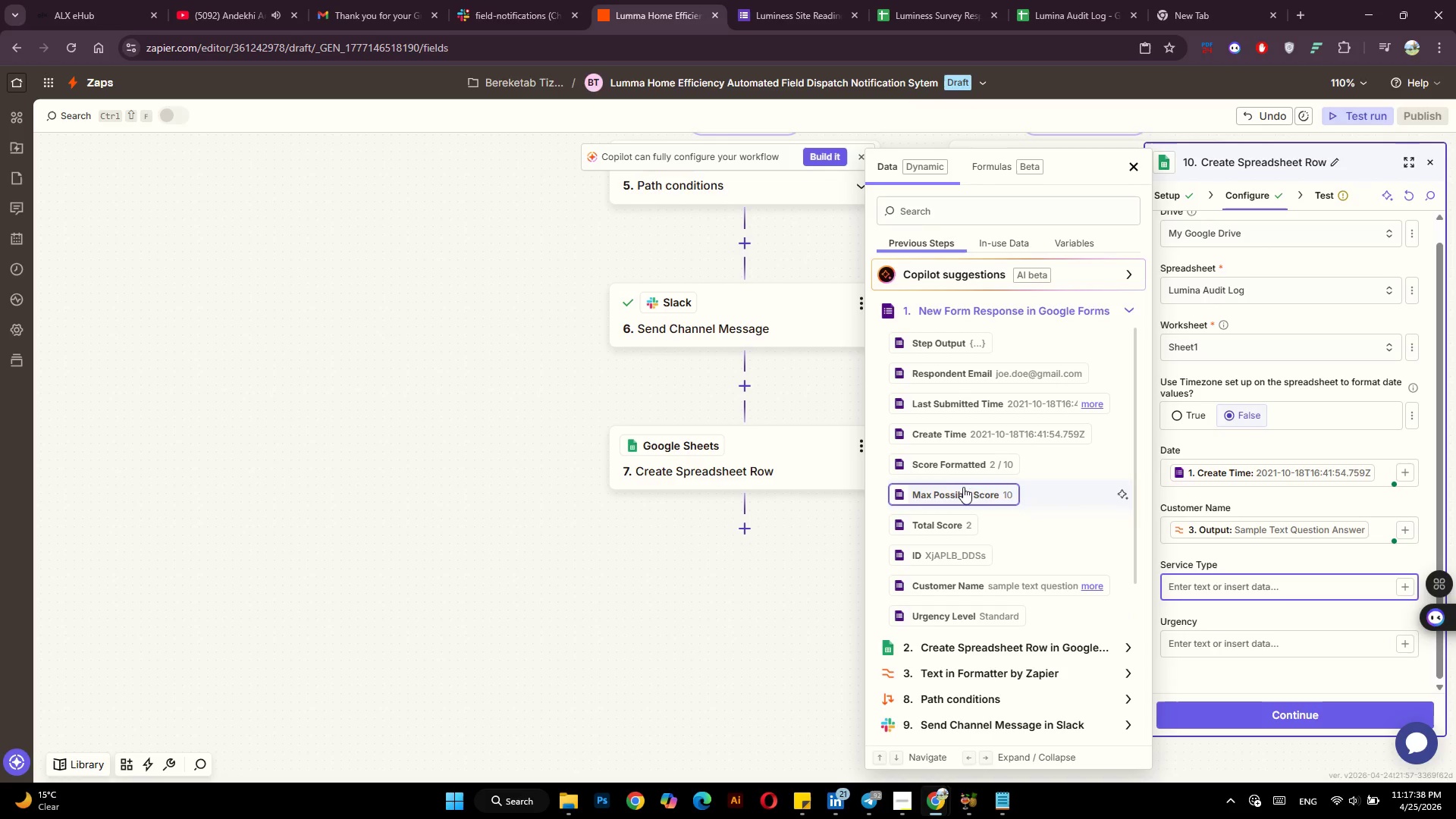 
scroll: coordinate [965, 495], scroll_direction: down, amount: 4.0
 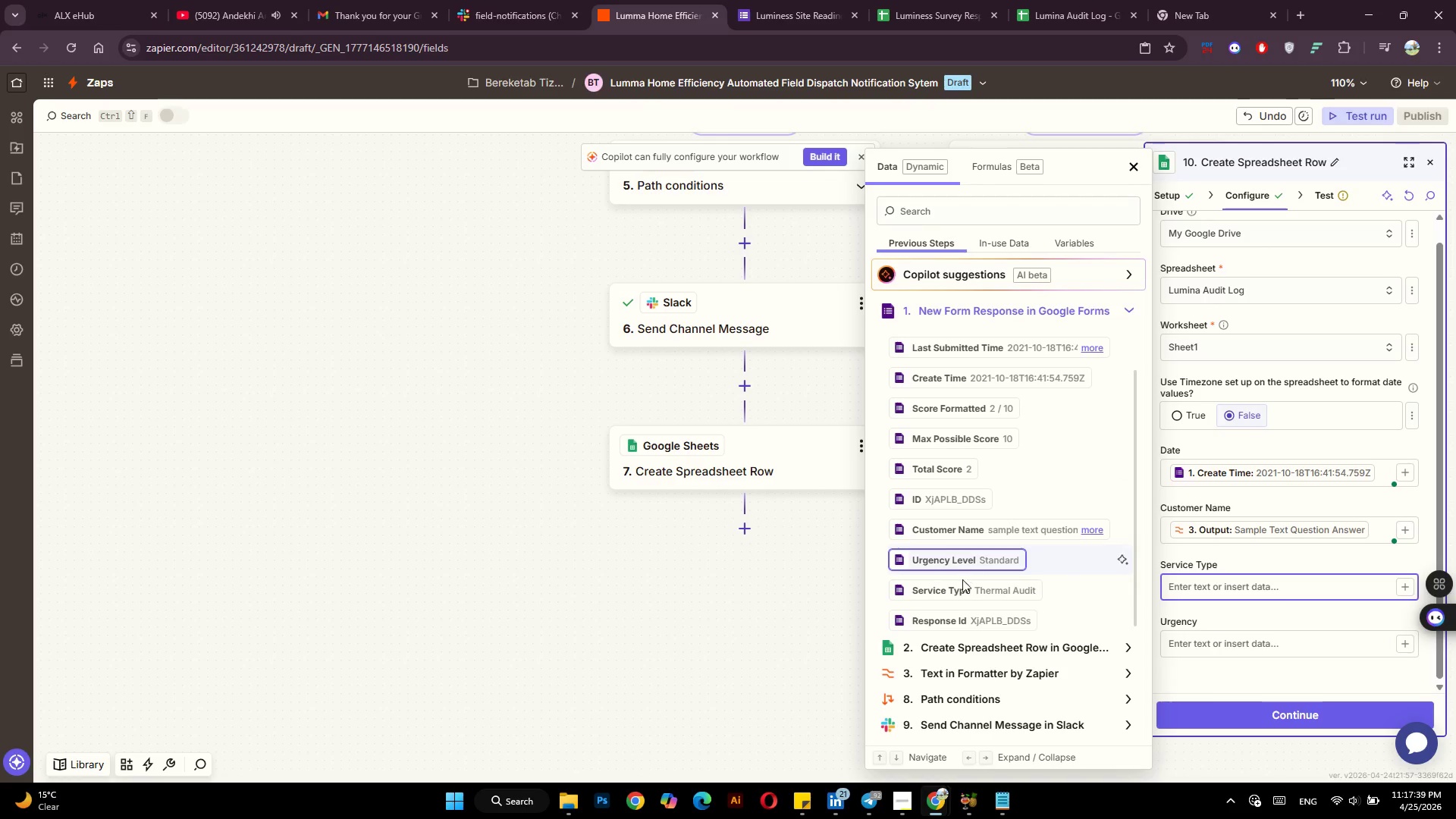 
left_click([961, 592])
 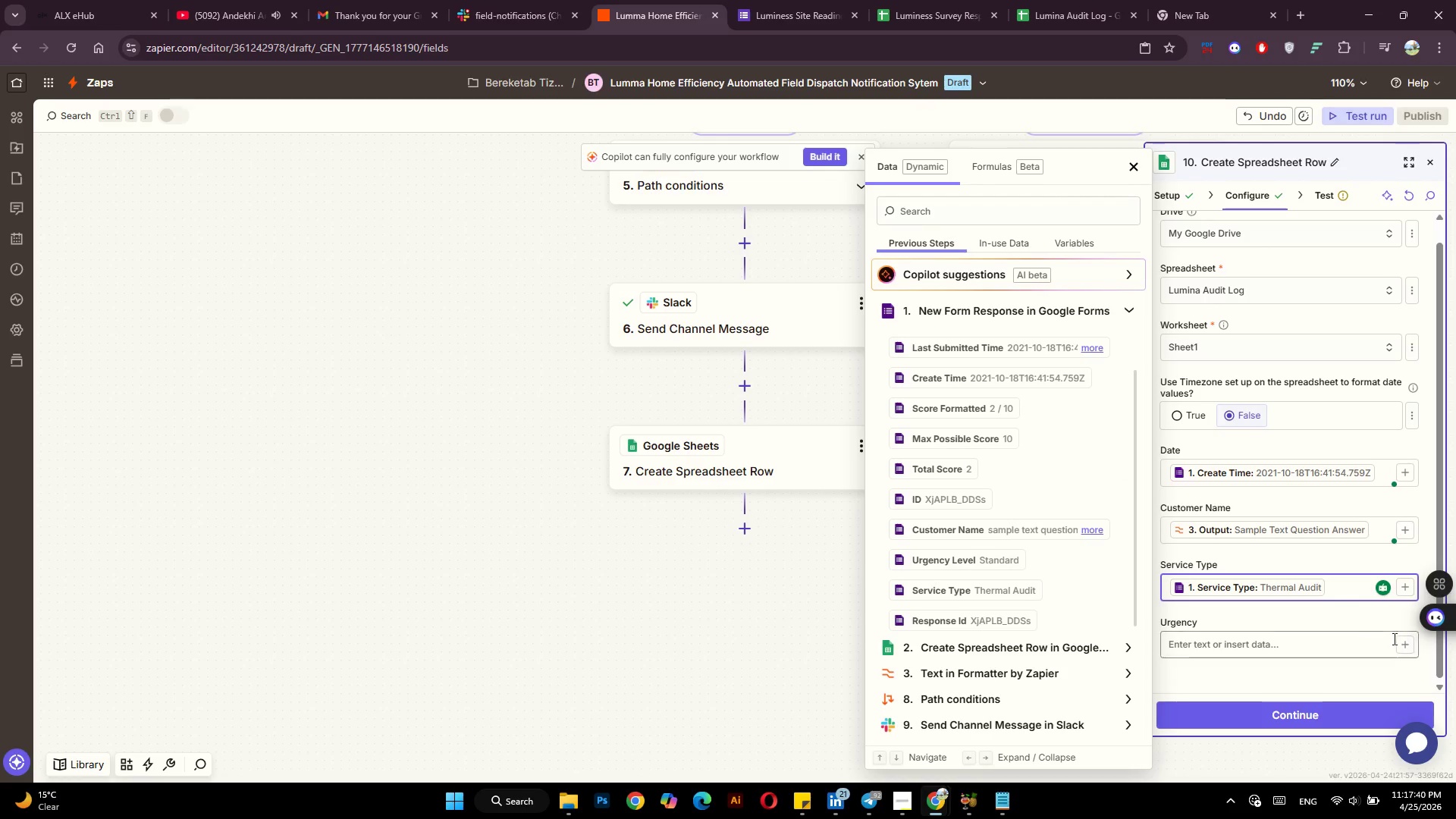 
left_click([1407, 650])
 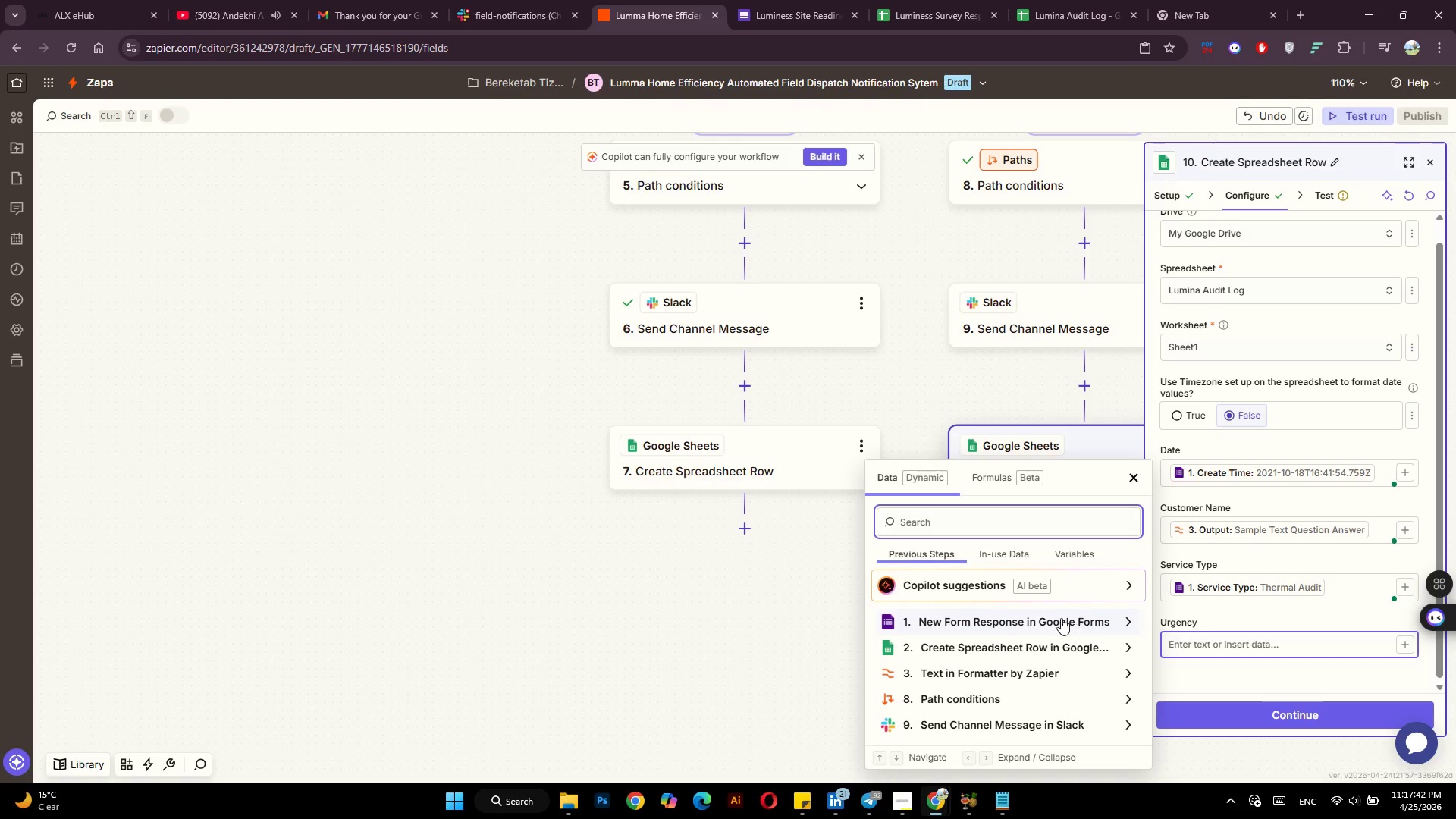 
left_click([1034, 624])
 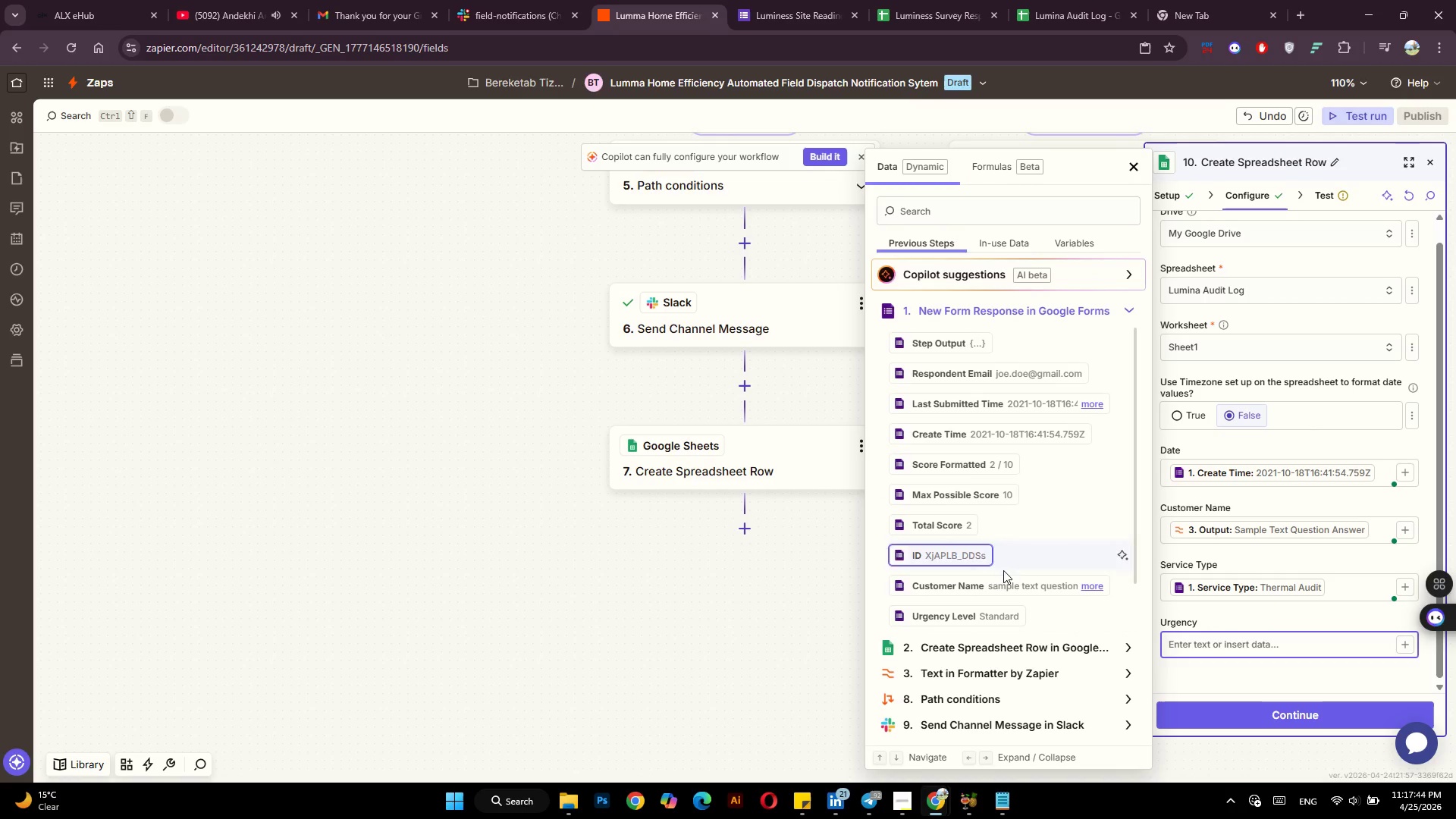 
left_click([975, 615])
 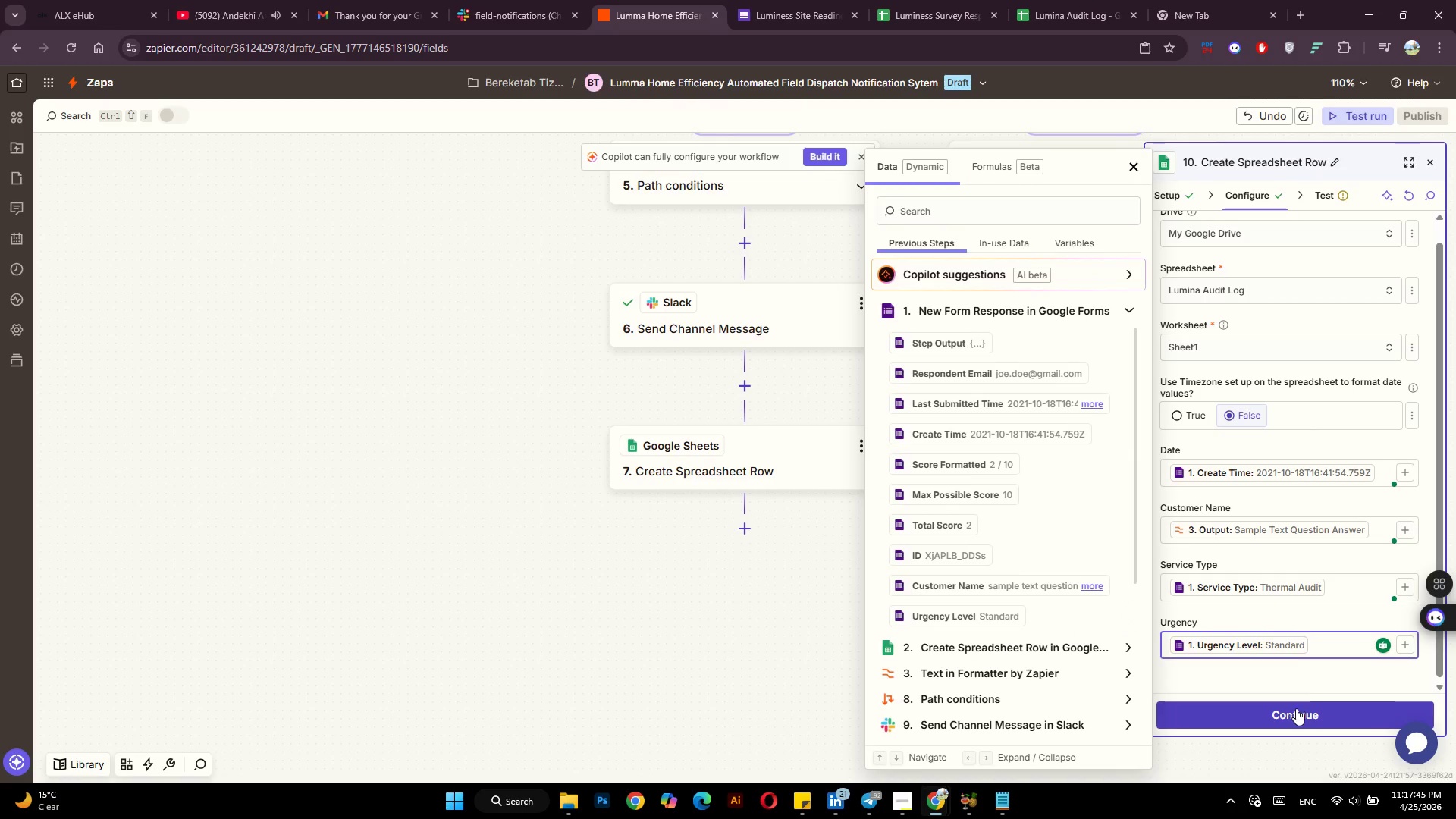 
left_click([1294, 709])
 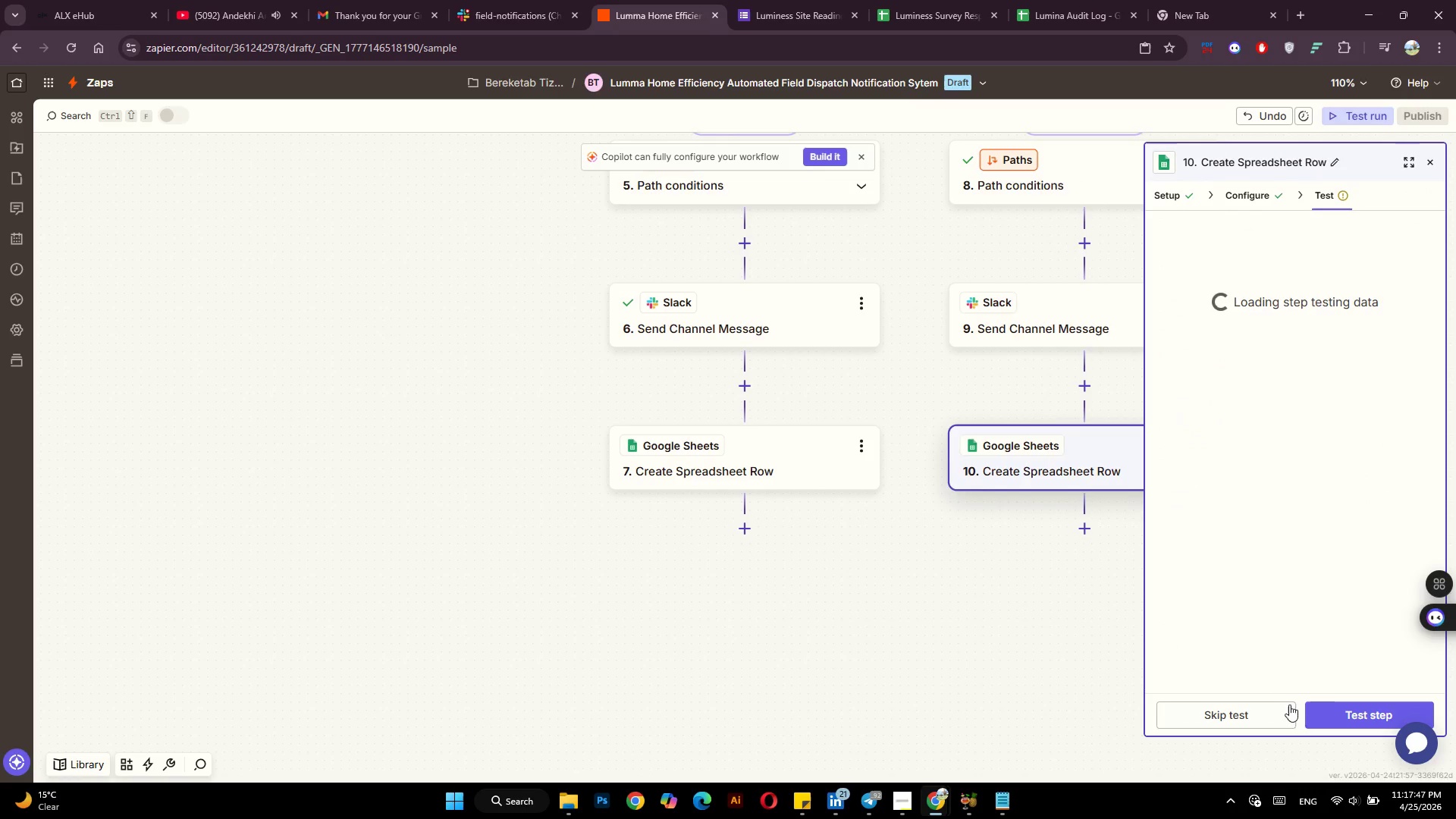 
left_click([1335, 707])
 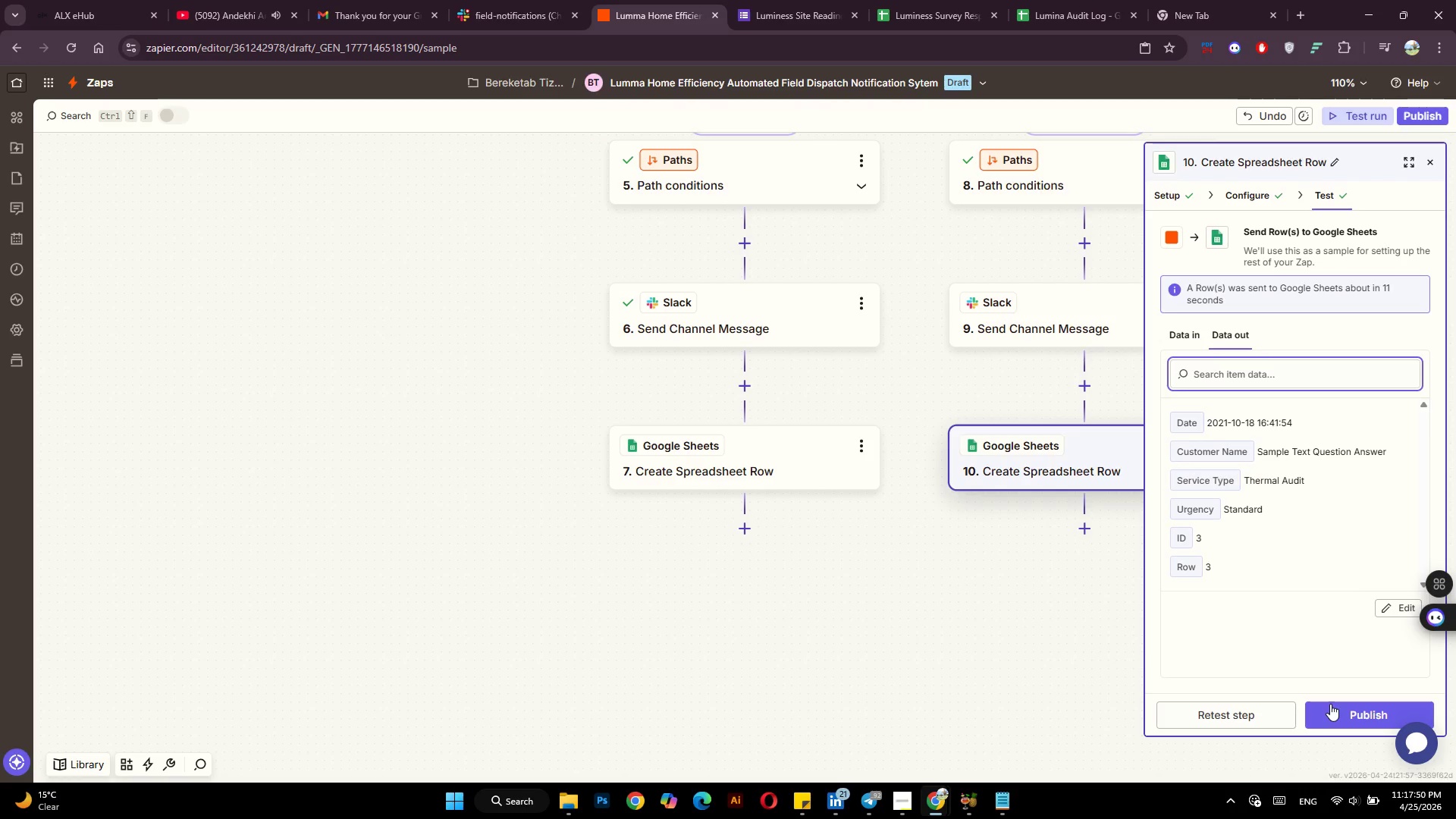 
left_click([980, 679])
 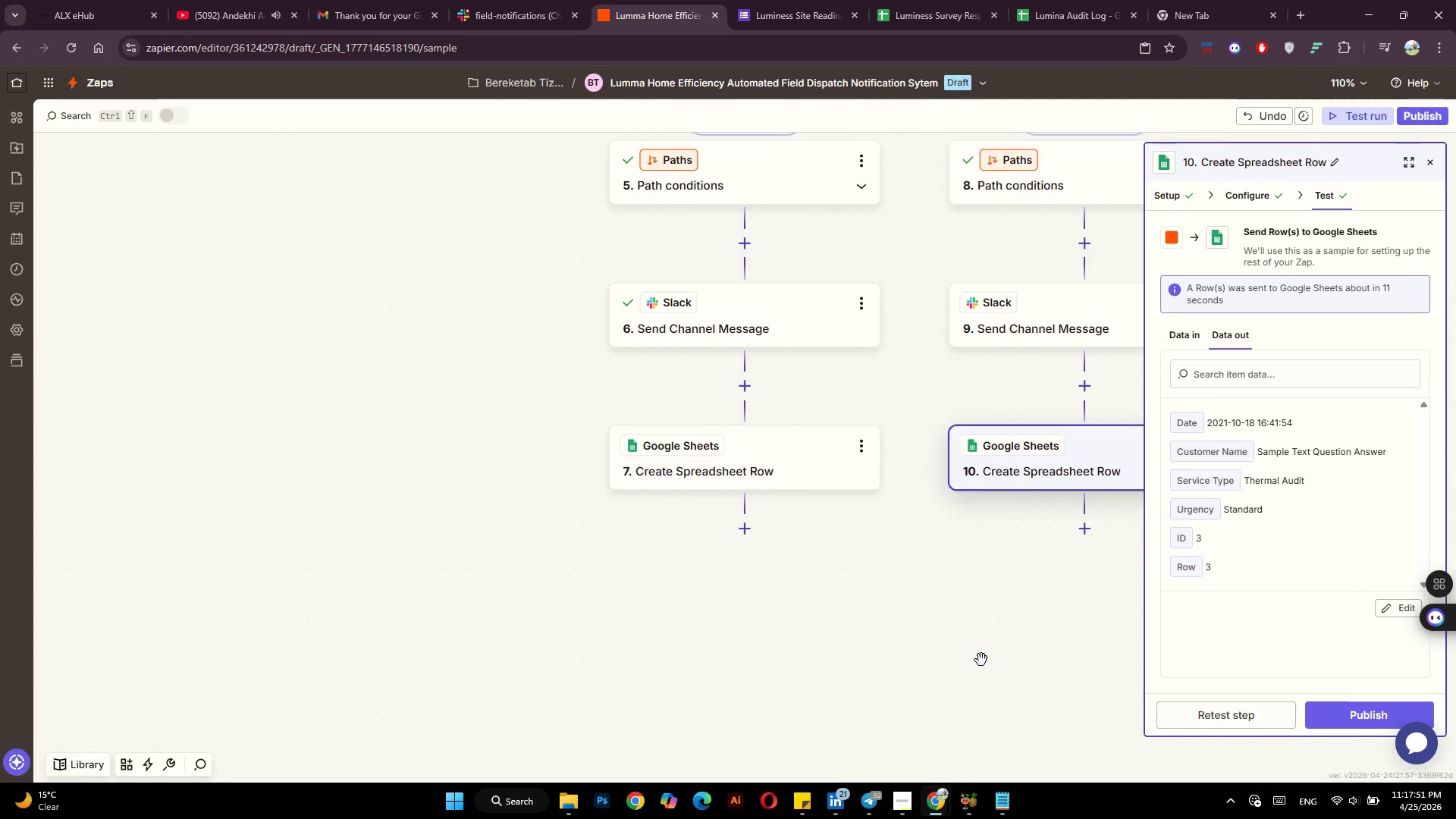 
scroll: coordinate [981, 660], scroll_direction: up, amount: 16.0
 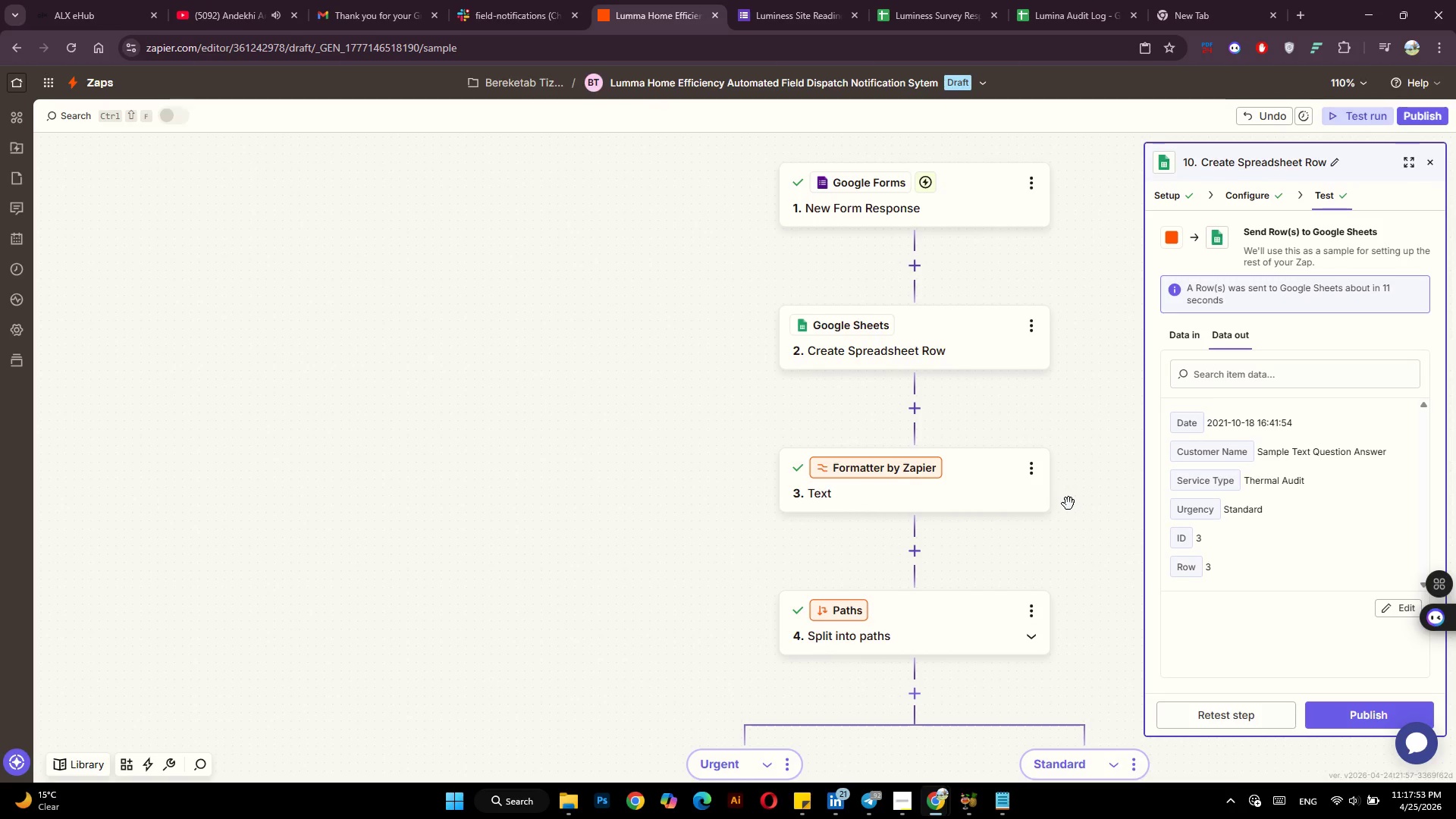 
left_click_drag(start_coordinate=[1068, 504], to_coordinate=[811, 481])
 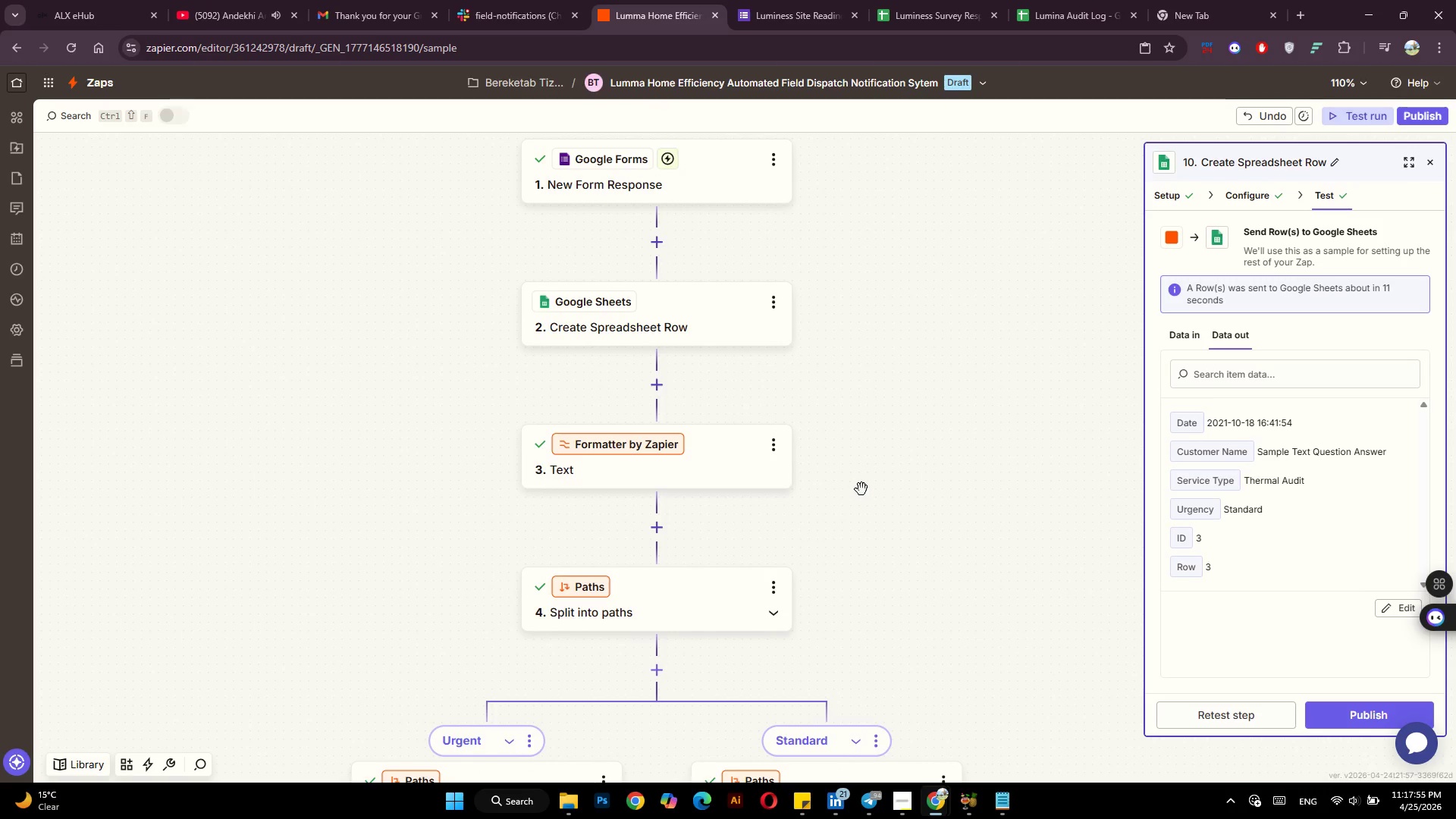 
scroll: coordinate [861, 489], scroll_direction: up, amount: 4.0
 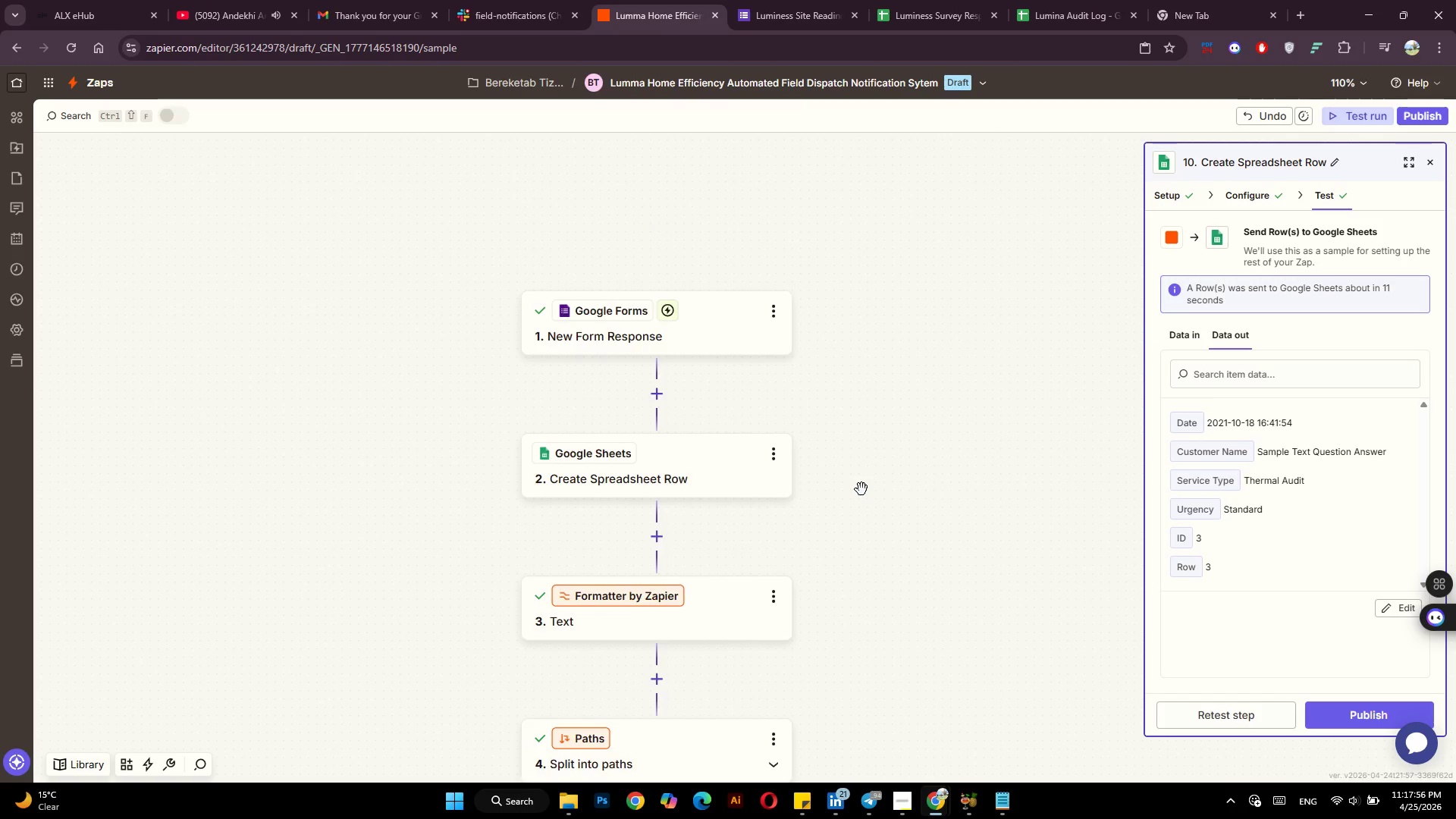 
scroll: coordinate [861, 489], scroll_direction: down, amount: 13.0
 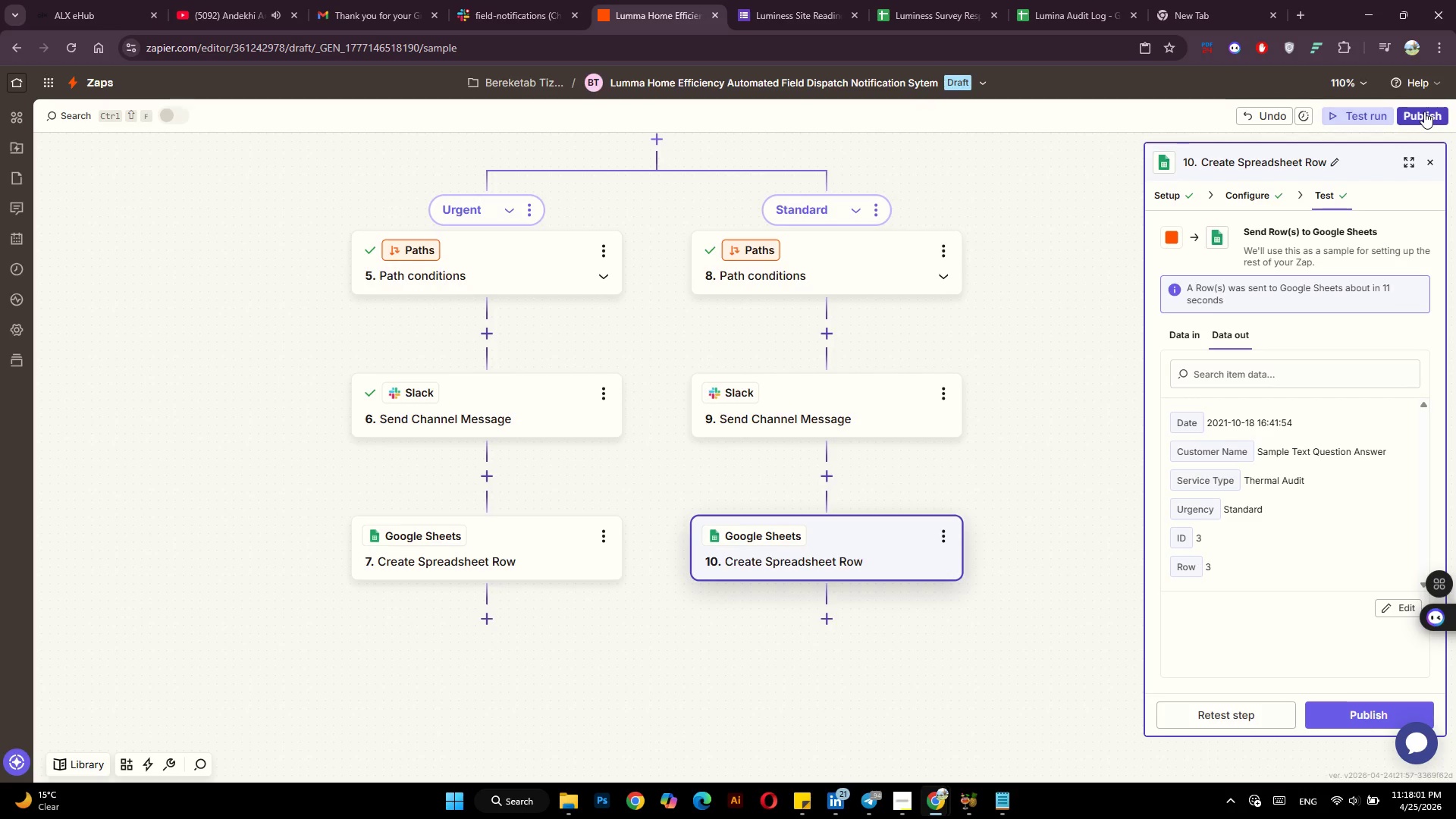 
left_click([1423, 112])
 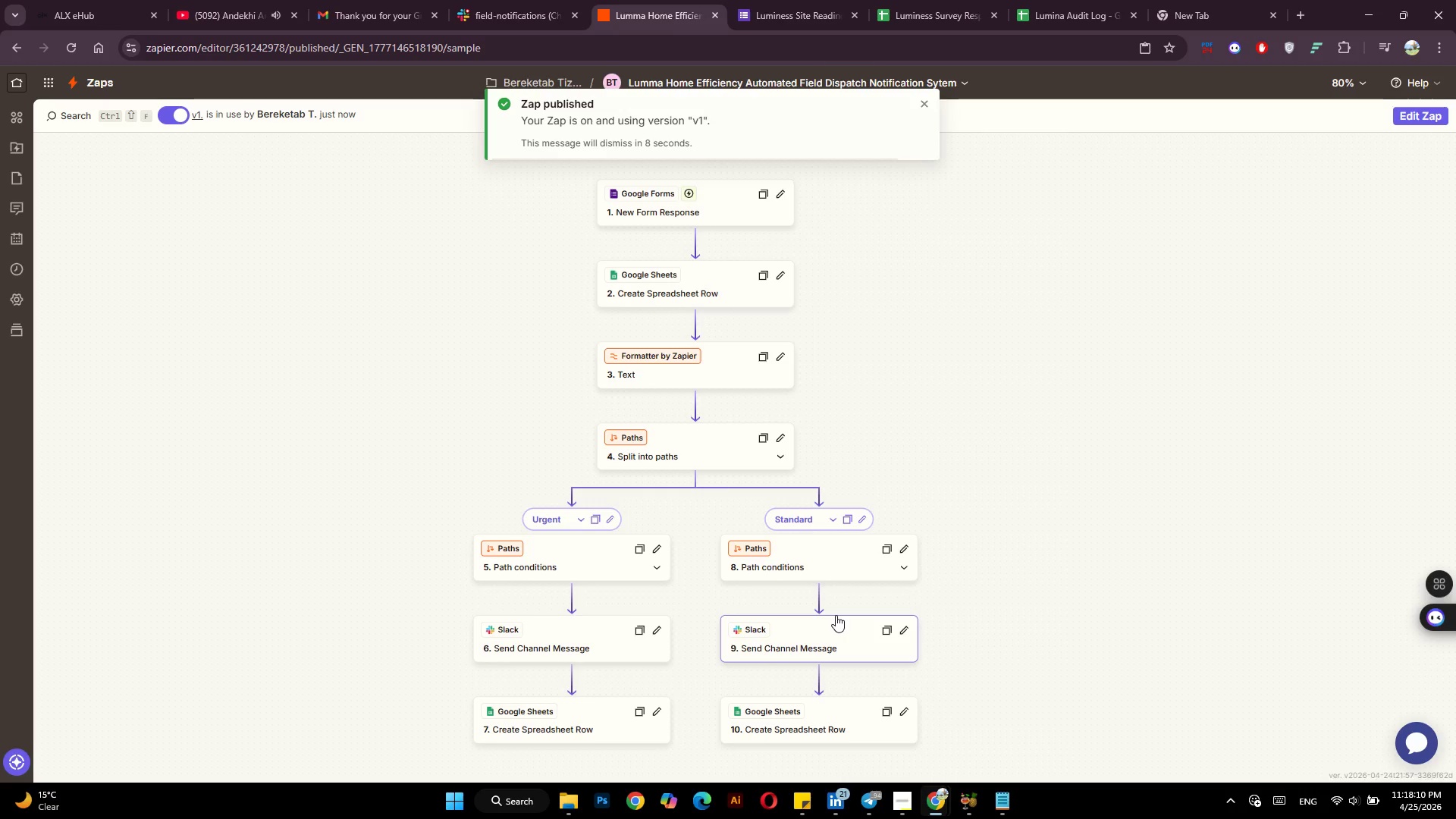 
wait(12.78)
 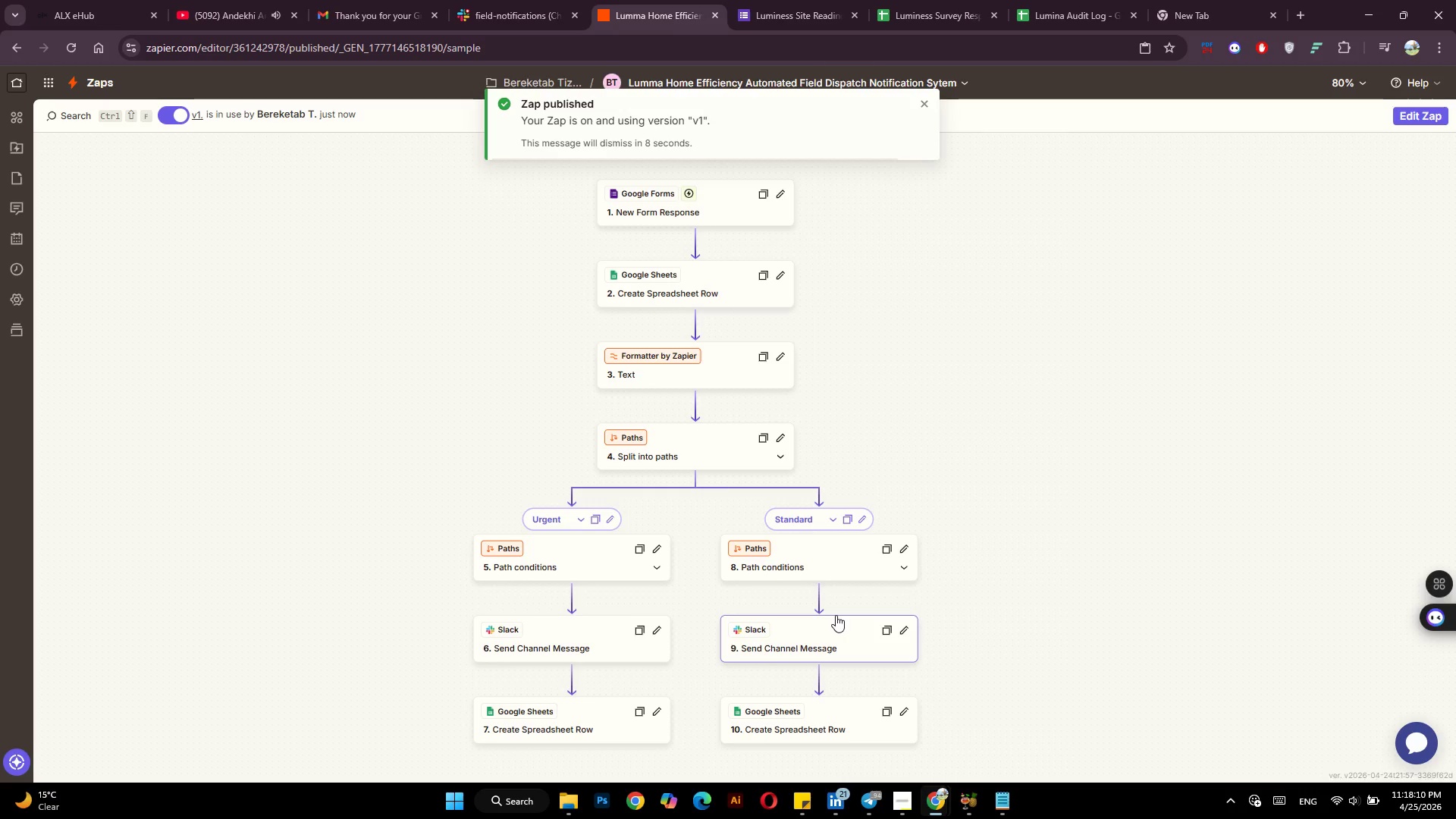 
left_click([1365, 80])
 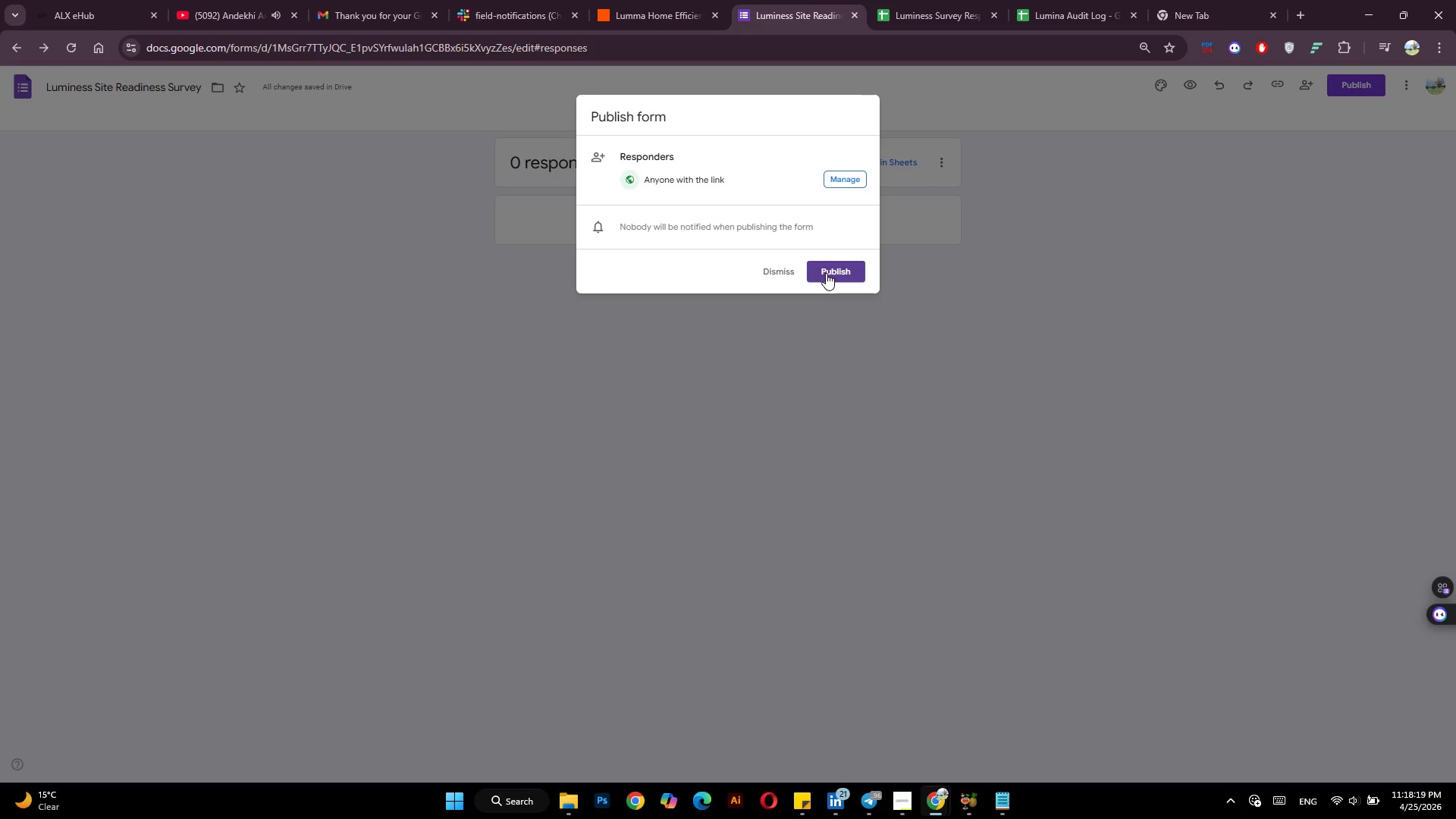 
left_click([826, 273])
 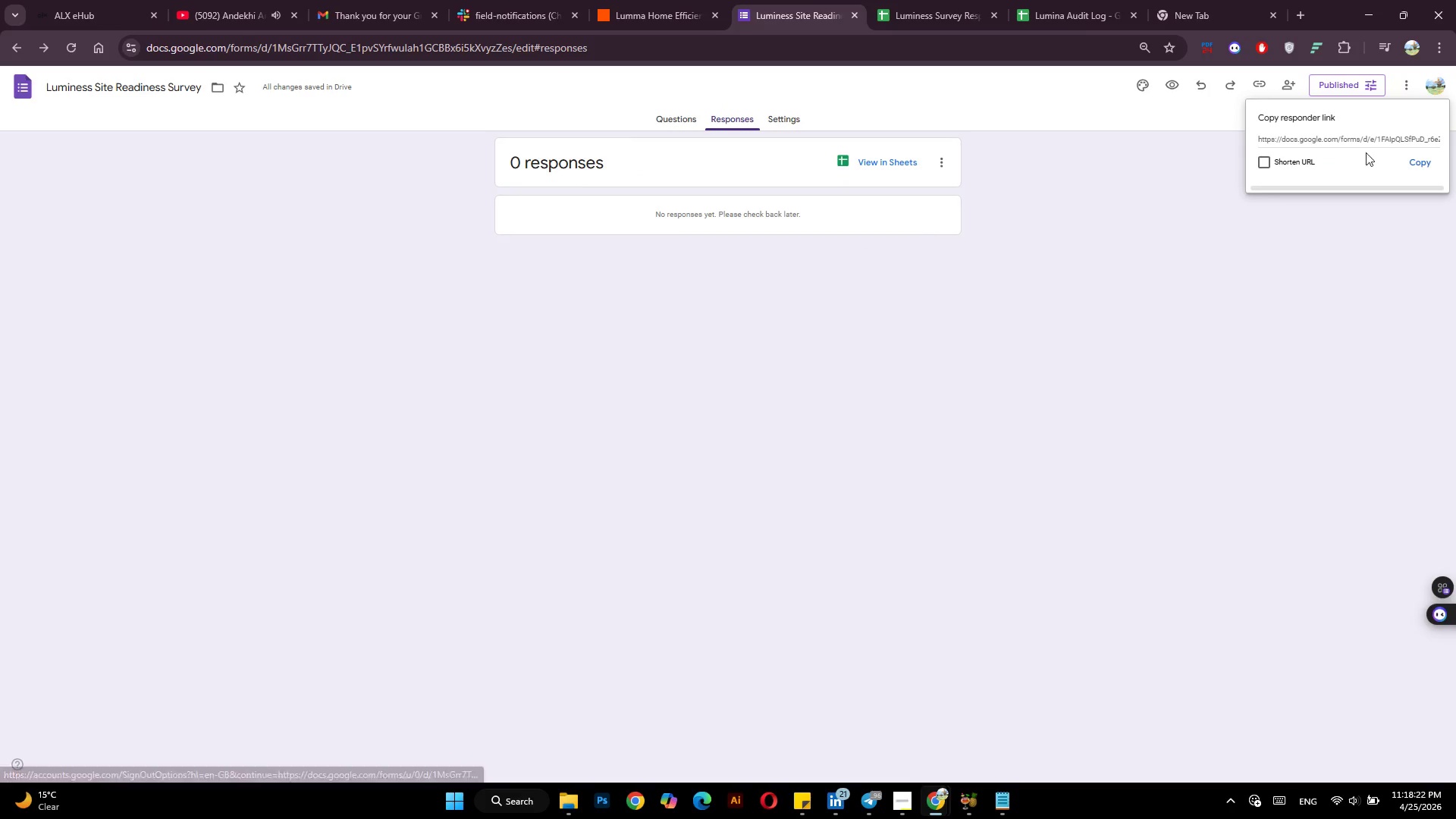 
left_click([1267, 165])
 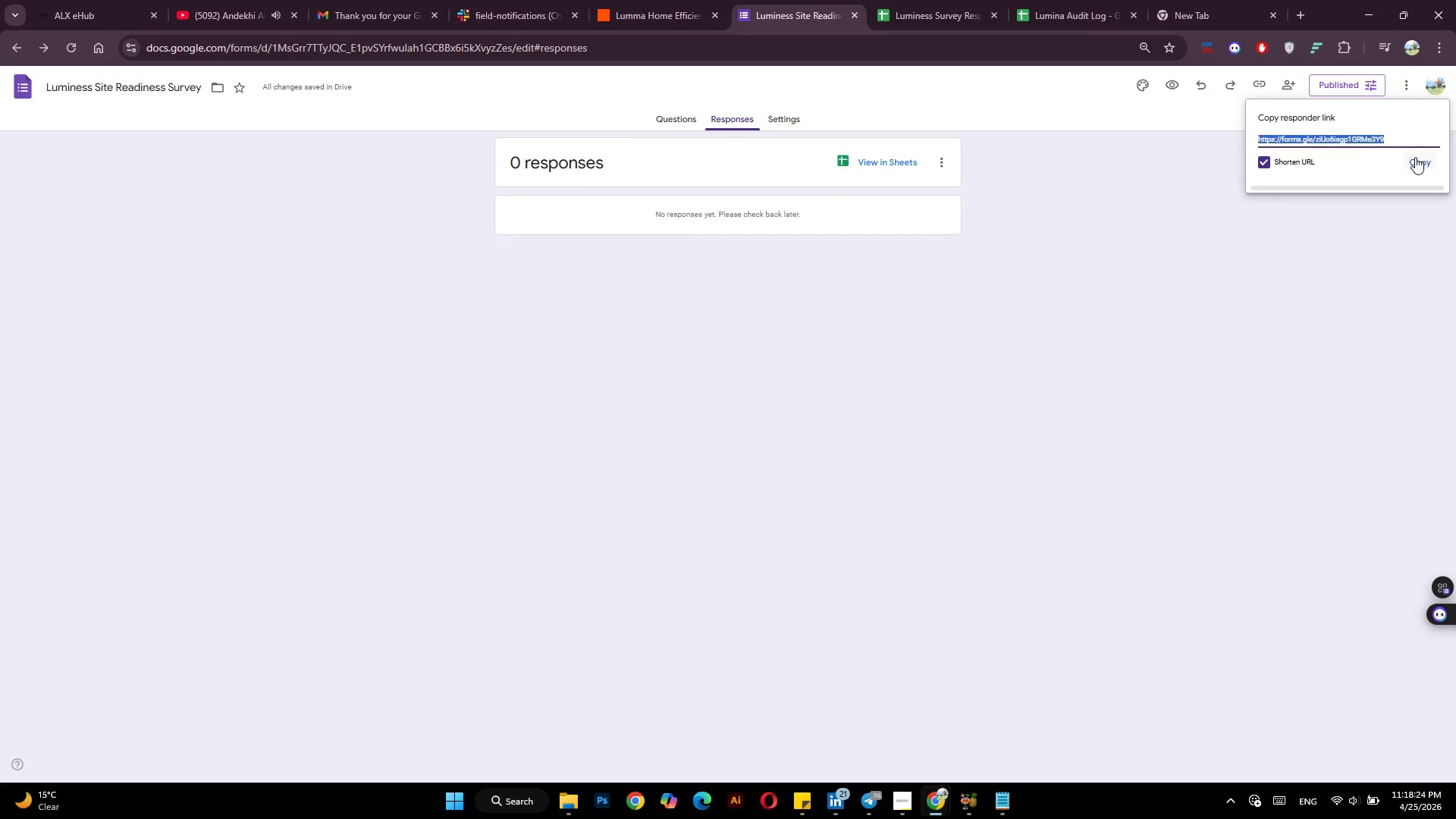 
left_click([1415, 157])
 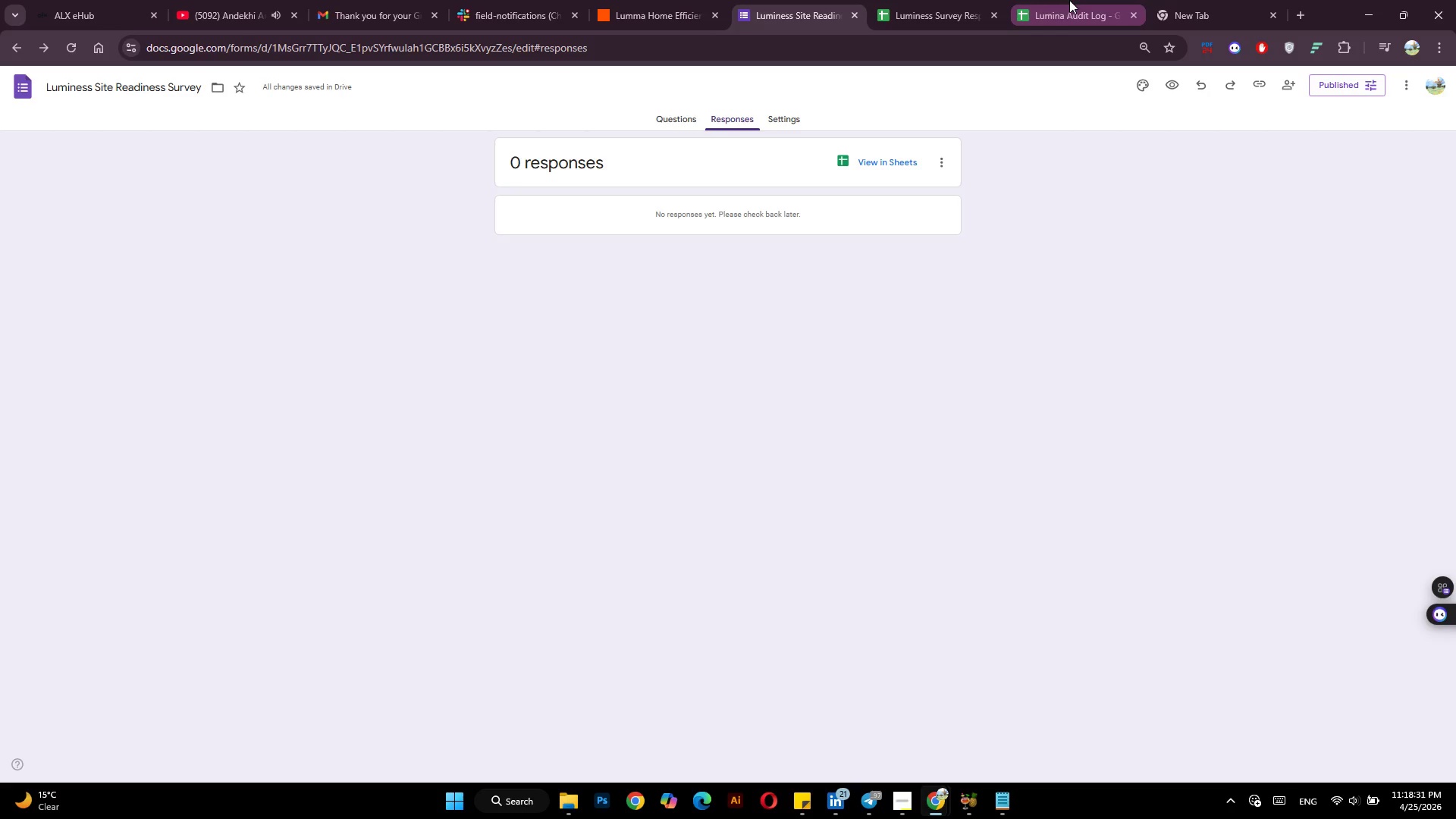 
wait(11.34)
 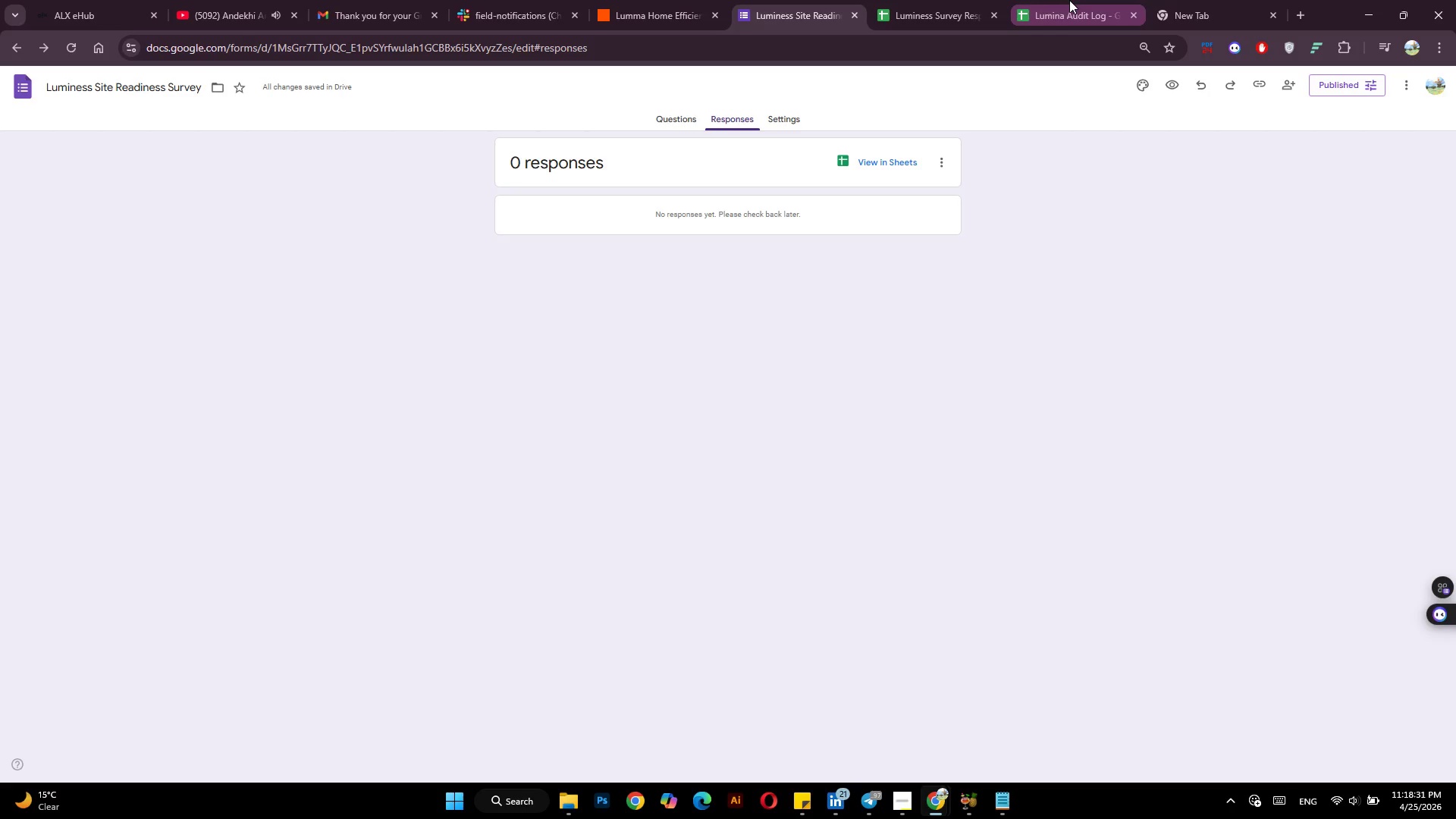 
left_click([1212, 4])
 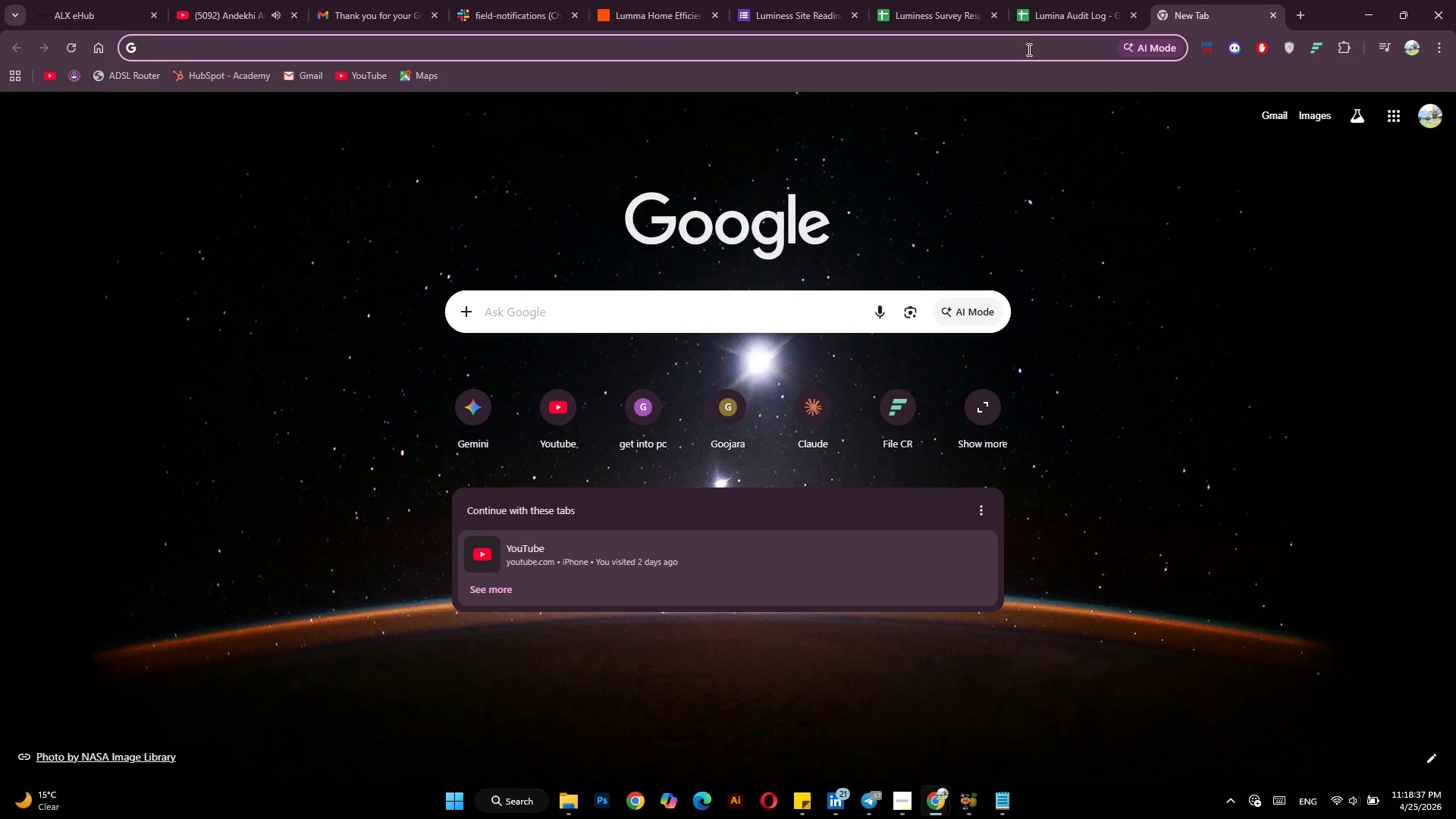 
left_click([1028, 49])
 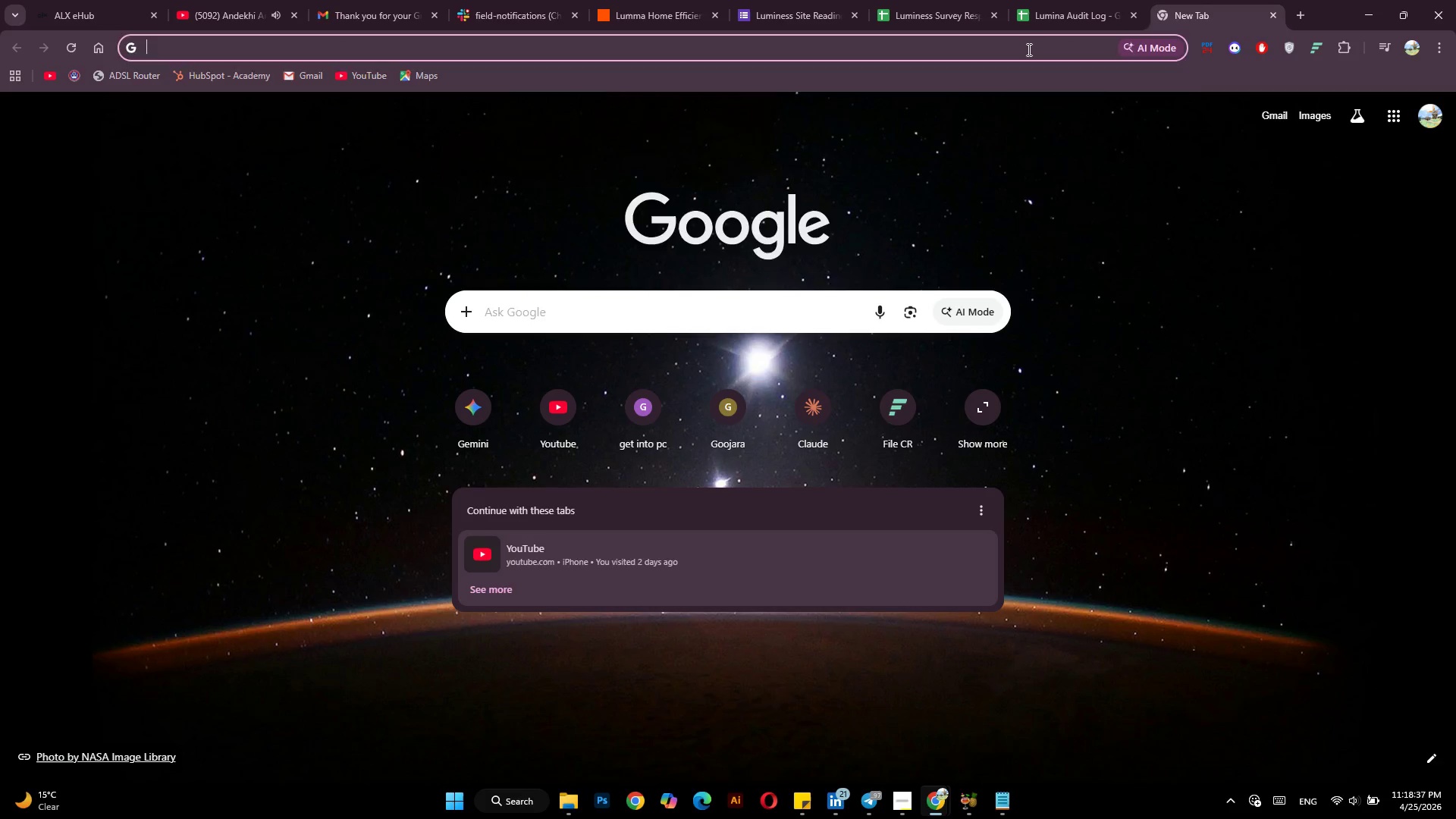 
key(Control+ControlLeft)
 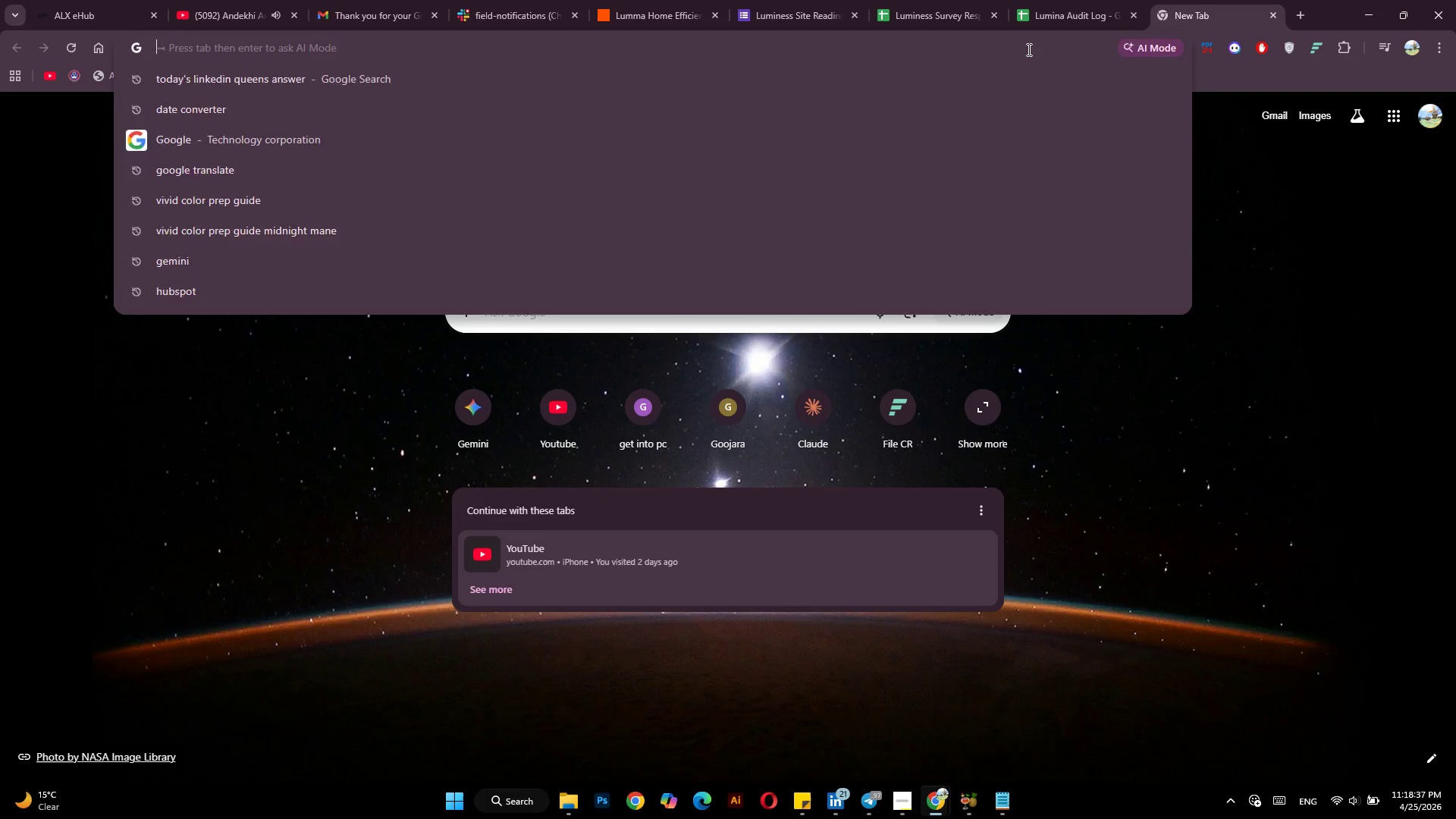 
key(Control+V)
 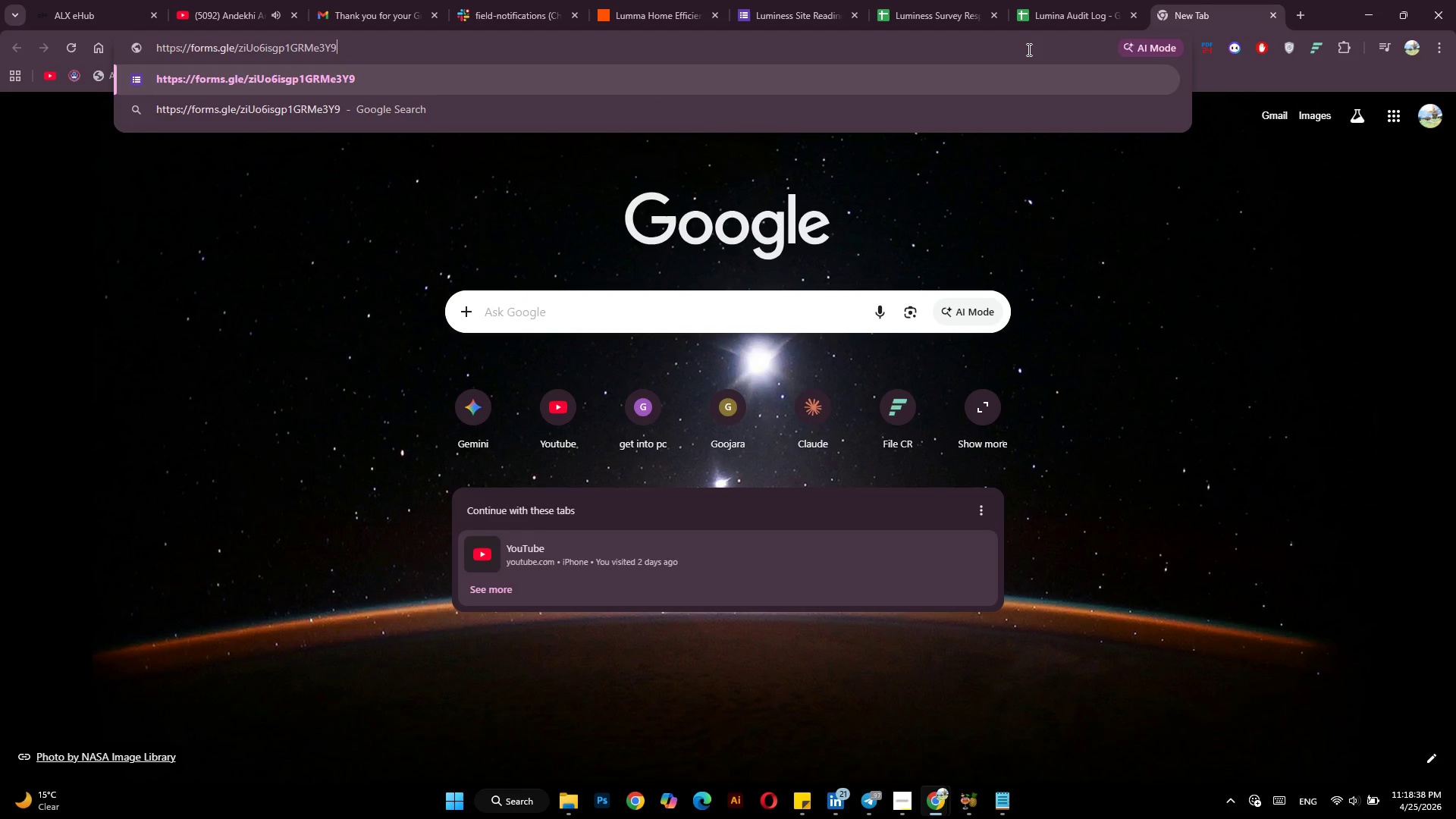 
key(Enter)
 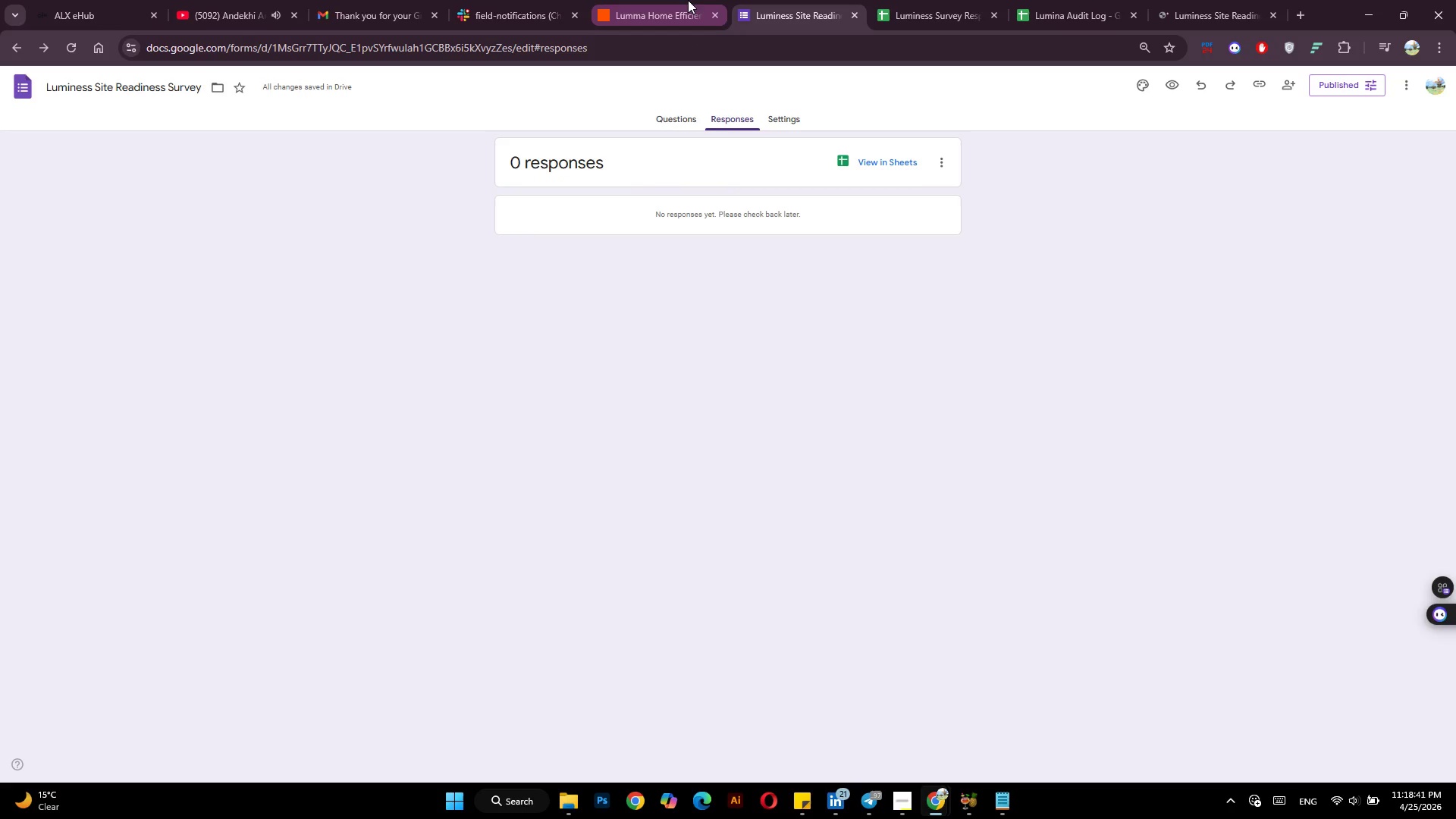 
left_click([501, 0])
 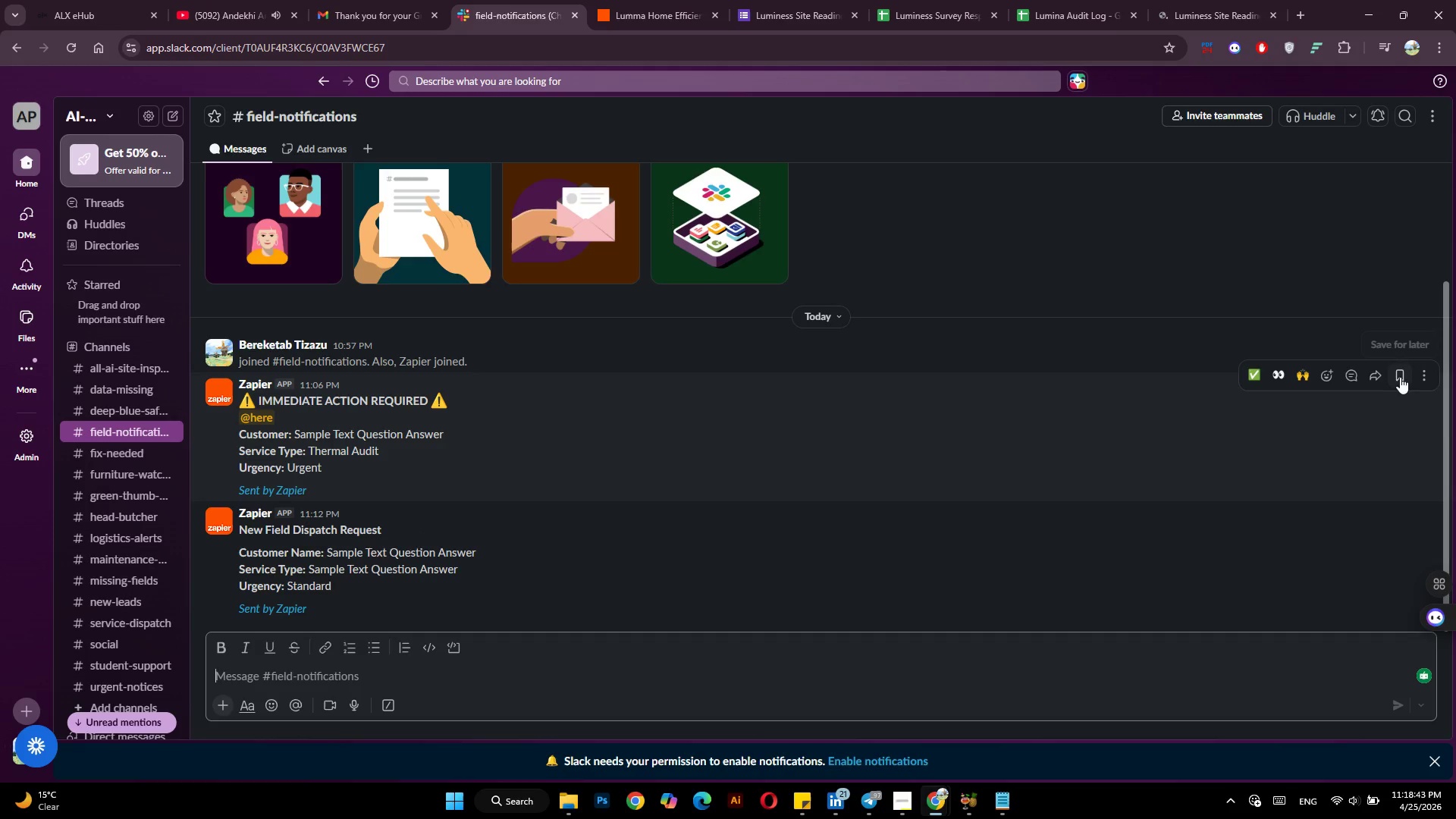 
left_click([1420, 372])
 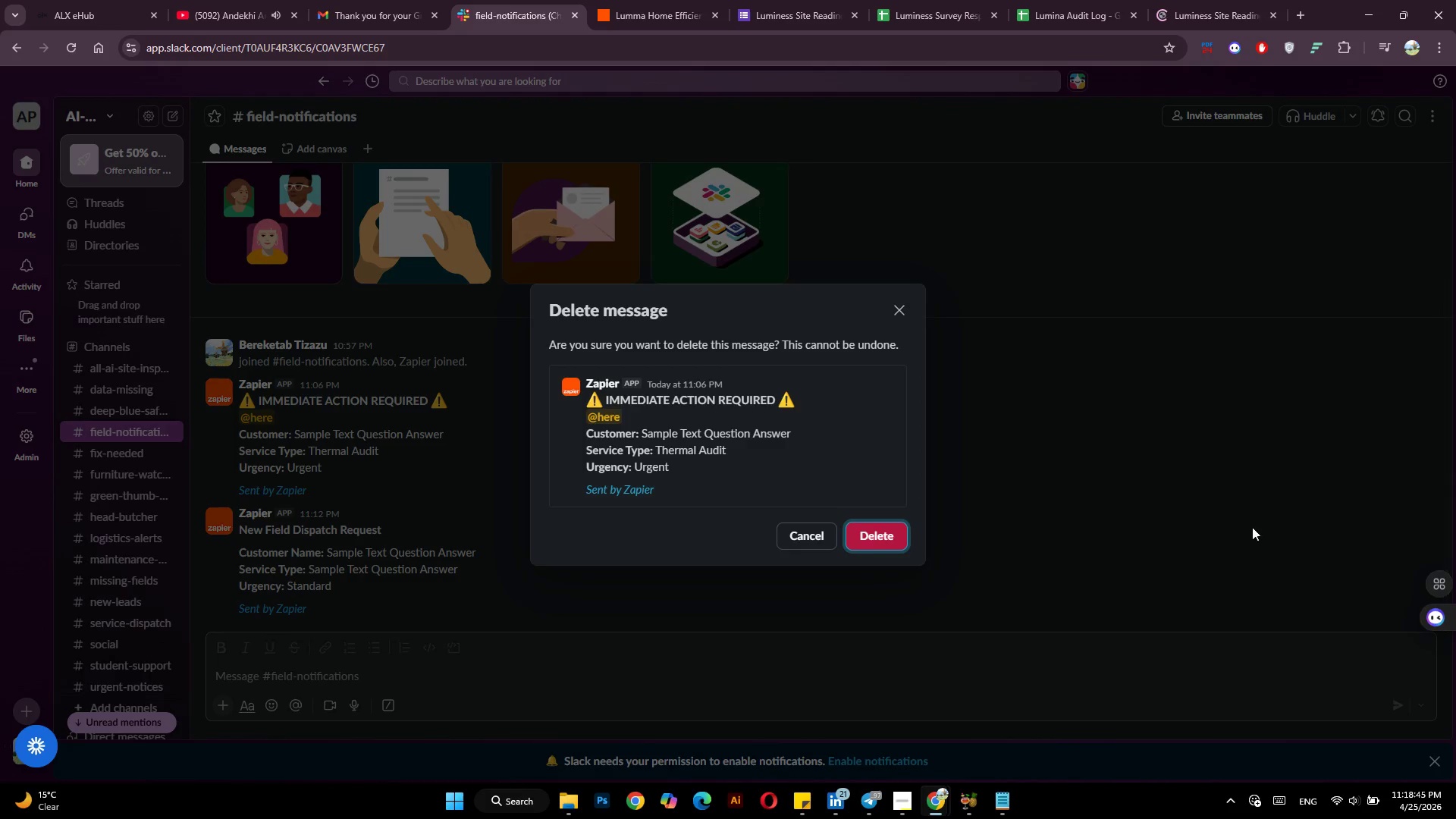 
left_click([880, 546])
 